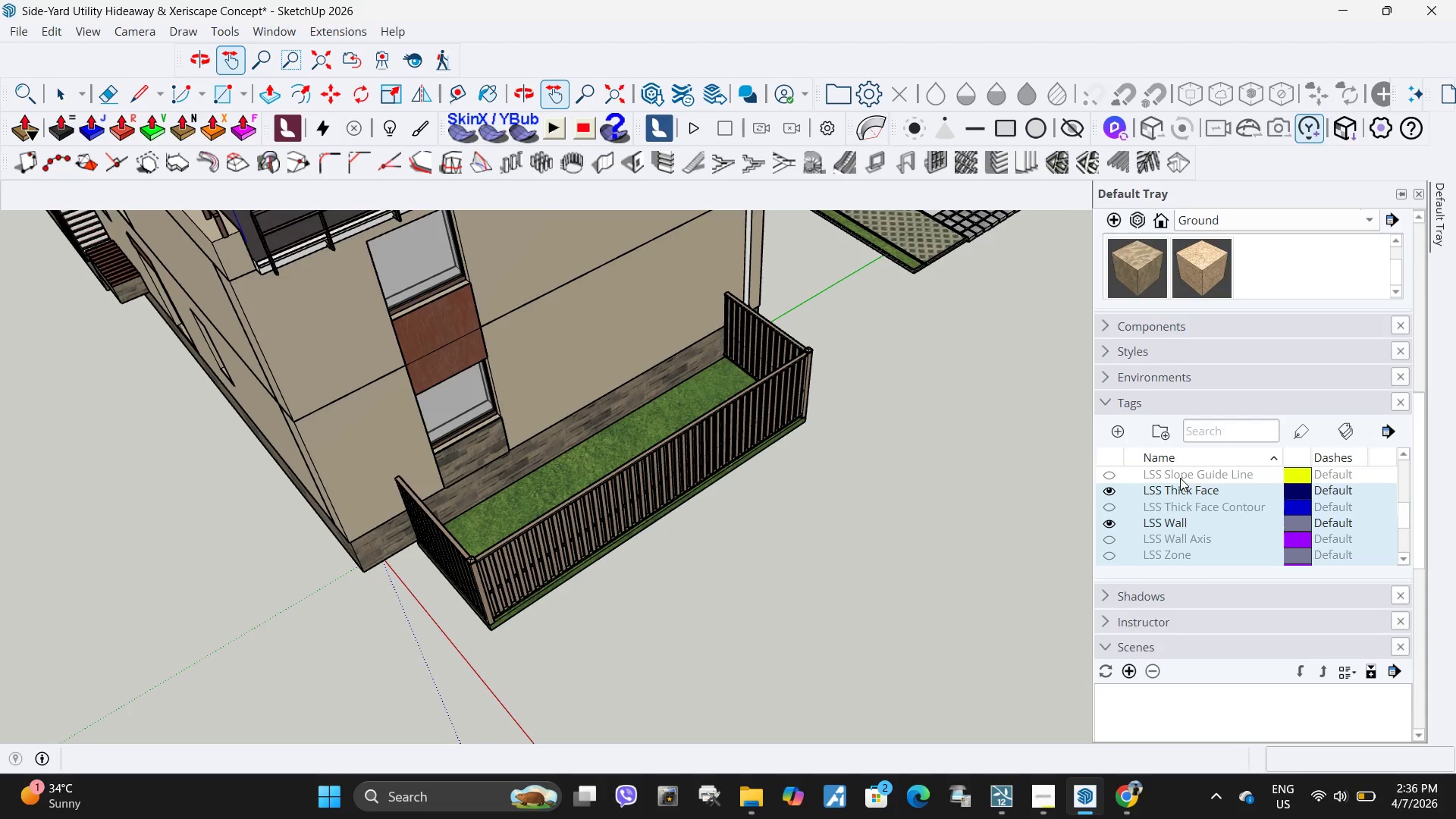 
left_click([1180, 478])
 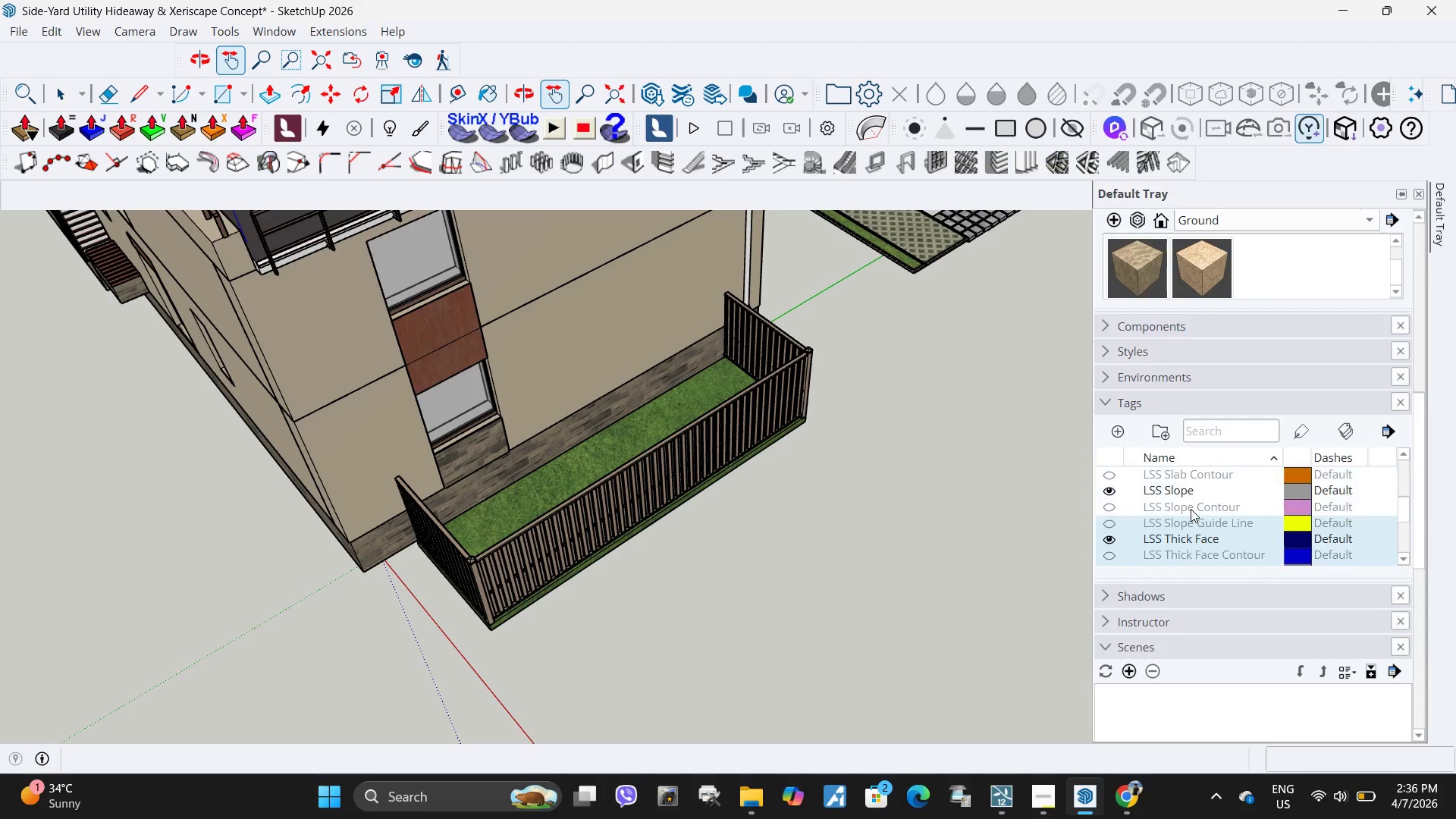 
hold_key(key=ControlLeft, duration=1.33)
 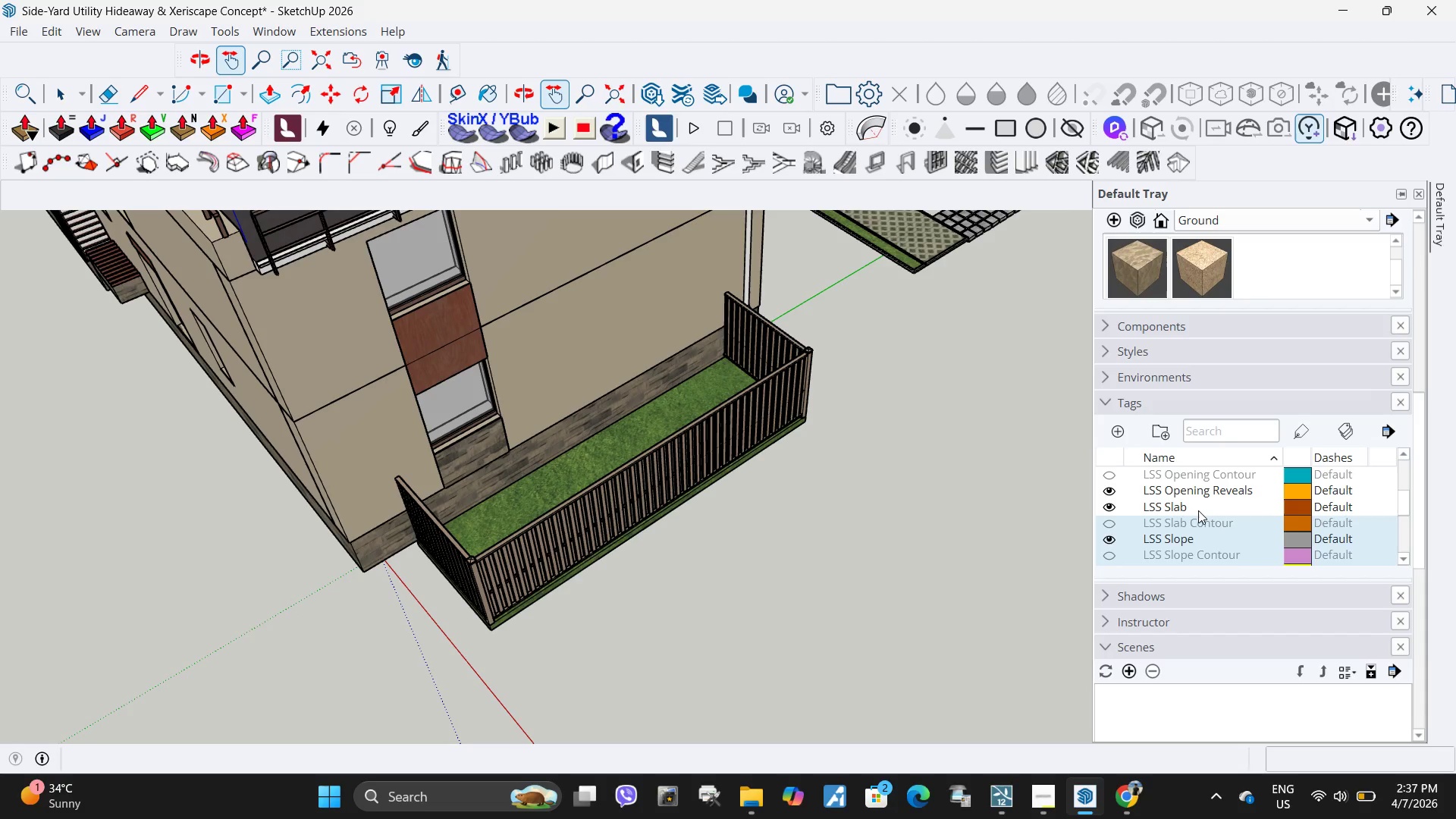 
scroll: coordinate [1191, 509], scroll_direction: up, amount: 1.0
 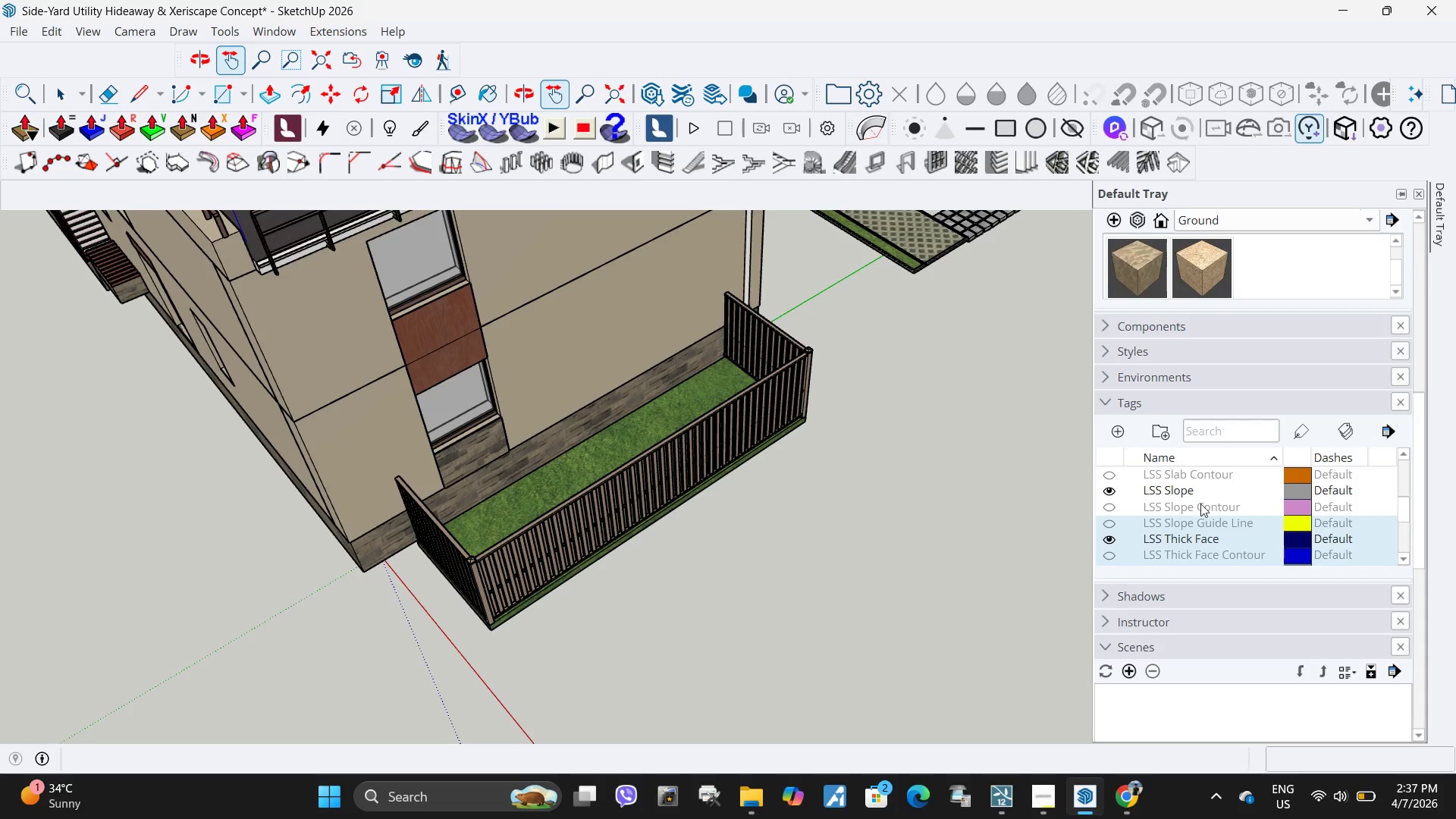 
left_click([1198, 504])
 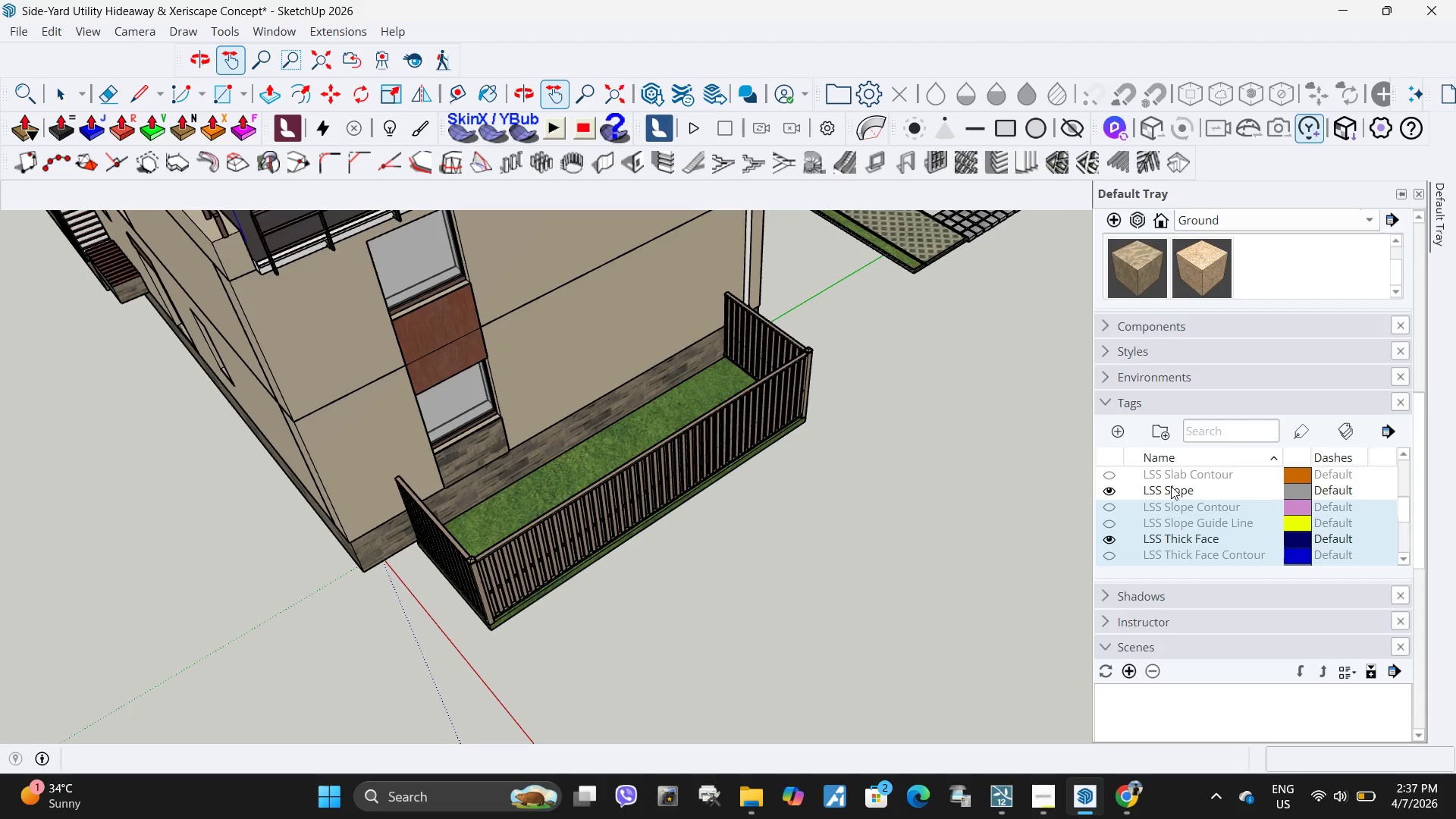 
double_click([1171, 486])
 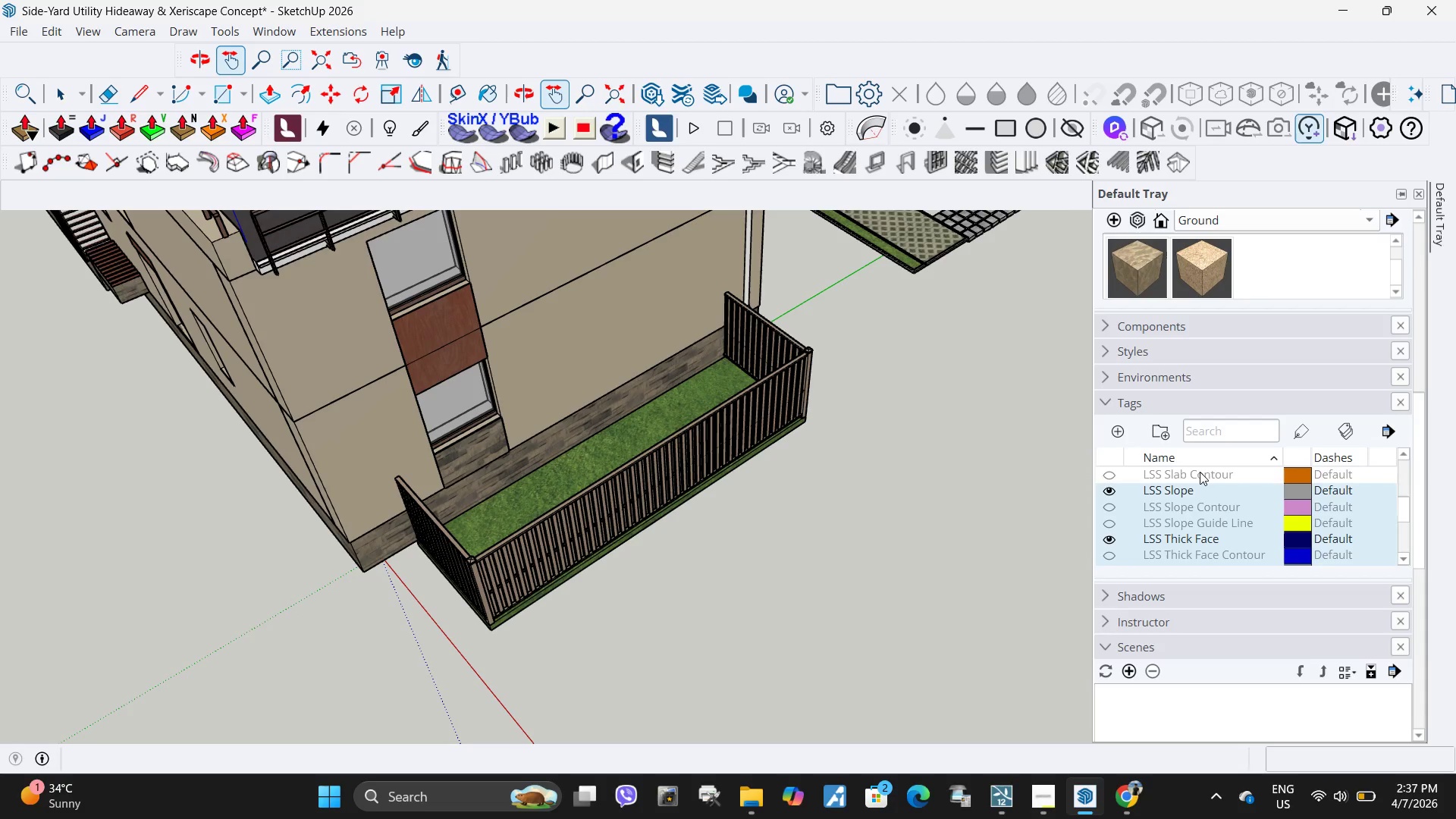 
triple_click([1200, 472])
 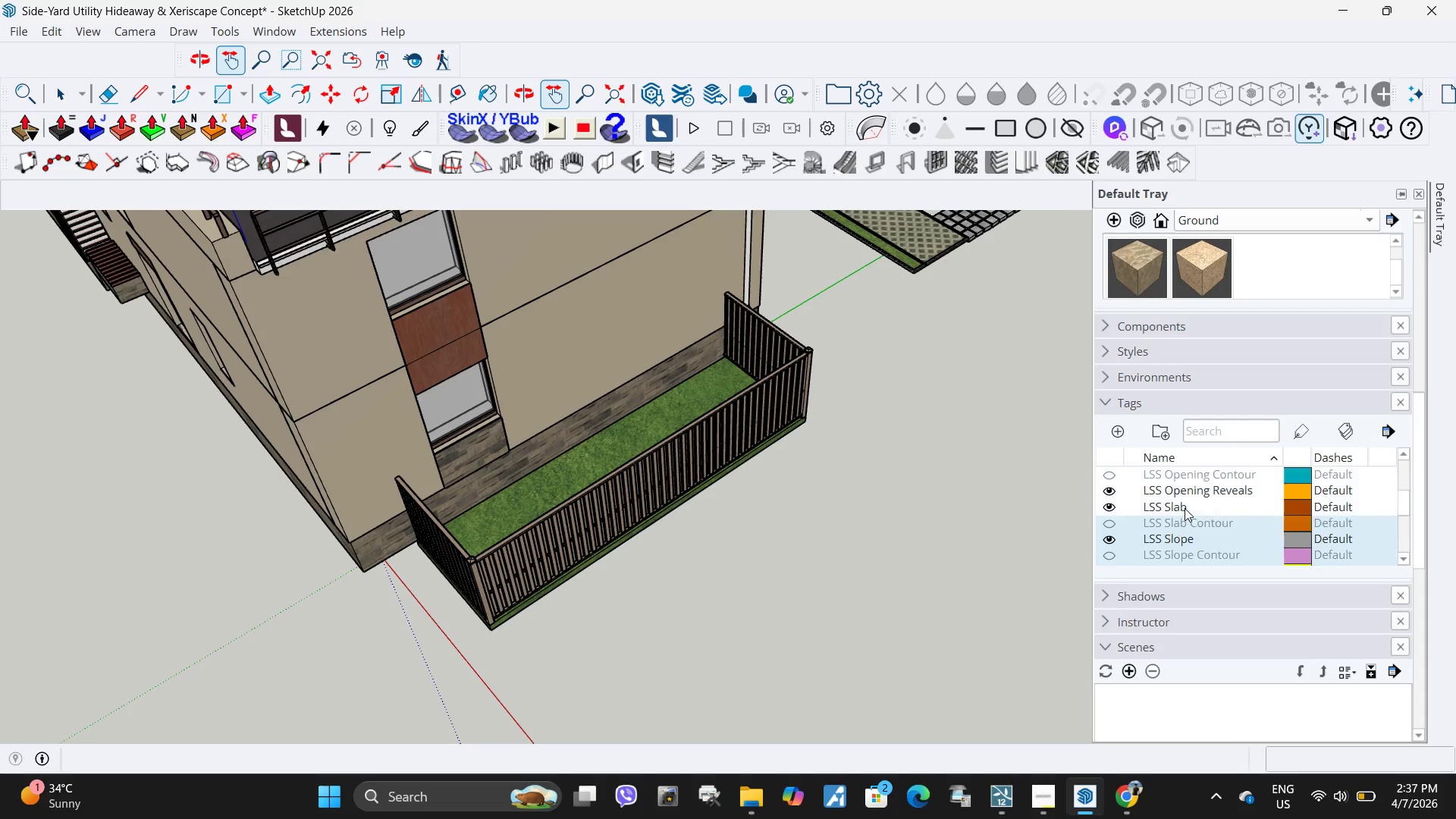 
hold_key(key=ControlLeft, duration=1.22)
 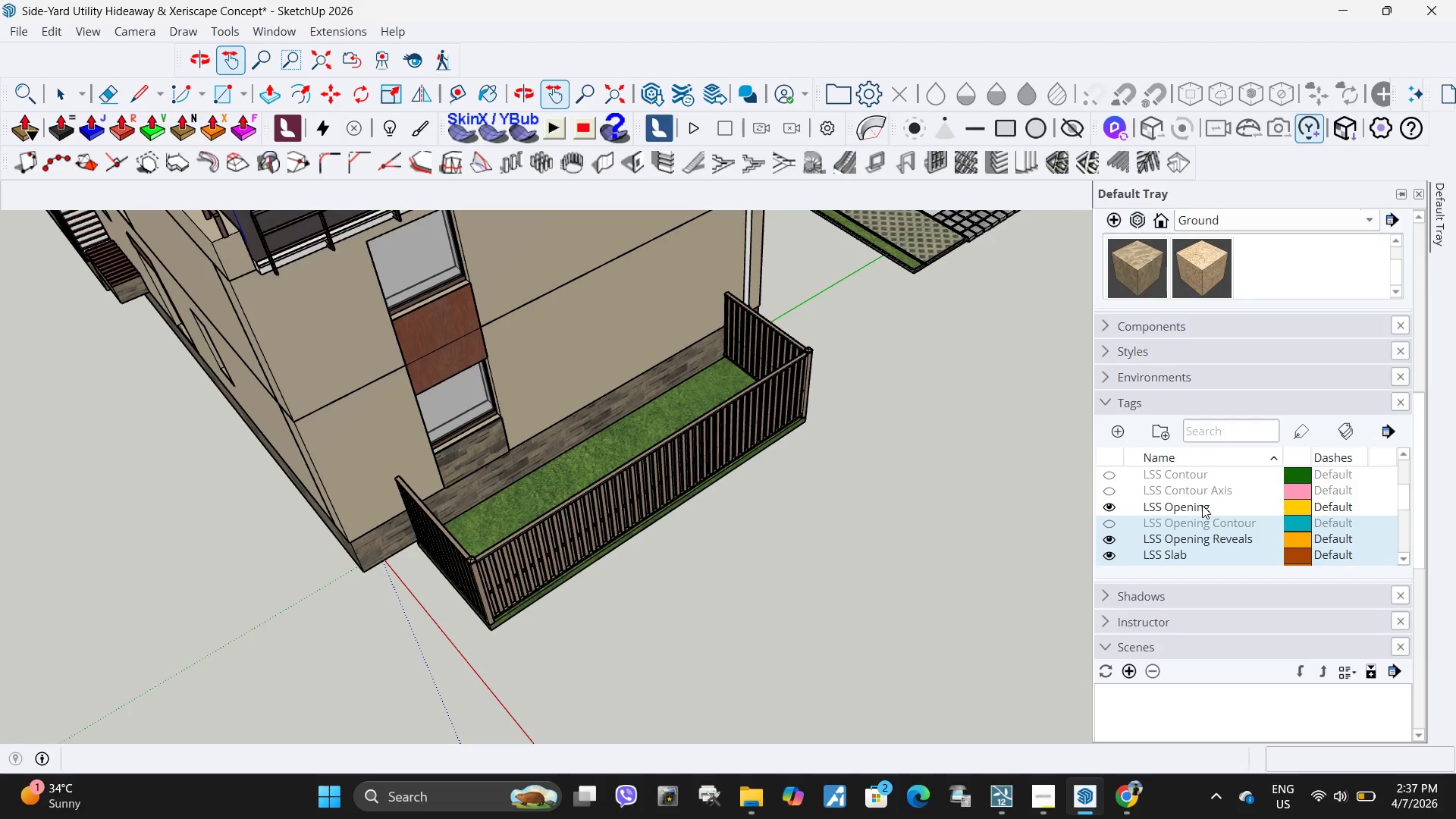 
scroll: coordinate [1185, 508], scroll_direction: up, amount: 1.0
 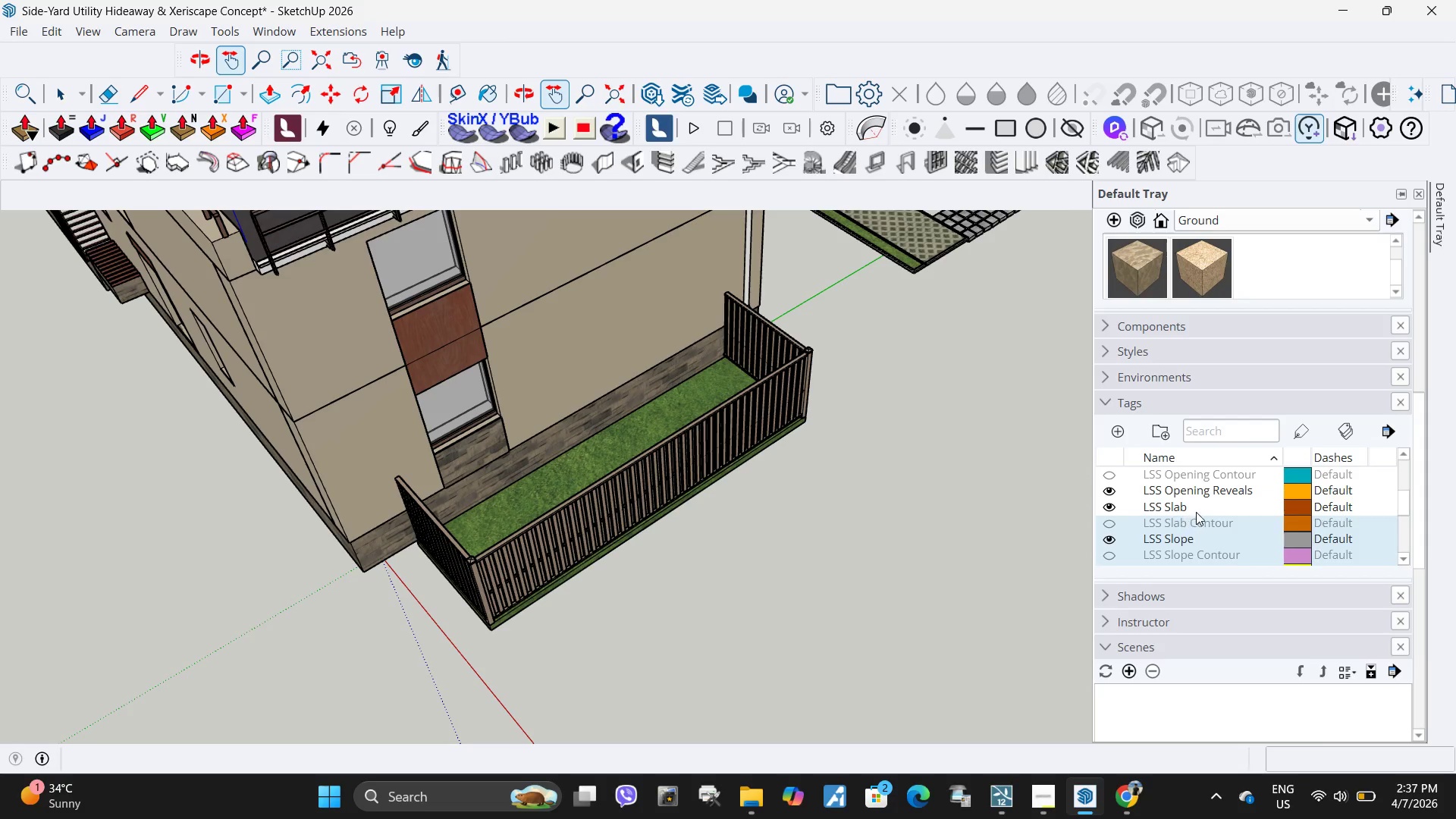 
left_click([1198, 510])
 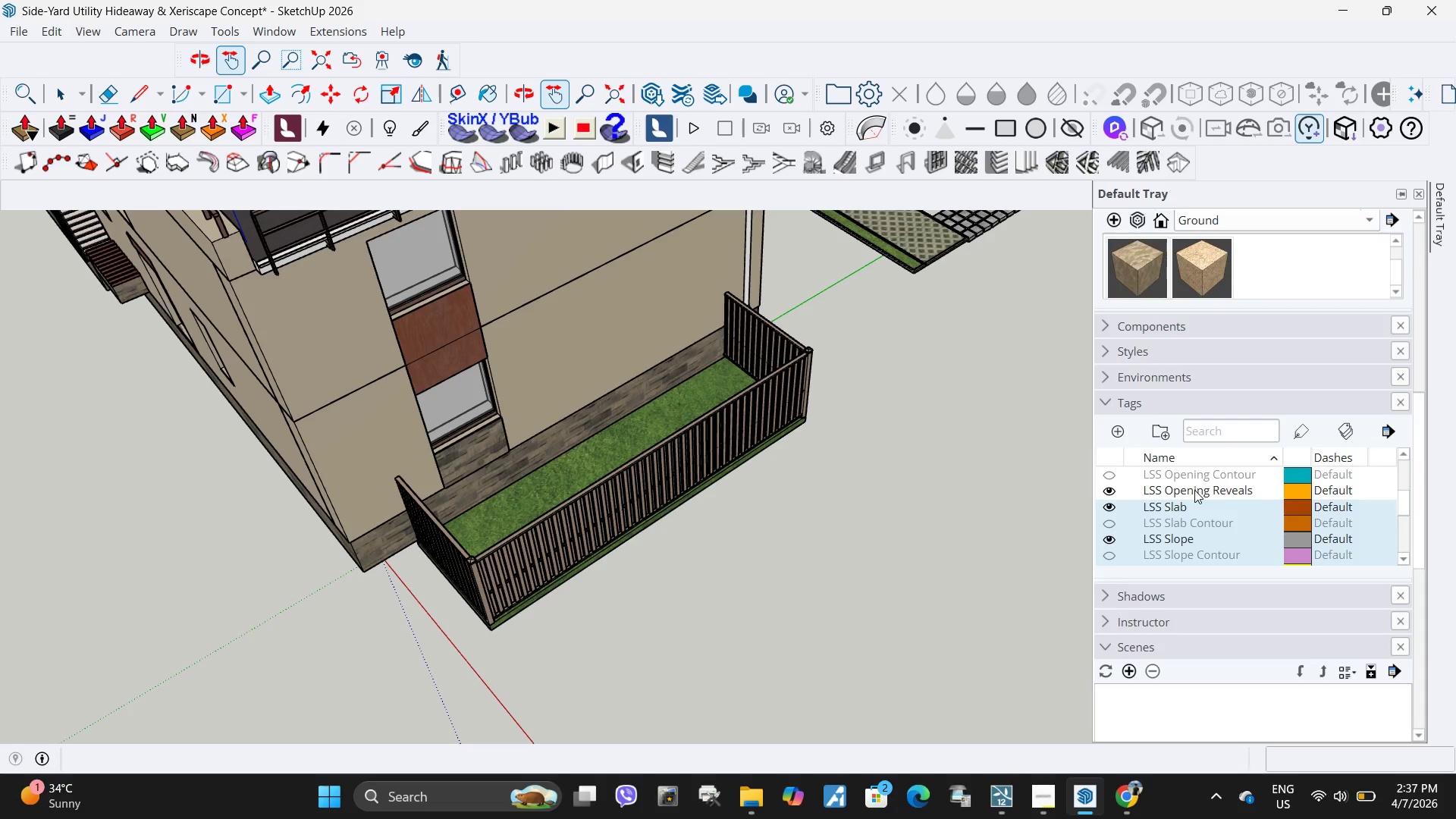 
double_click([1194, 490])
 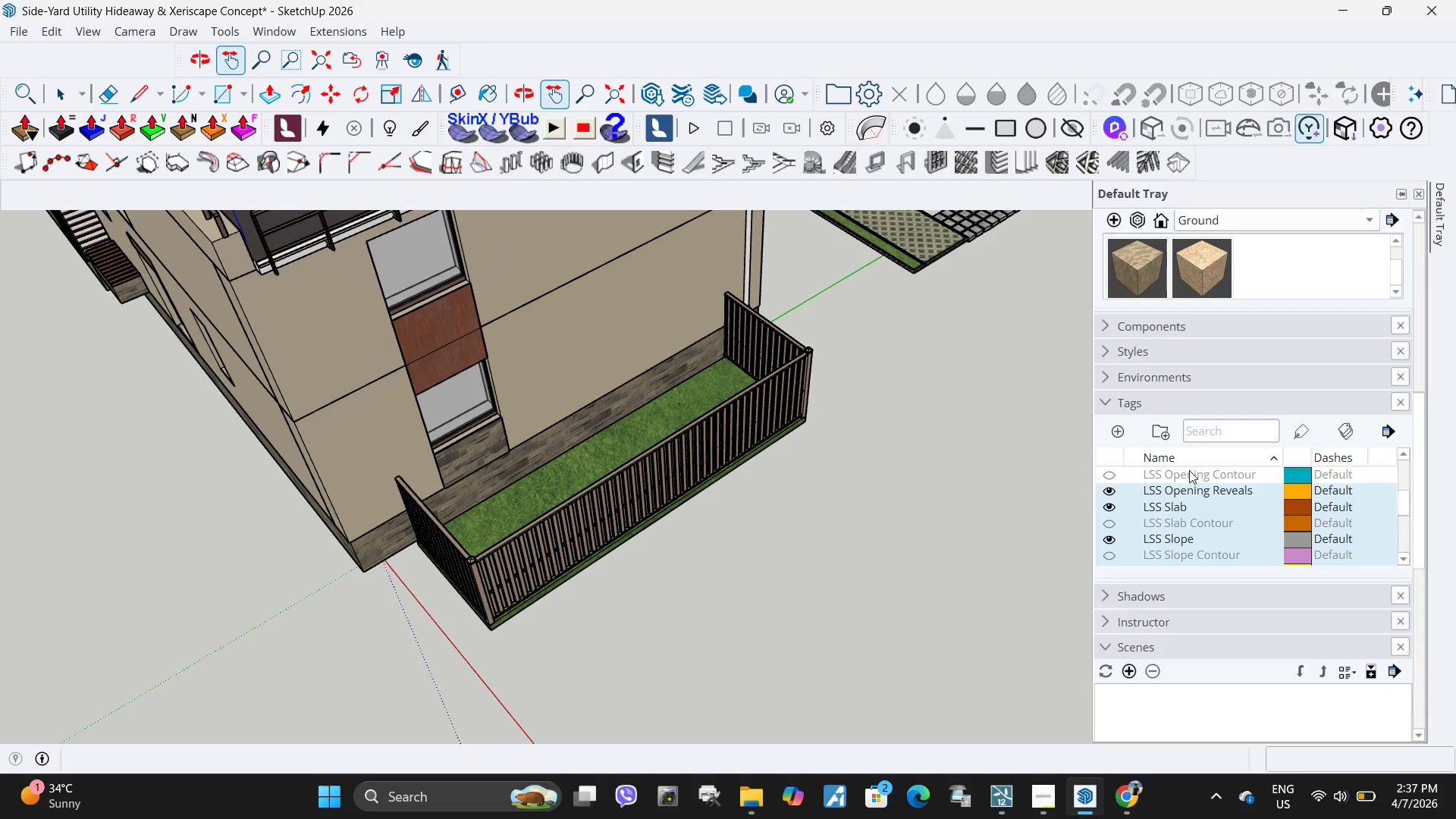 
triple_click([1189, 470])
 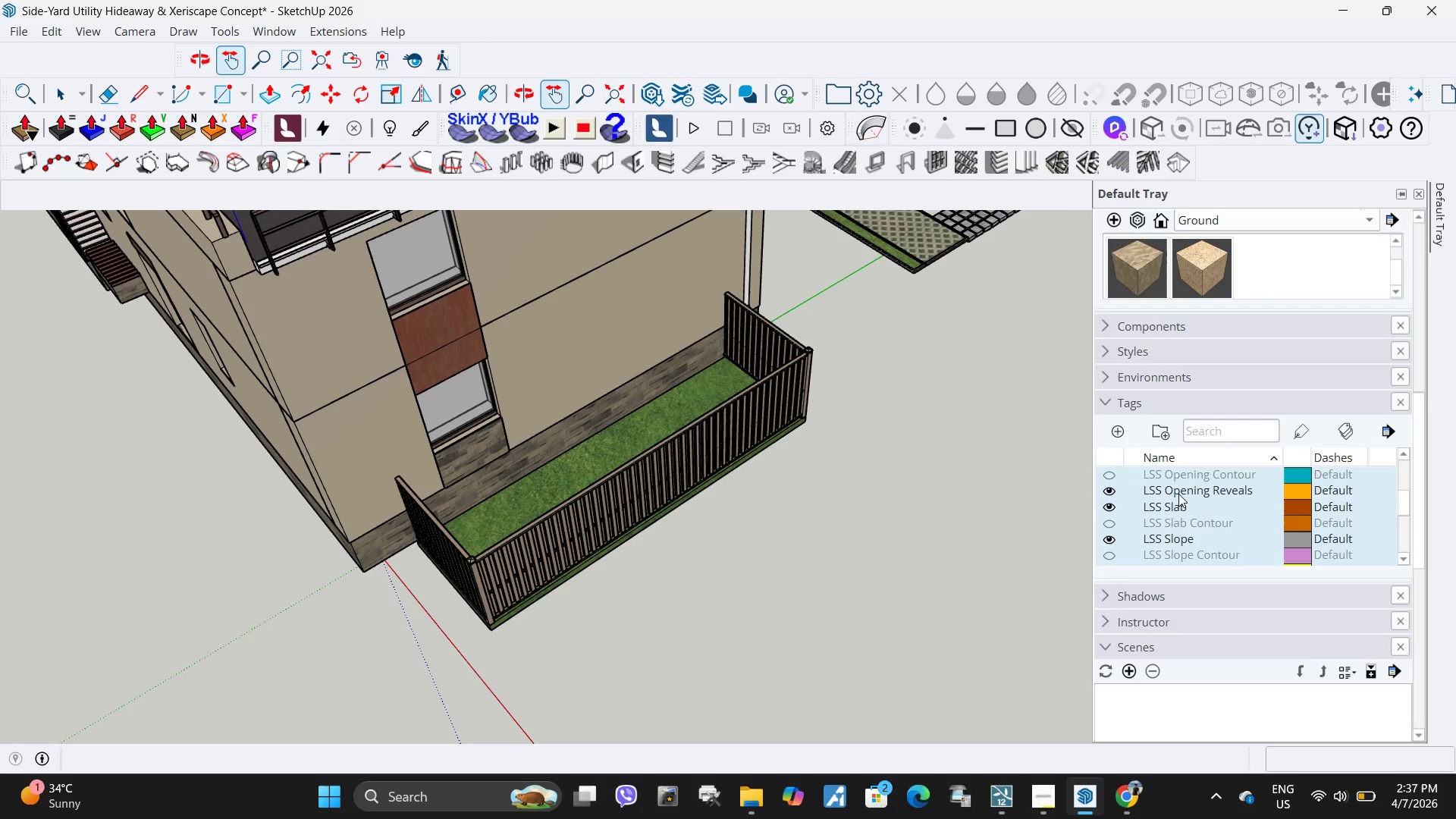 
hold_key(key=ControlLeft, duration=1.16)
 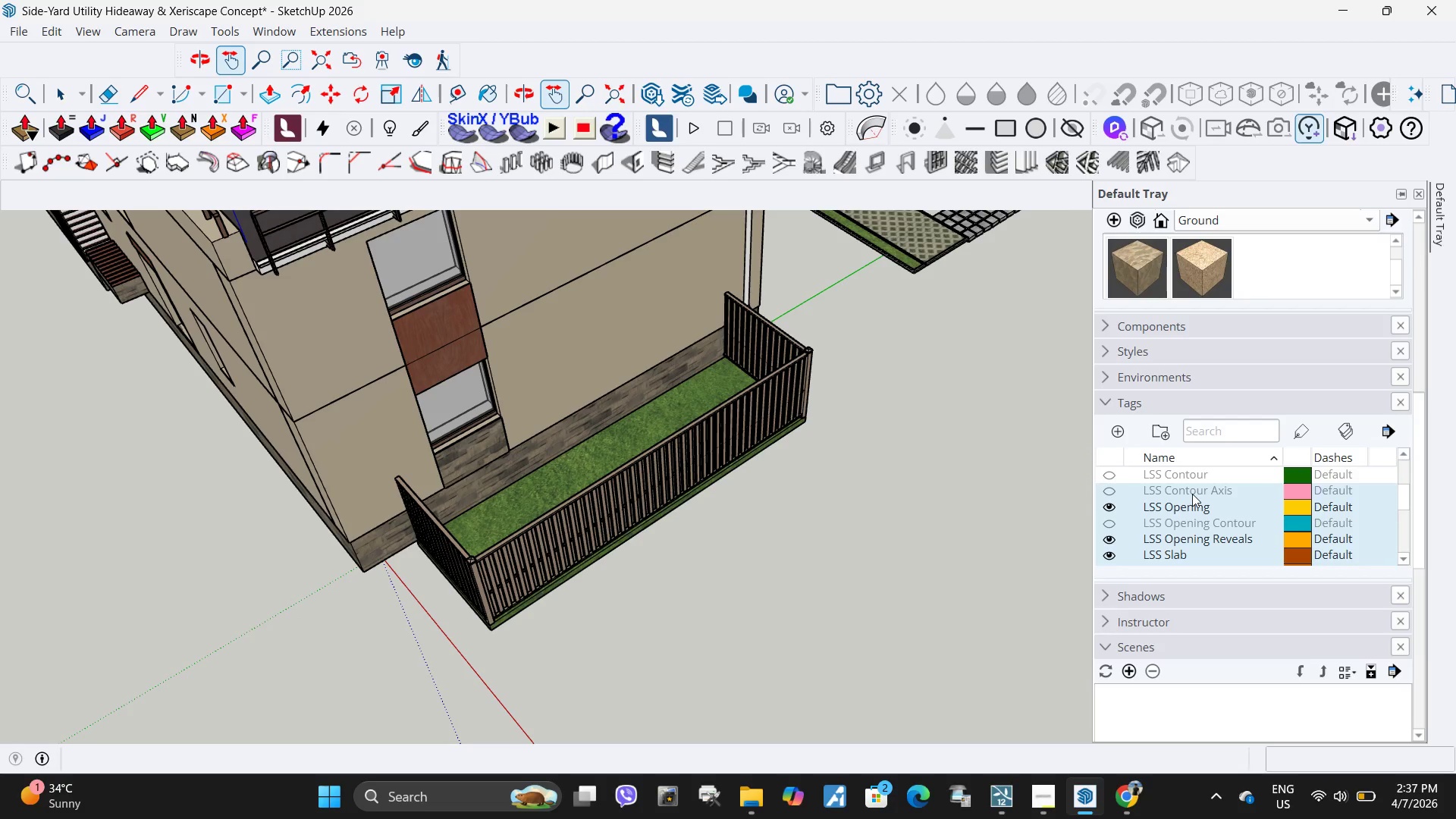 
scroll: coordinate [1178, 494], scroll_direction: up, amount: 1.0
 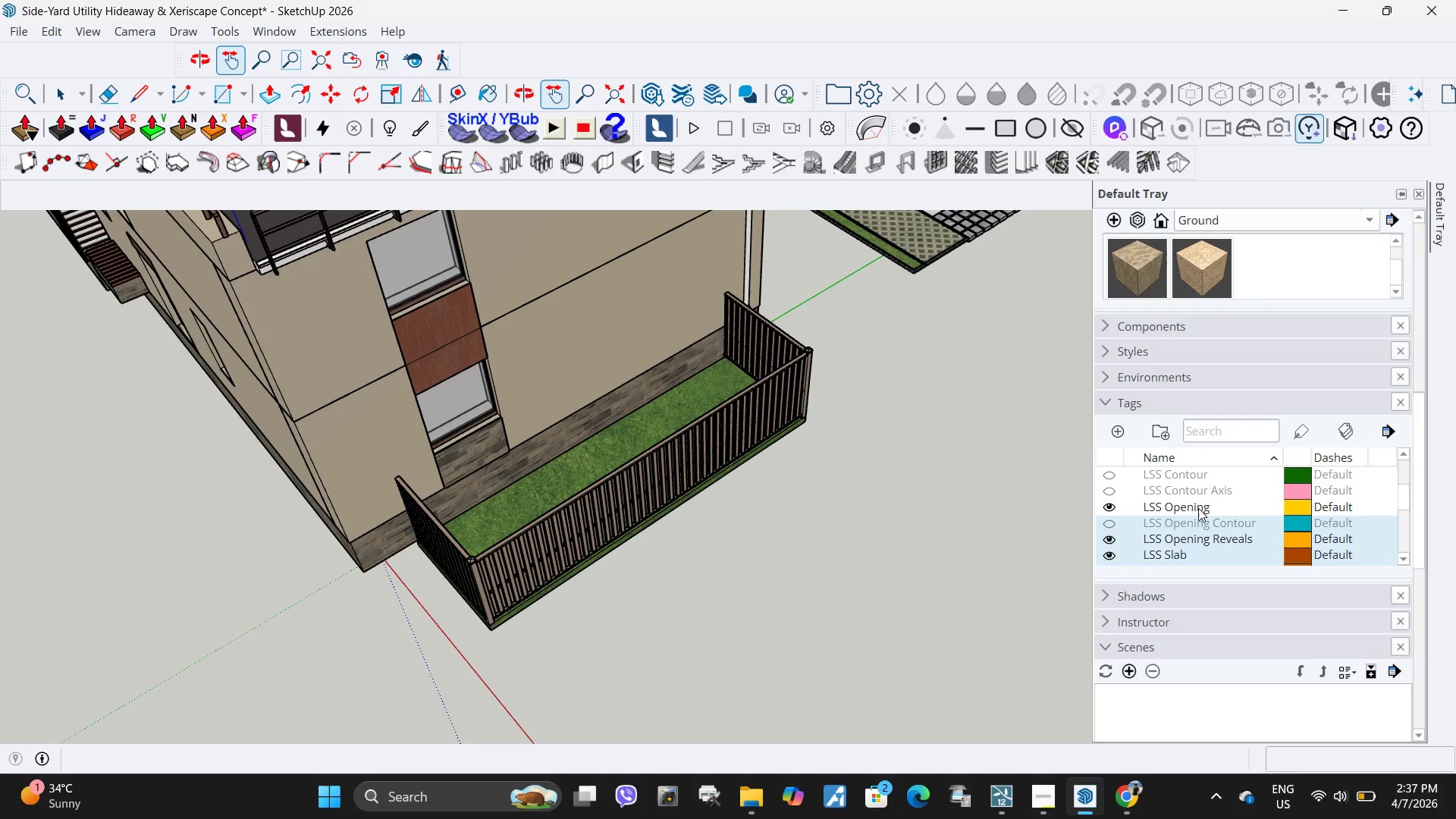 
double_click([1202, 505])
 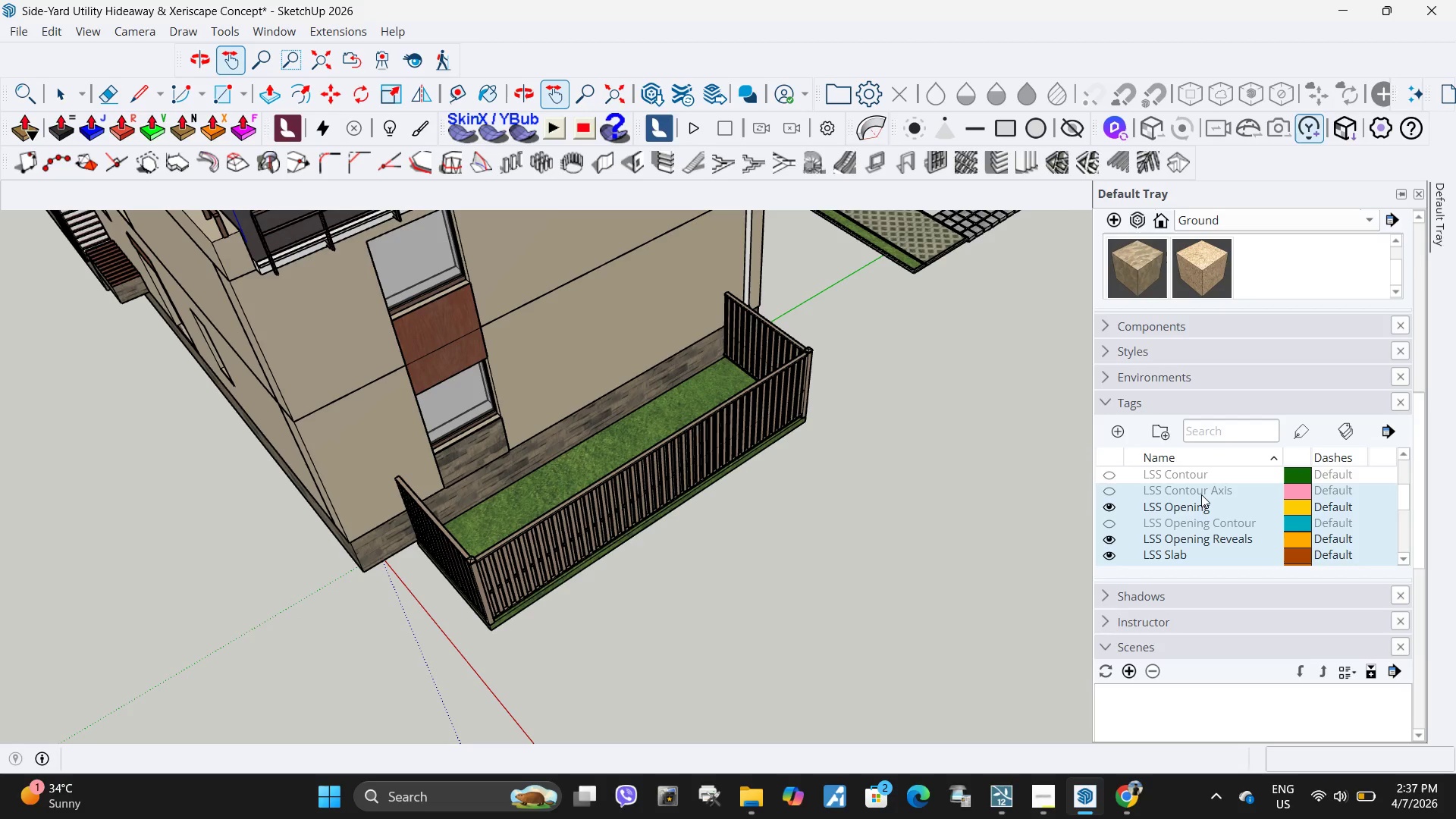 
triple_click([1201, 494])
 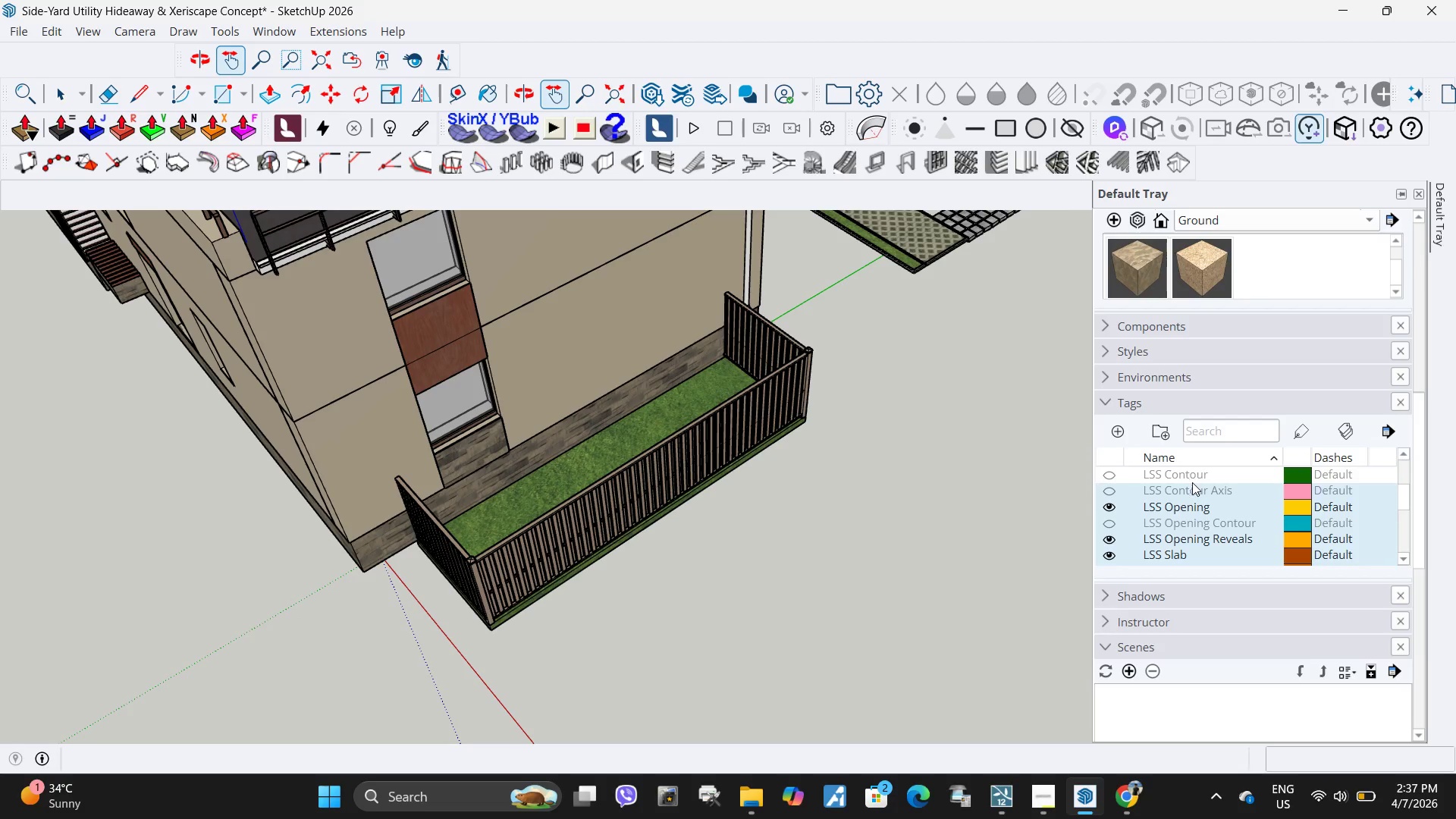 
right_click([1192, 494])
 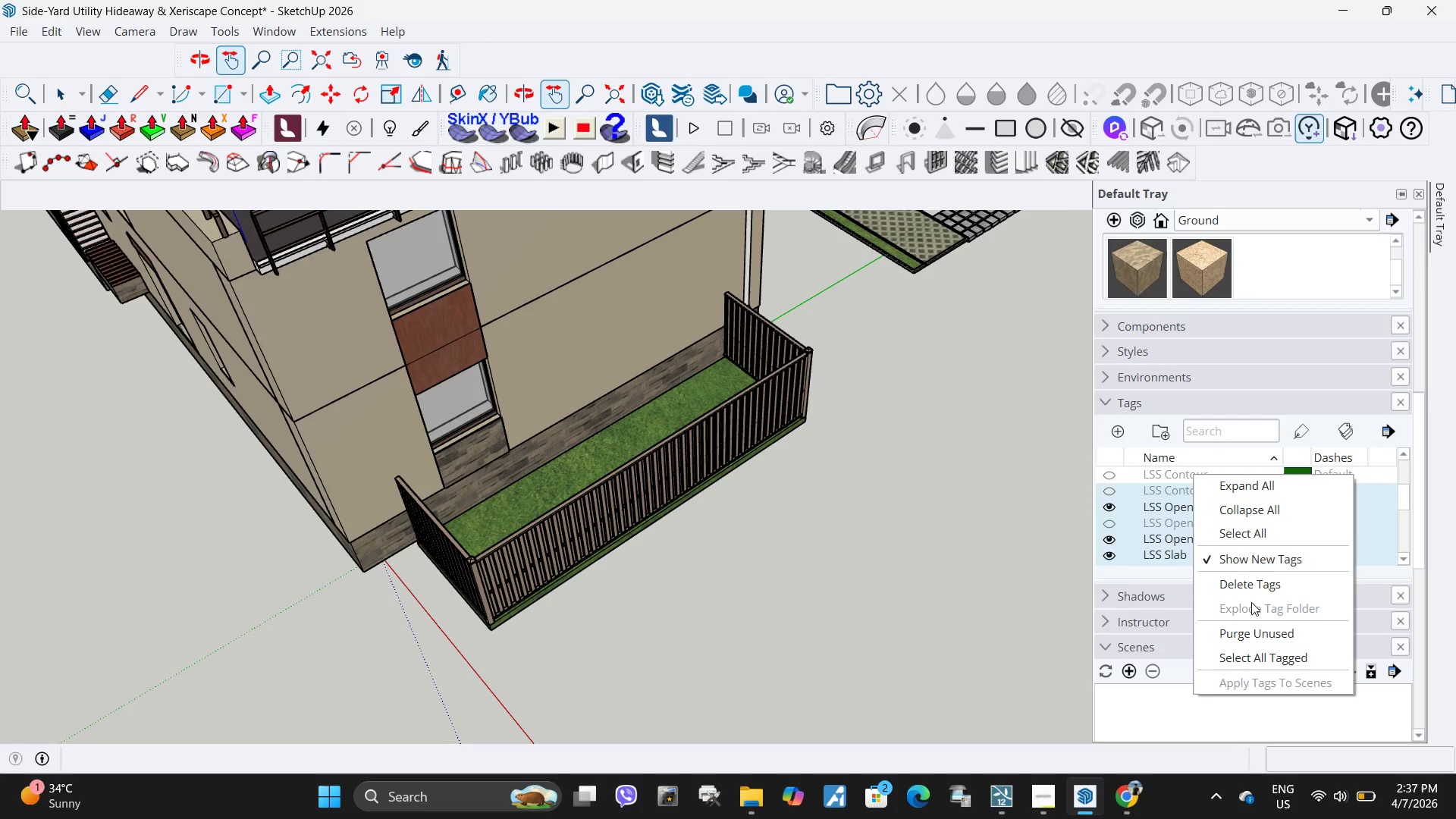 
left_click([1258, 587])
 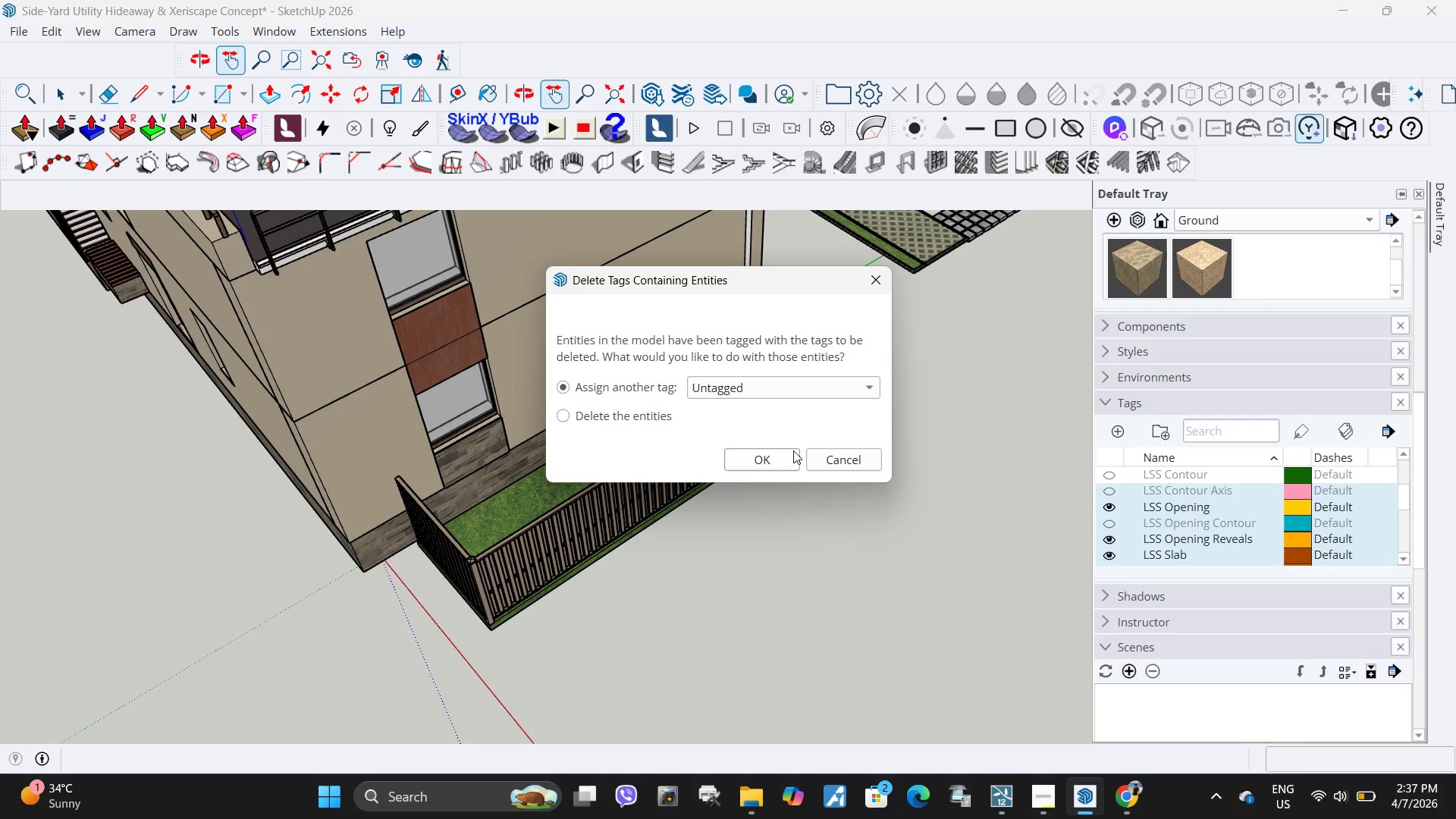 
left_click([776, 453])
 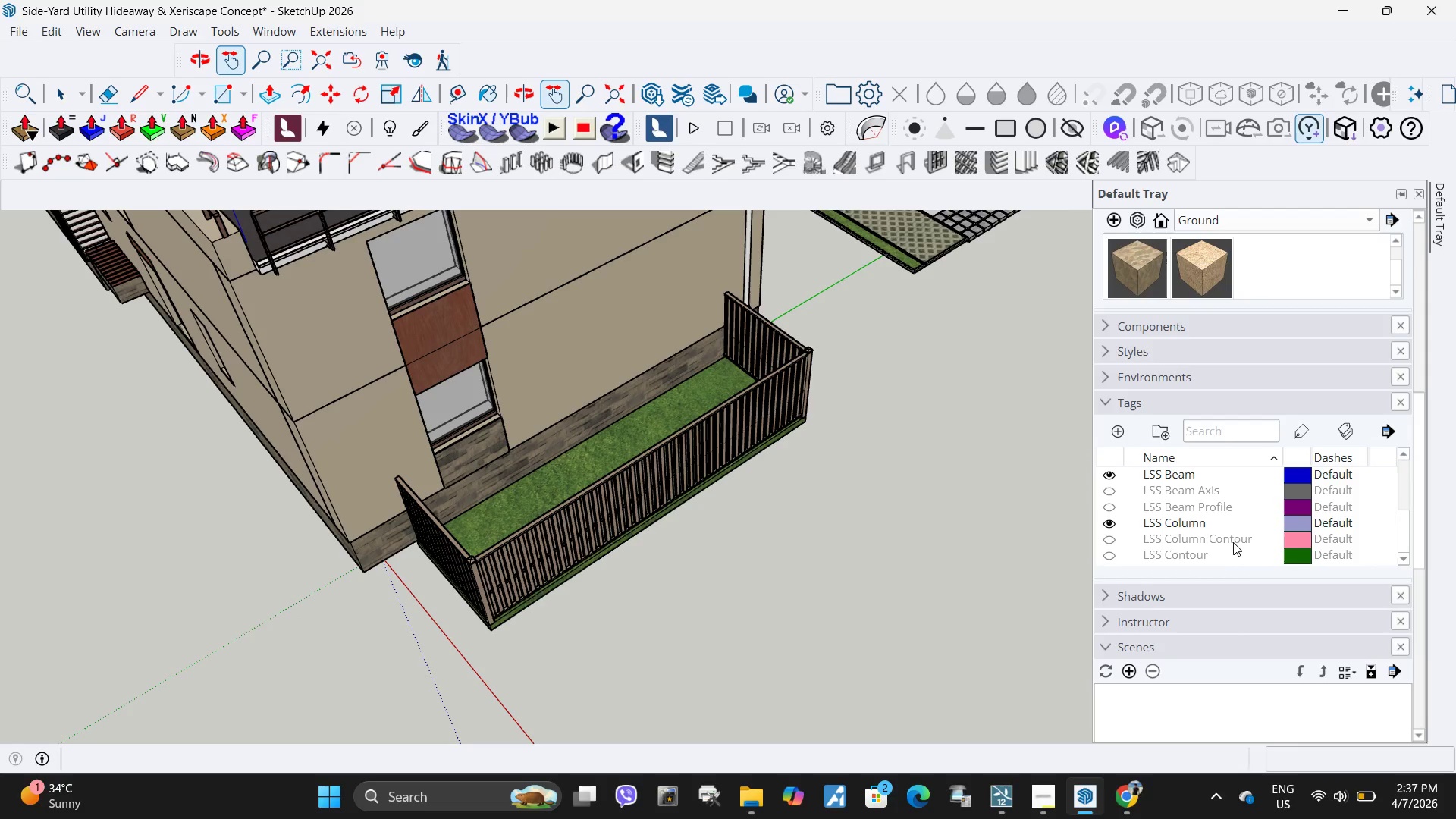 
hold_key(key=ControlLeft, duration=1.5)
left_click([1232, 553])
 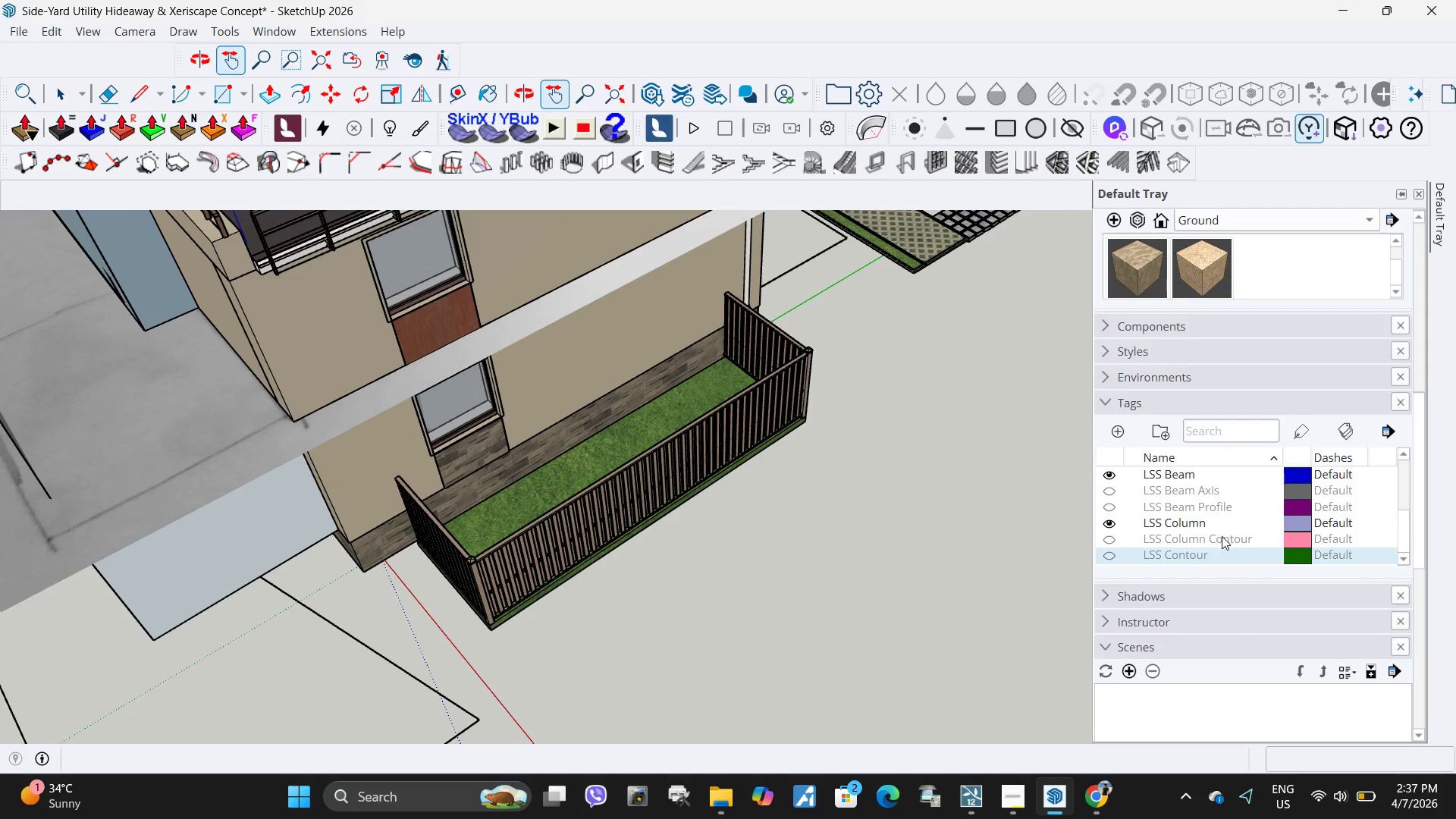 
left_click([1222, 537])
 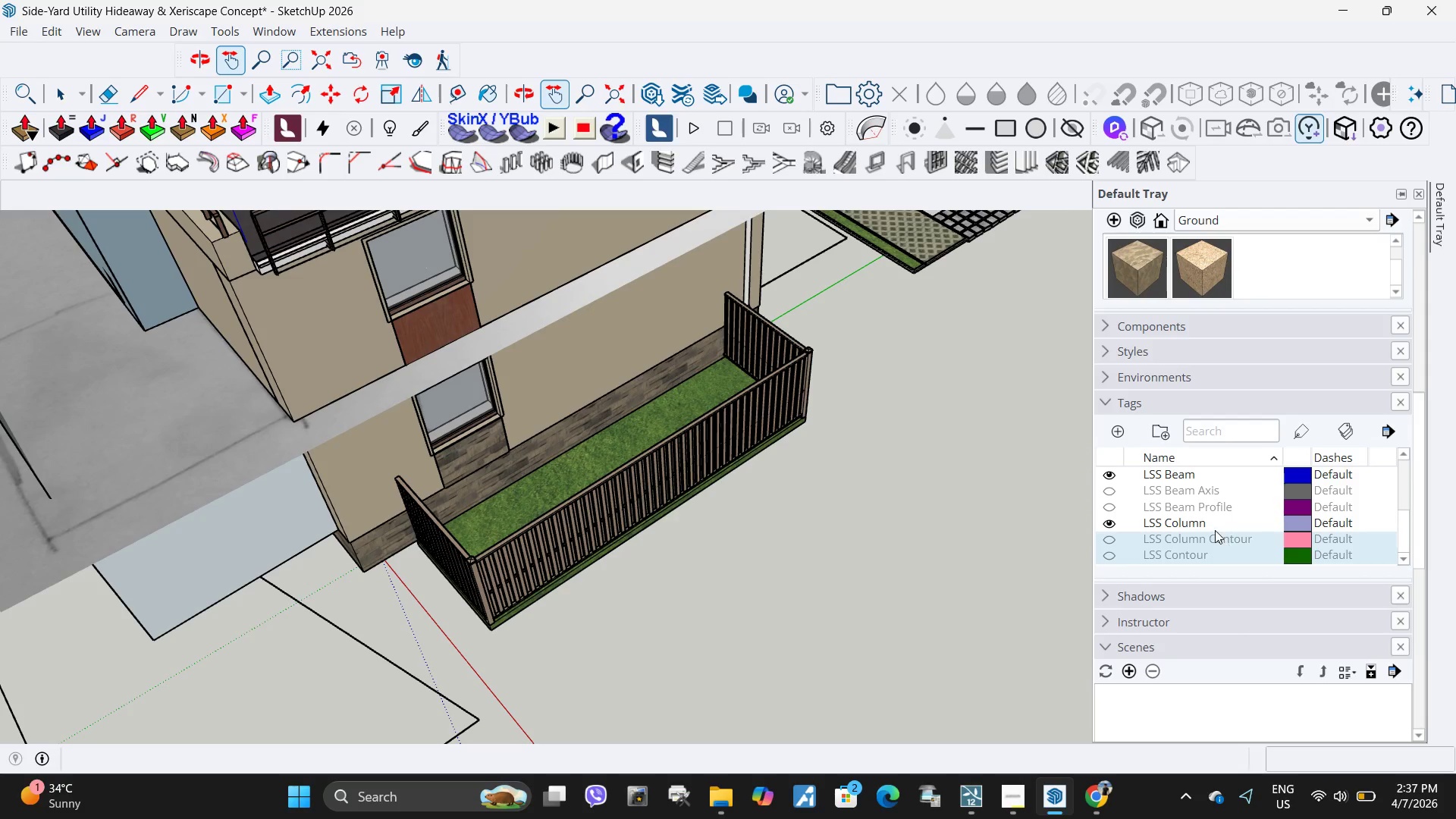 
hold_key(key=ControlLeft, duration=1.3)
left_click([1203, 533])
 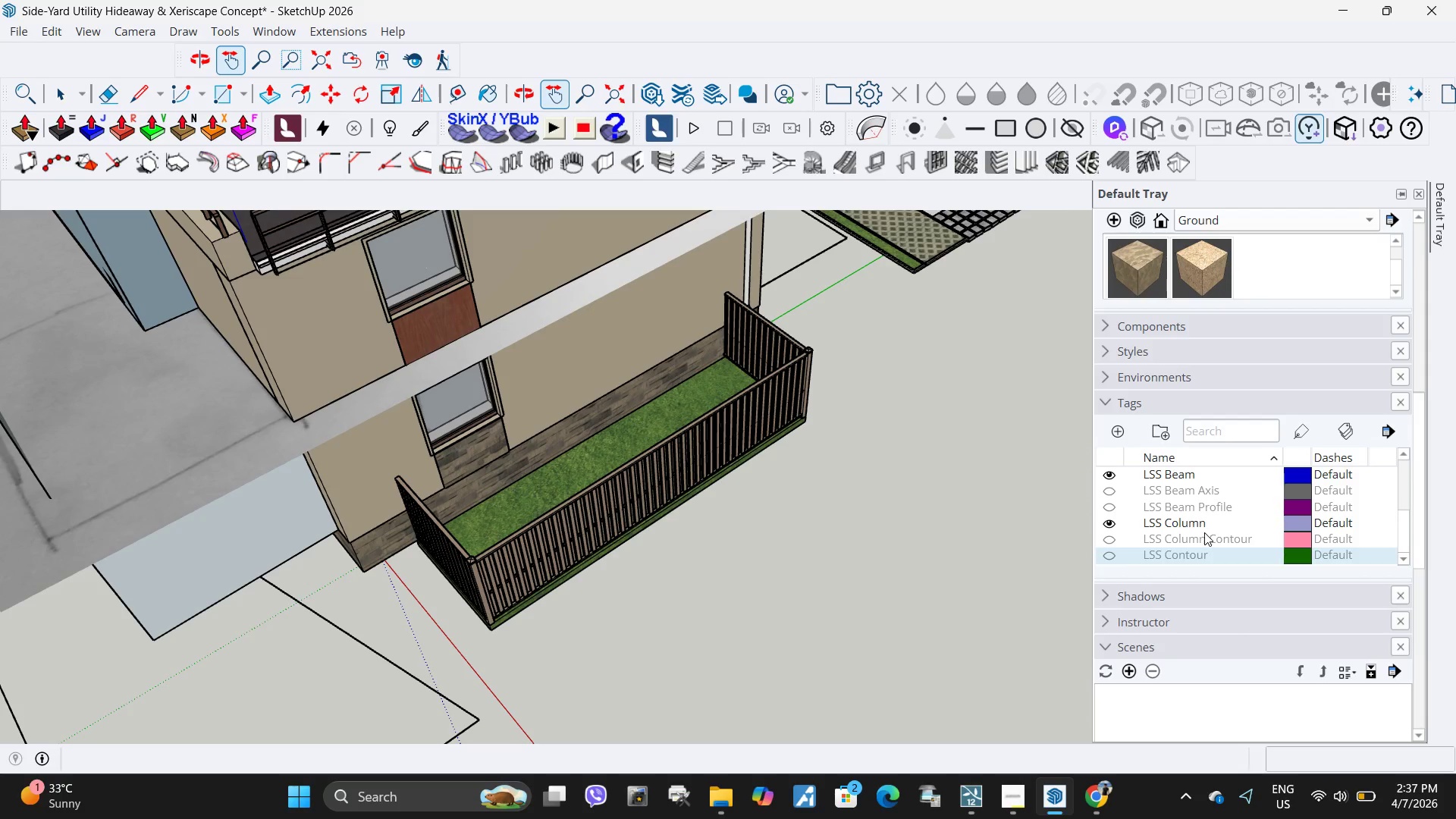 
scroll: coordinate [1101, 622], scroll_direction: down, amount: 12.0
 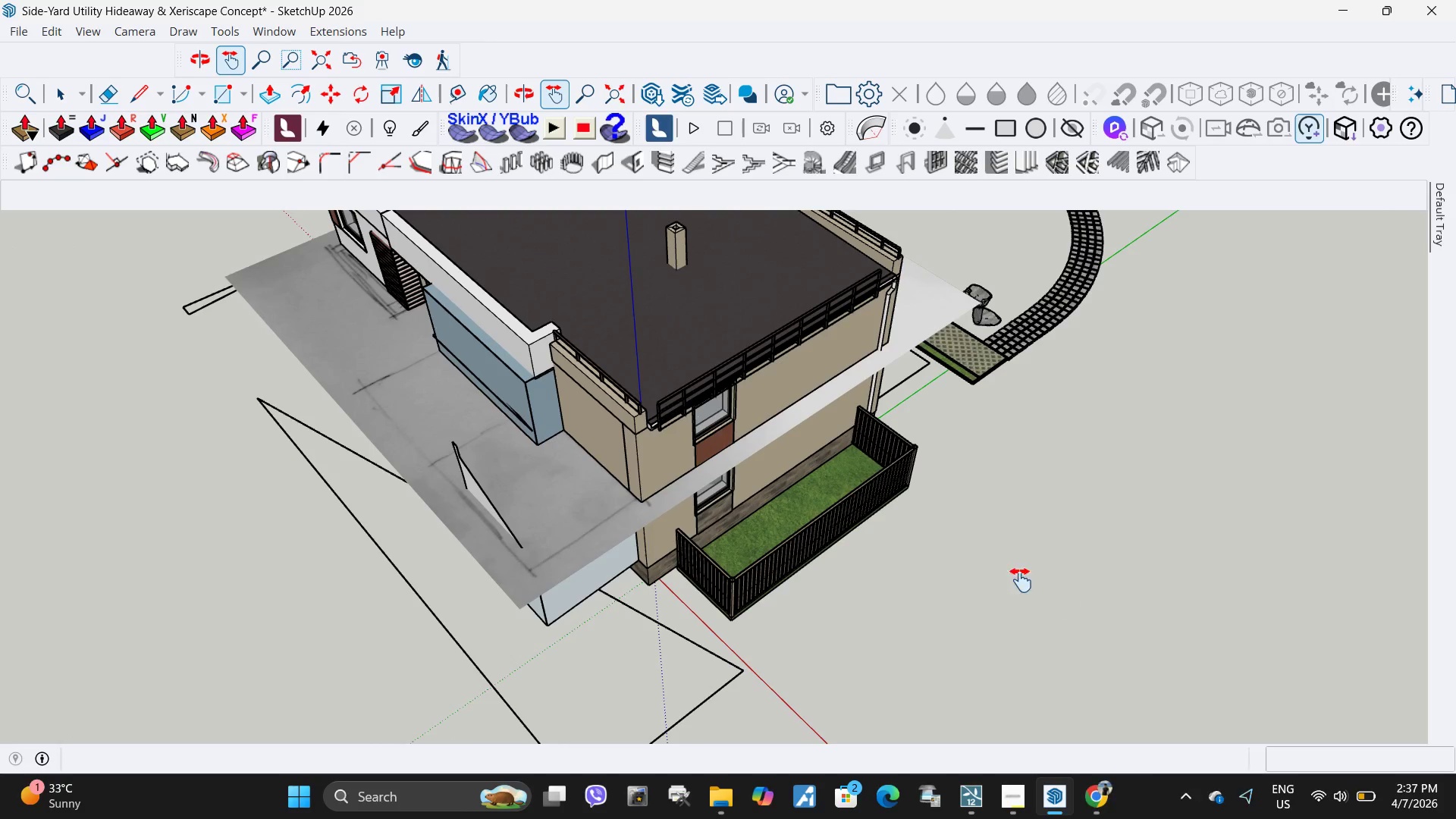 
key(Escape)
 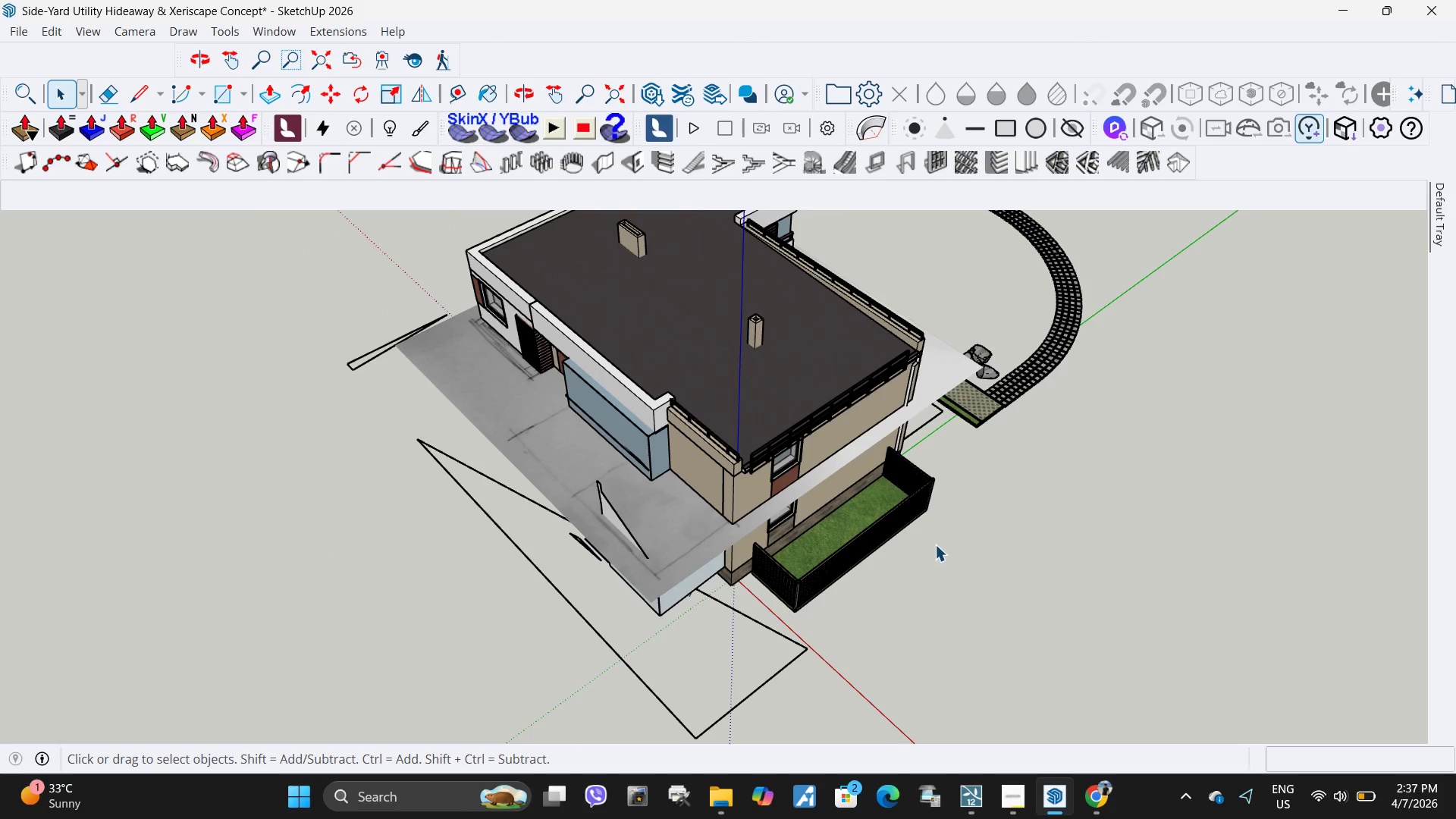 
key(Space)
 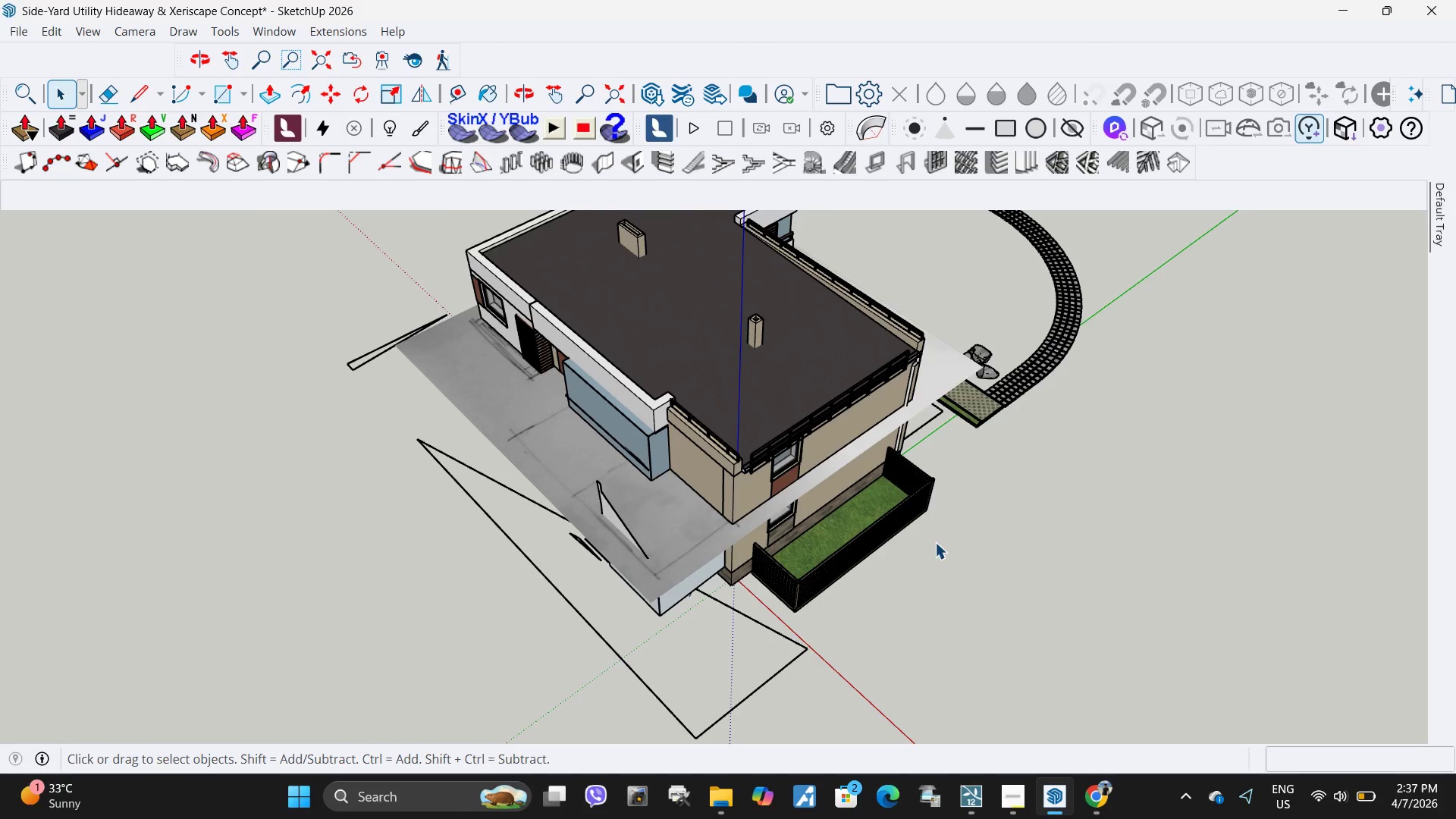 
scroll: coordinate [935, 542], scroll_direction: down, amount: 7.0
 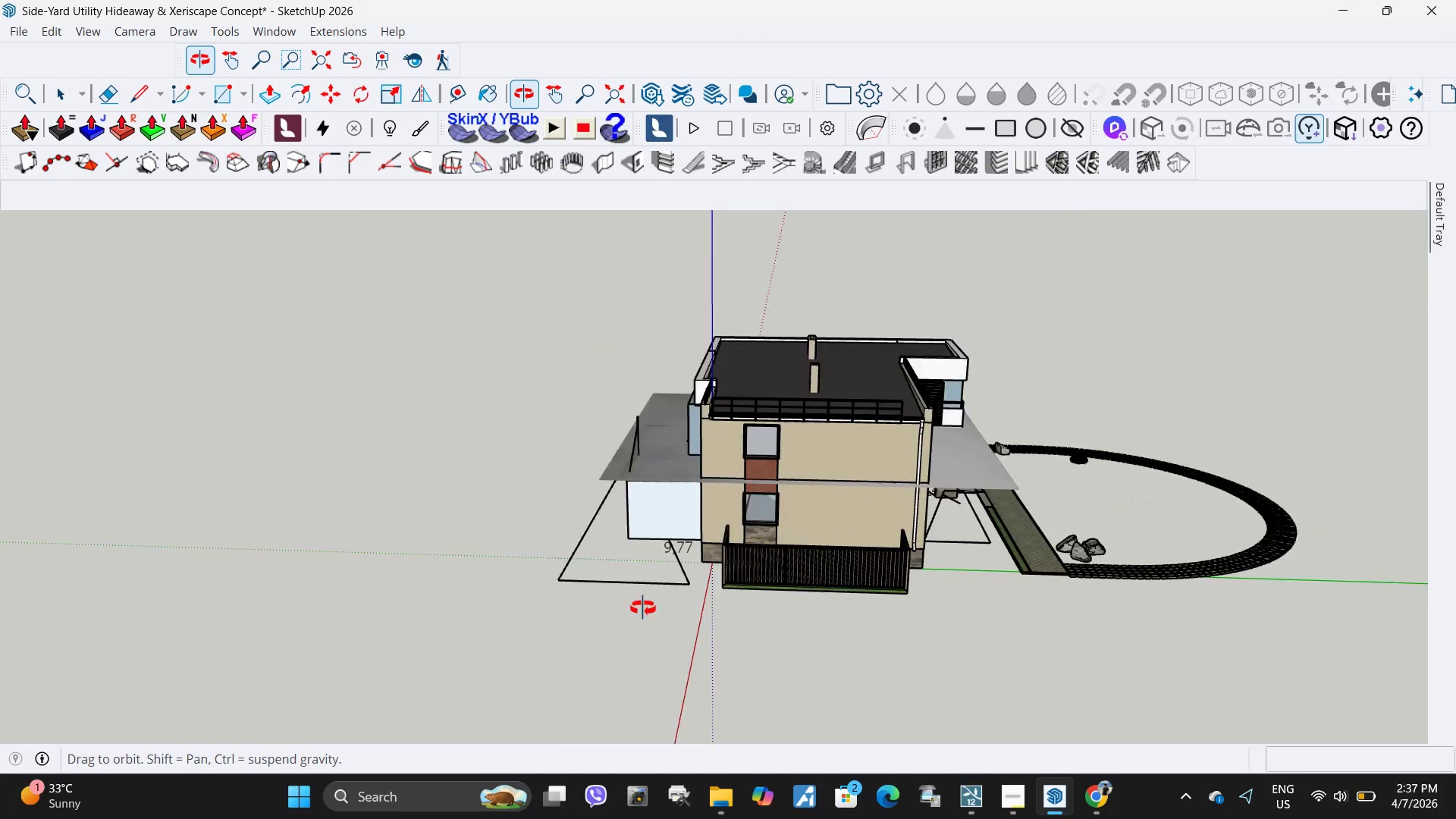 
scroll: coordinate [706, 560], scroll_direction: up, amount: 3.0
 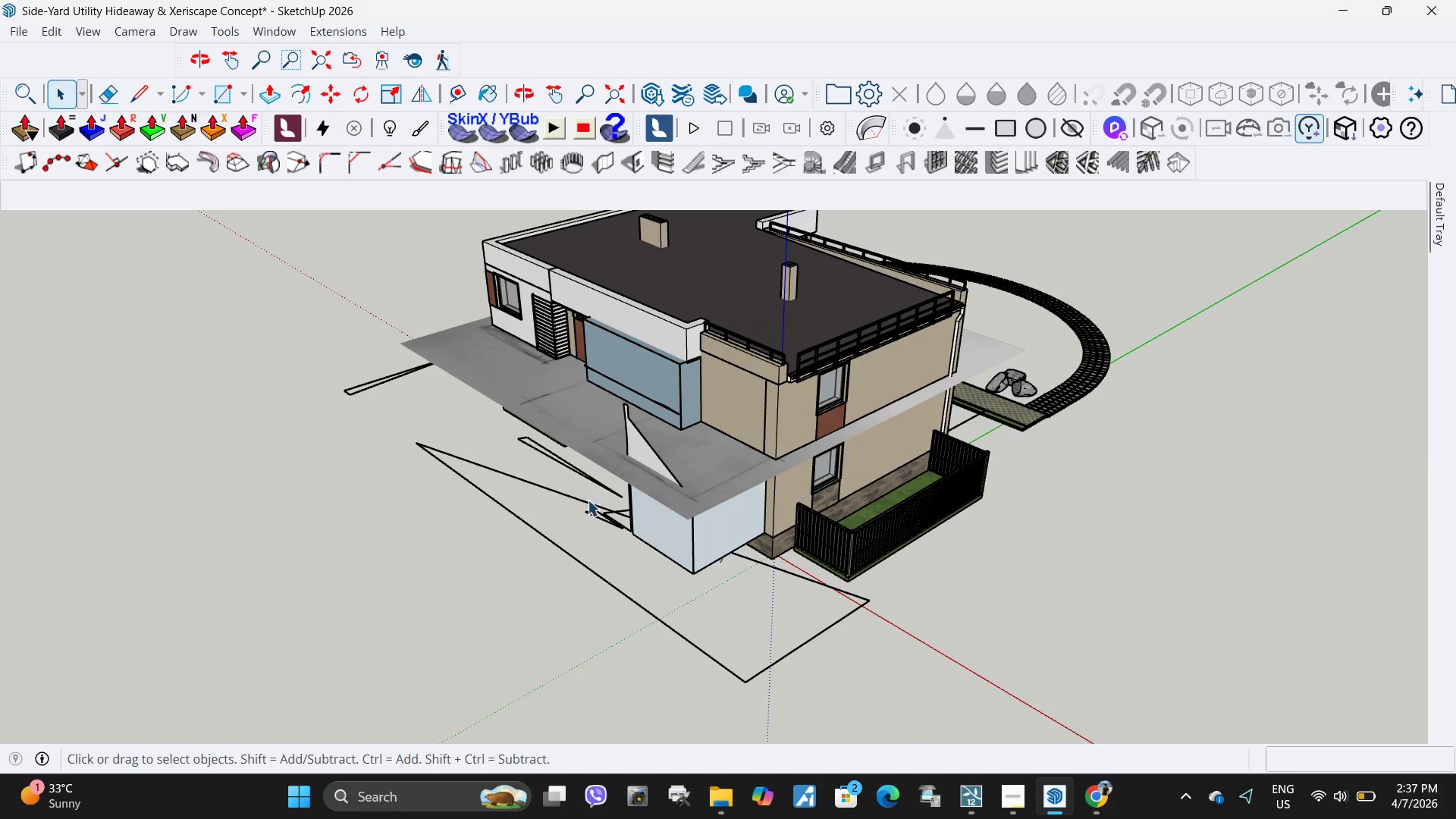 
double_click([592, 513])
 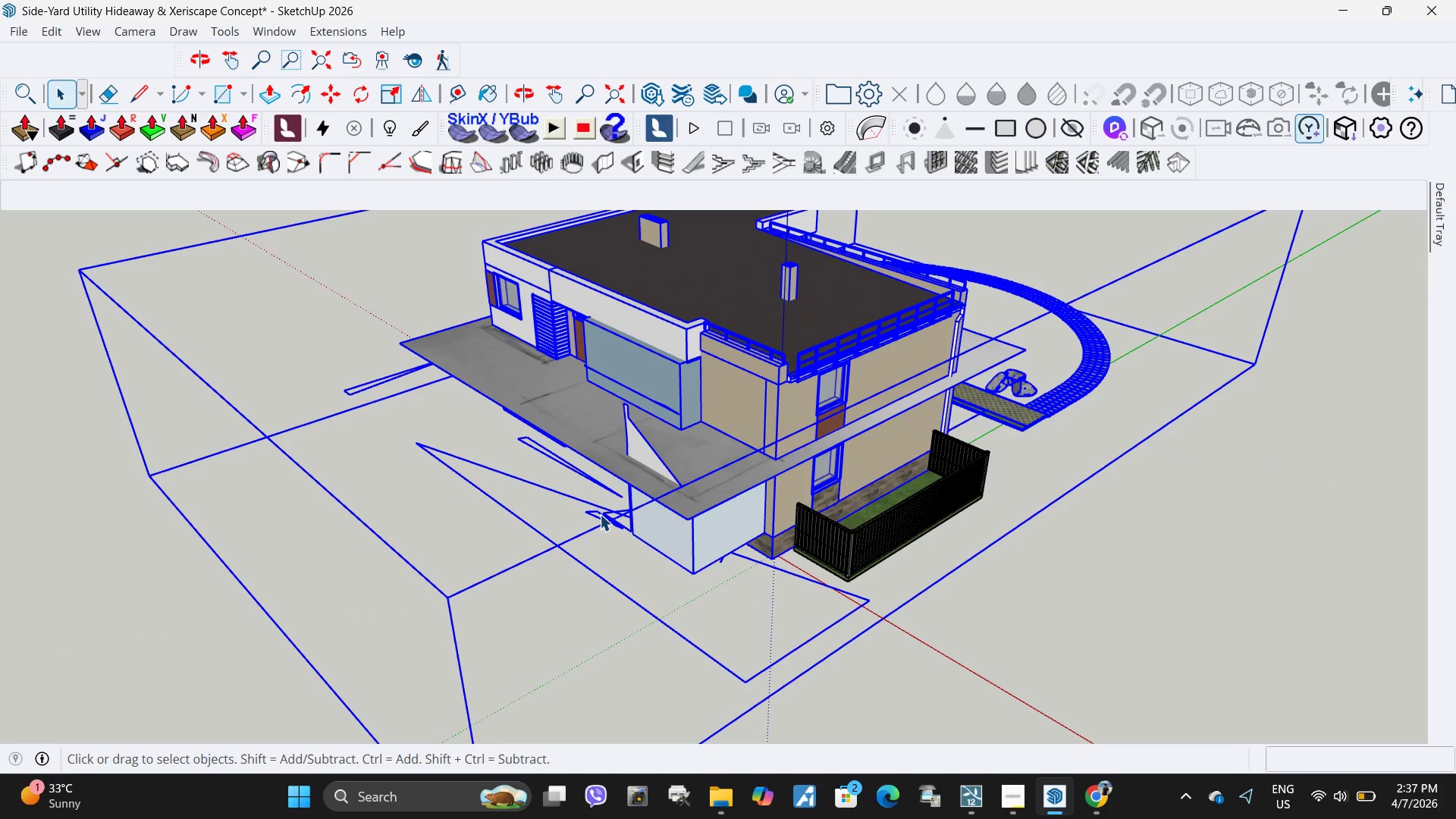 
double_click([600, 514])
 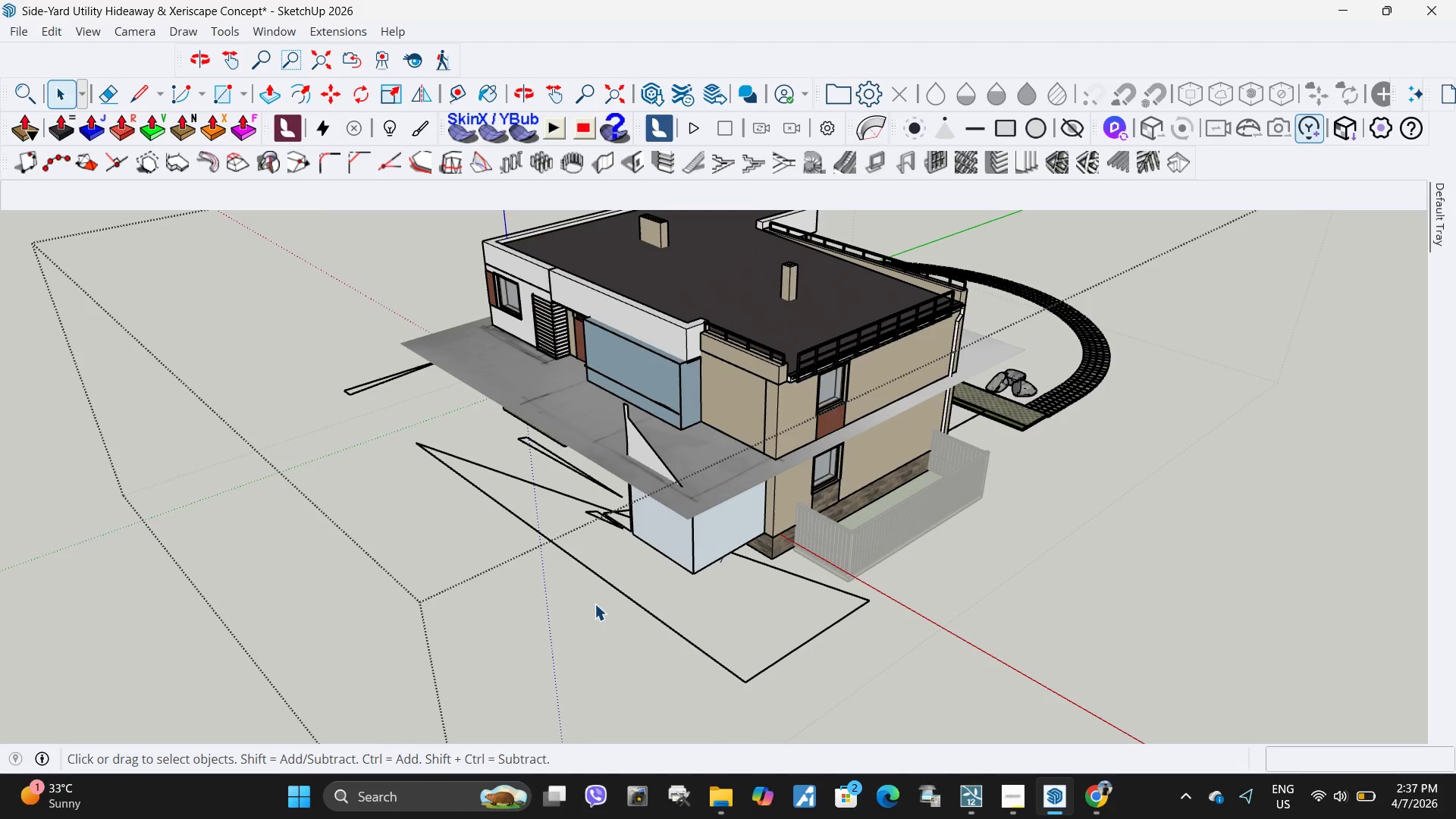 
left_click_drag(start_coordinate=[595, 610], to_coordinate=[520, 478])
 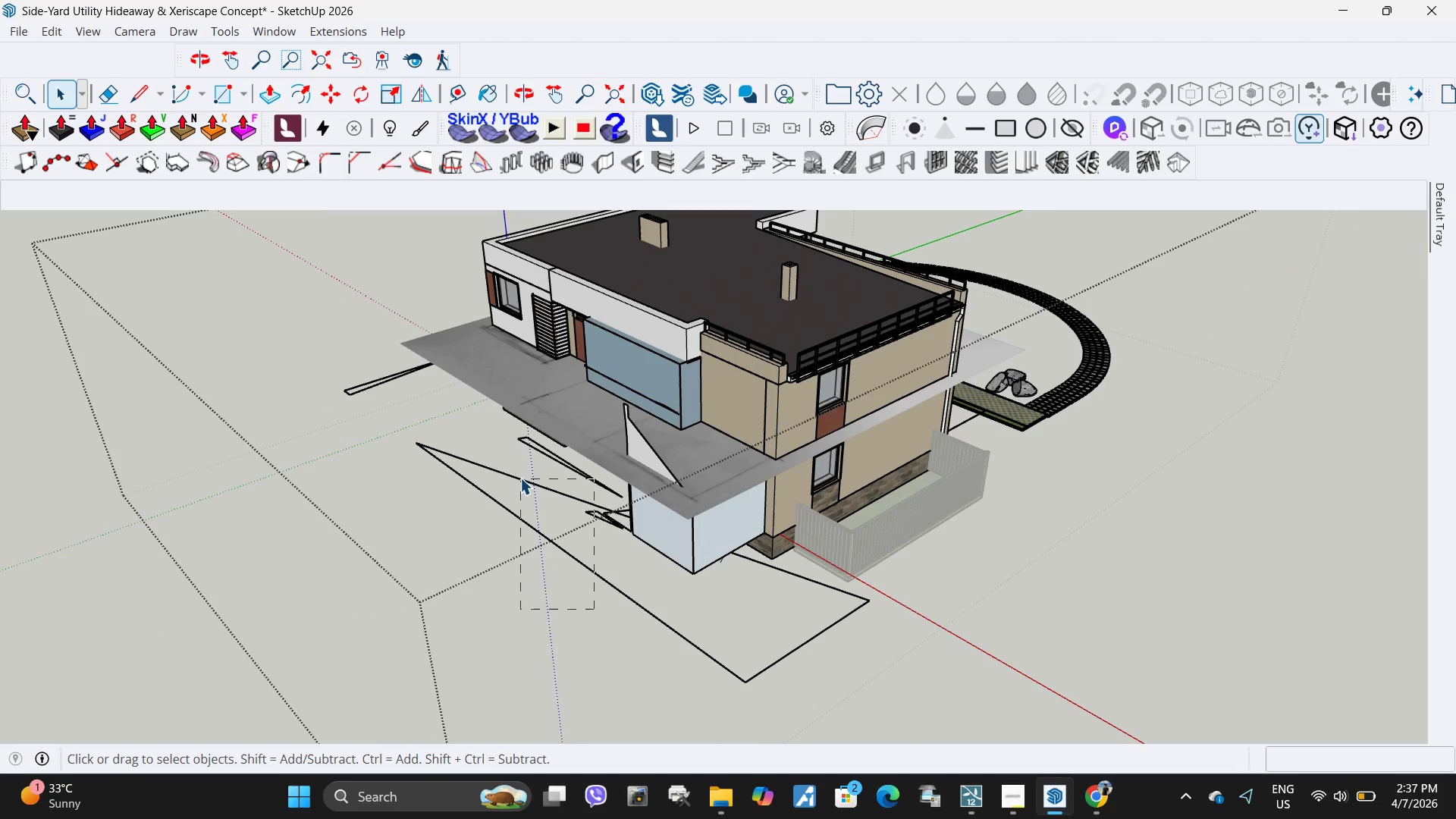 
double_click([520, 478])
 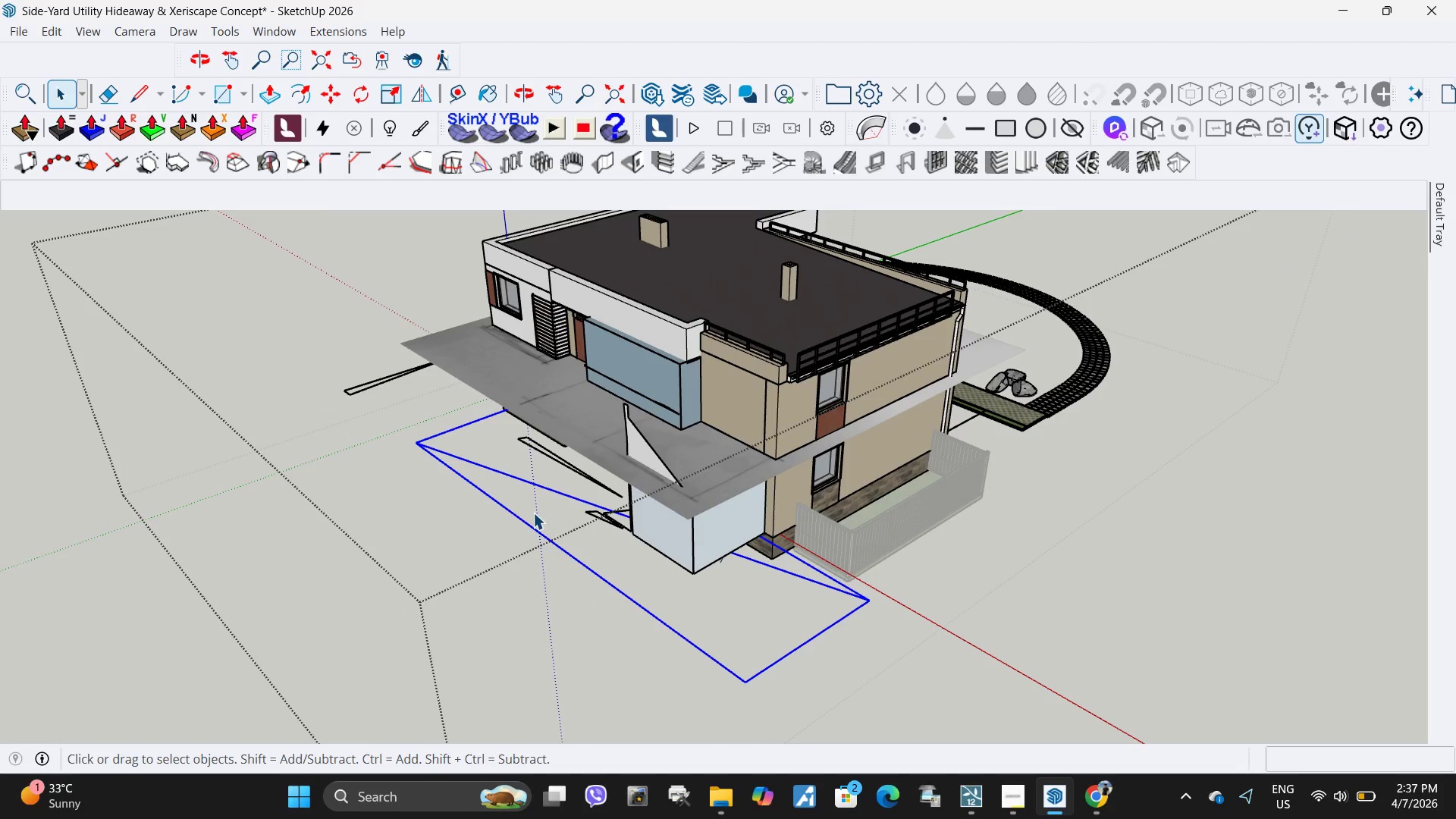 
key(Delete)
 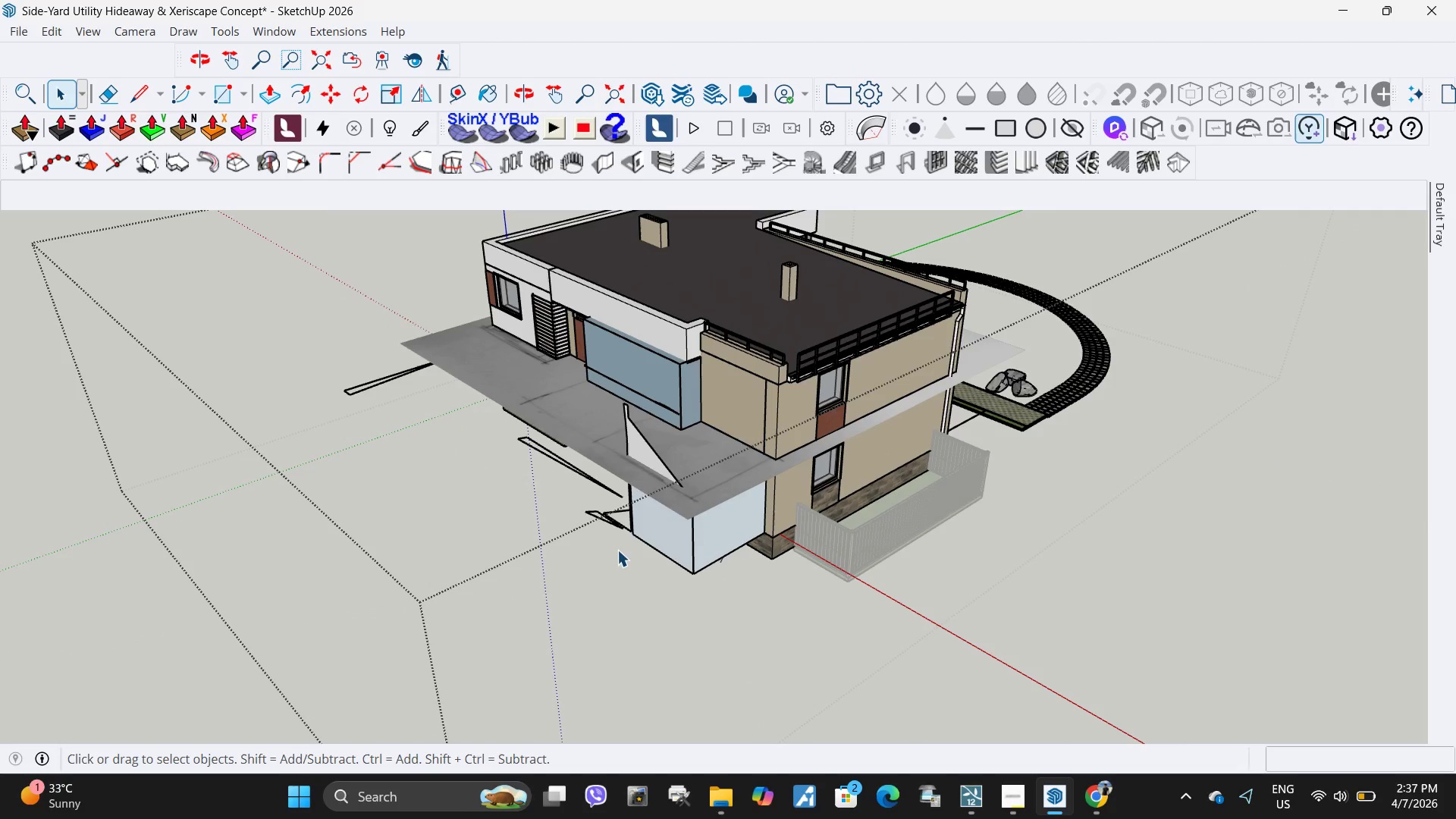 
left_click_drag(start_coordinate=[617, 550], to_coordinate=[583, 497])
 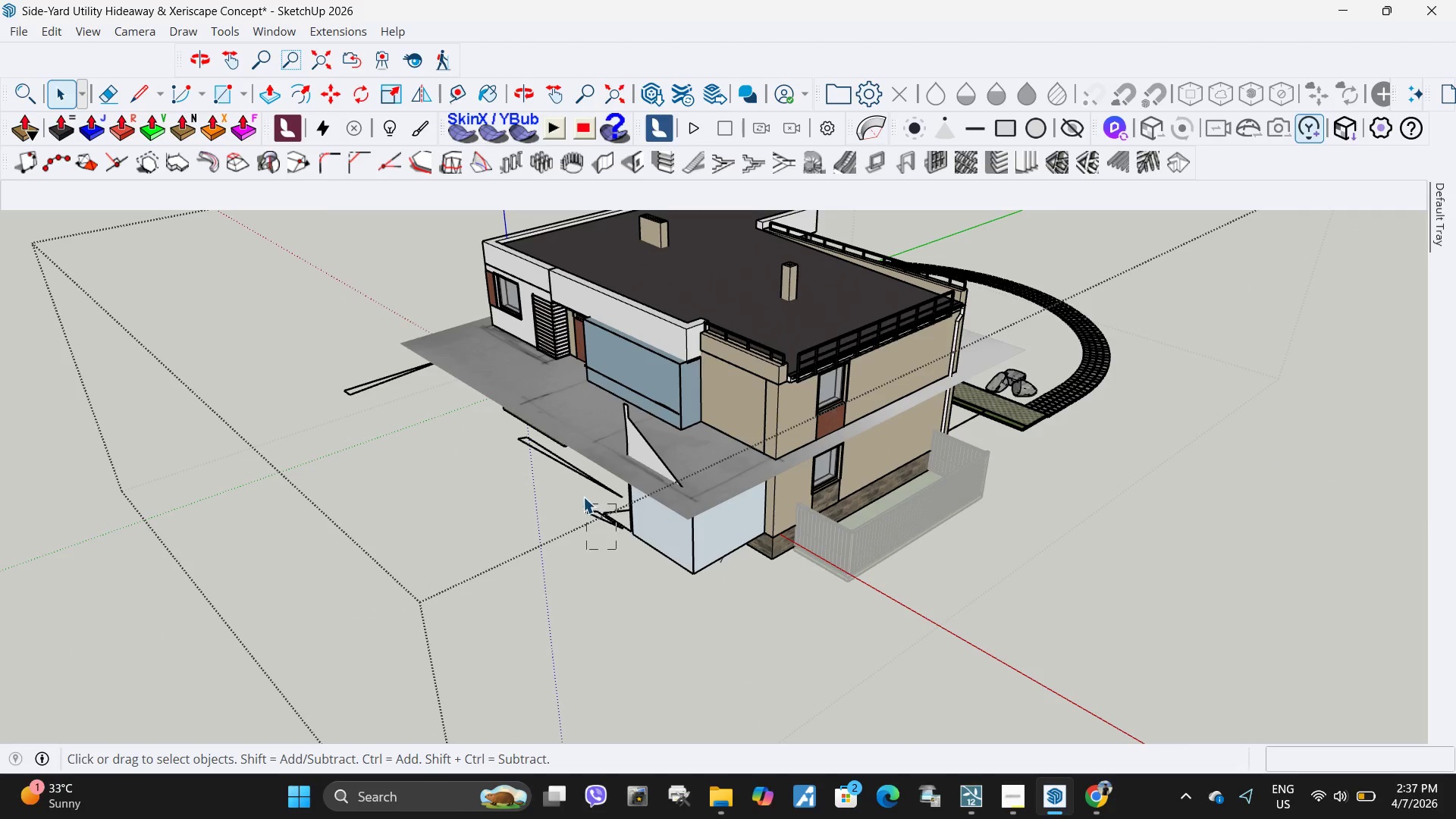 
double_click([583, 497])
 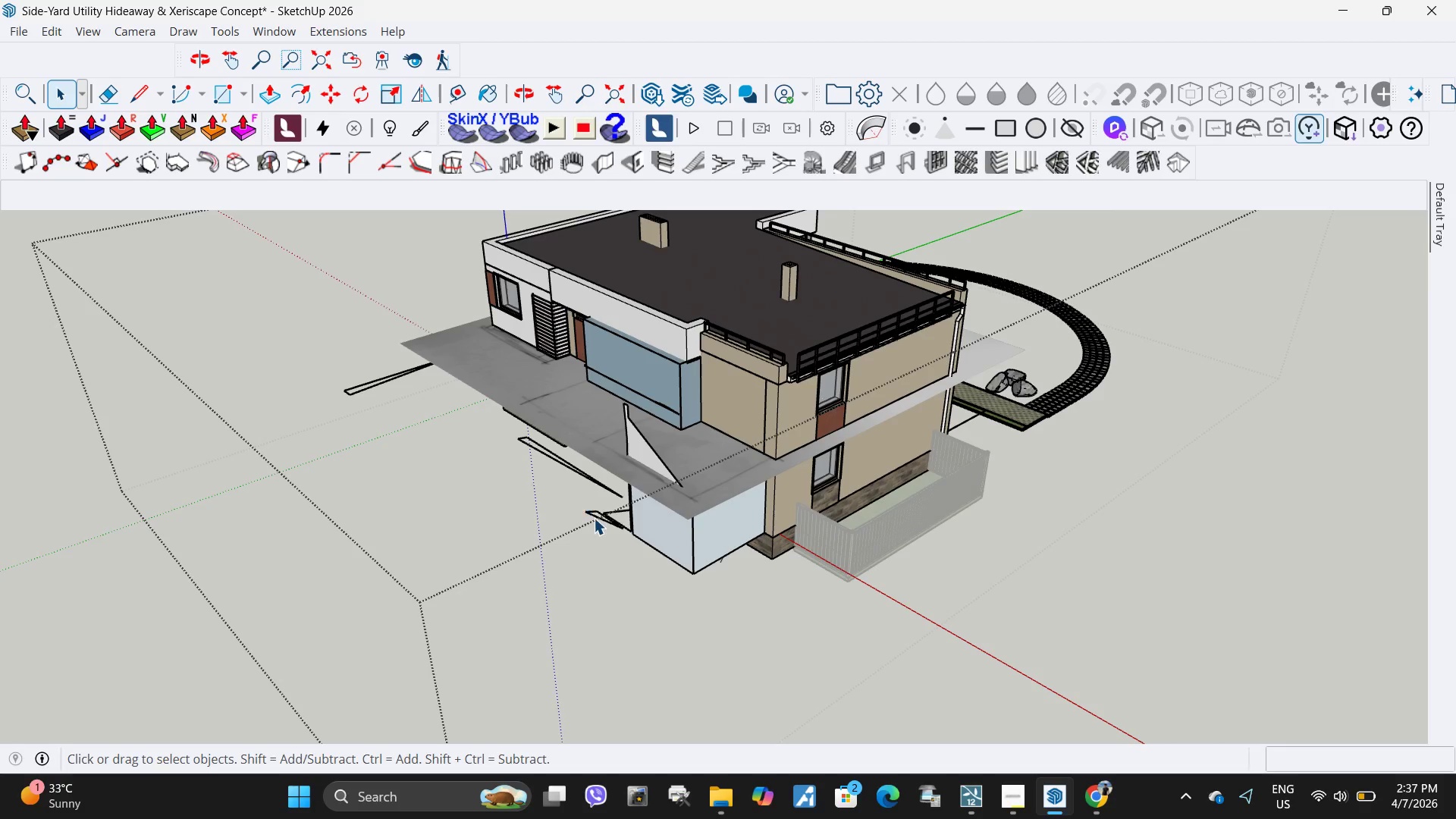 
left_click([595, 519])
 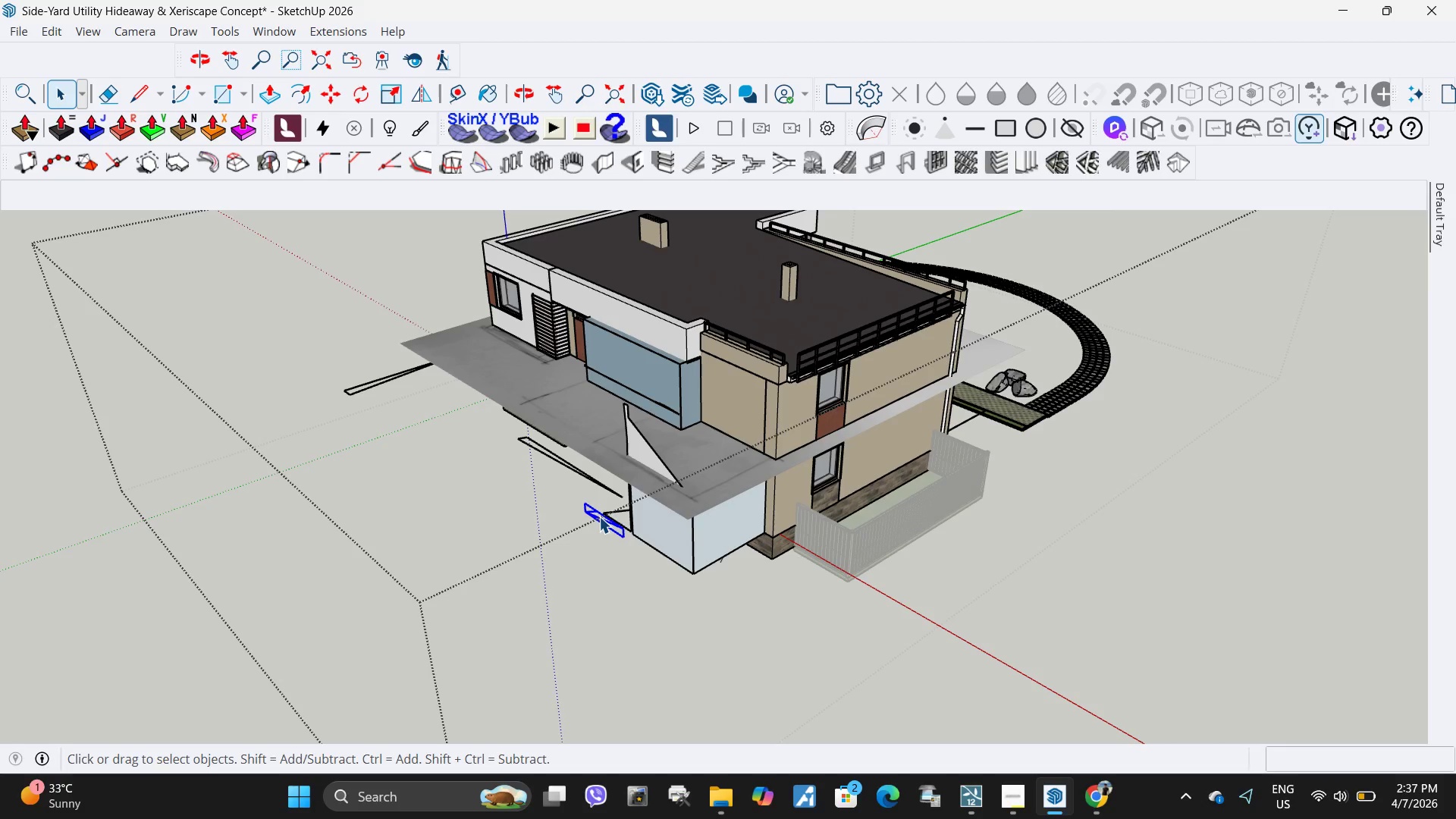 
key(Delete)
 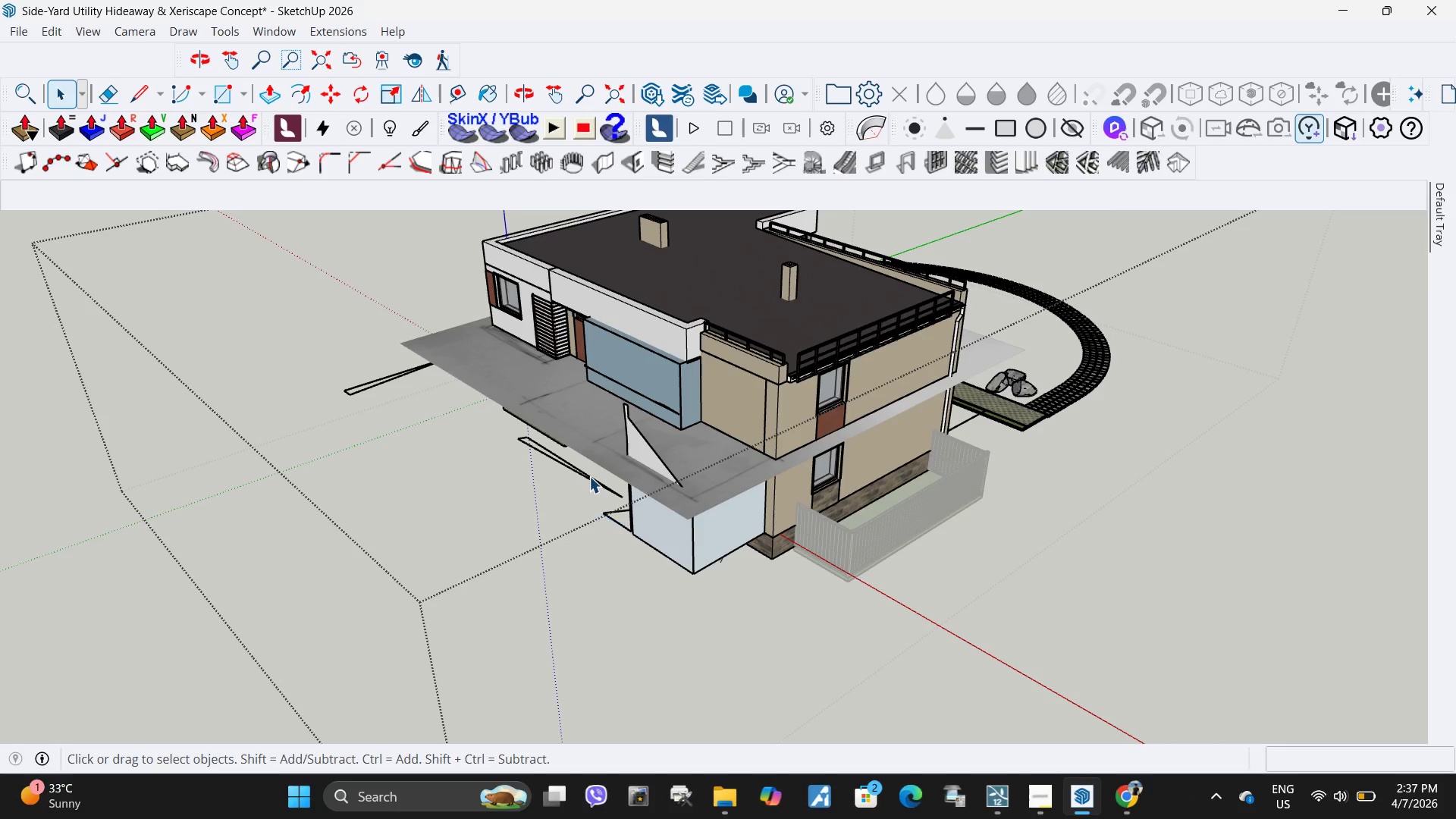 
left_click([589, 476])
 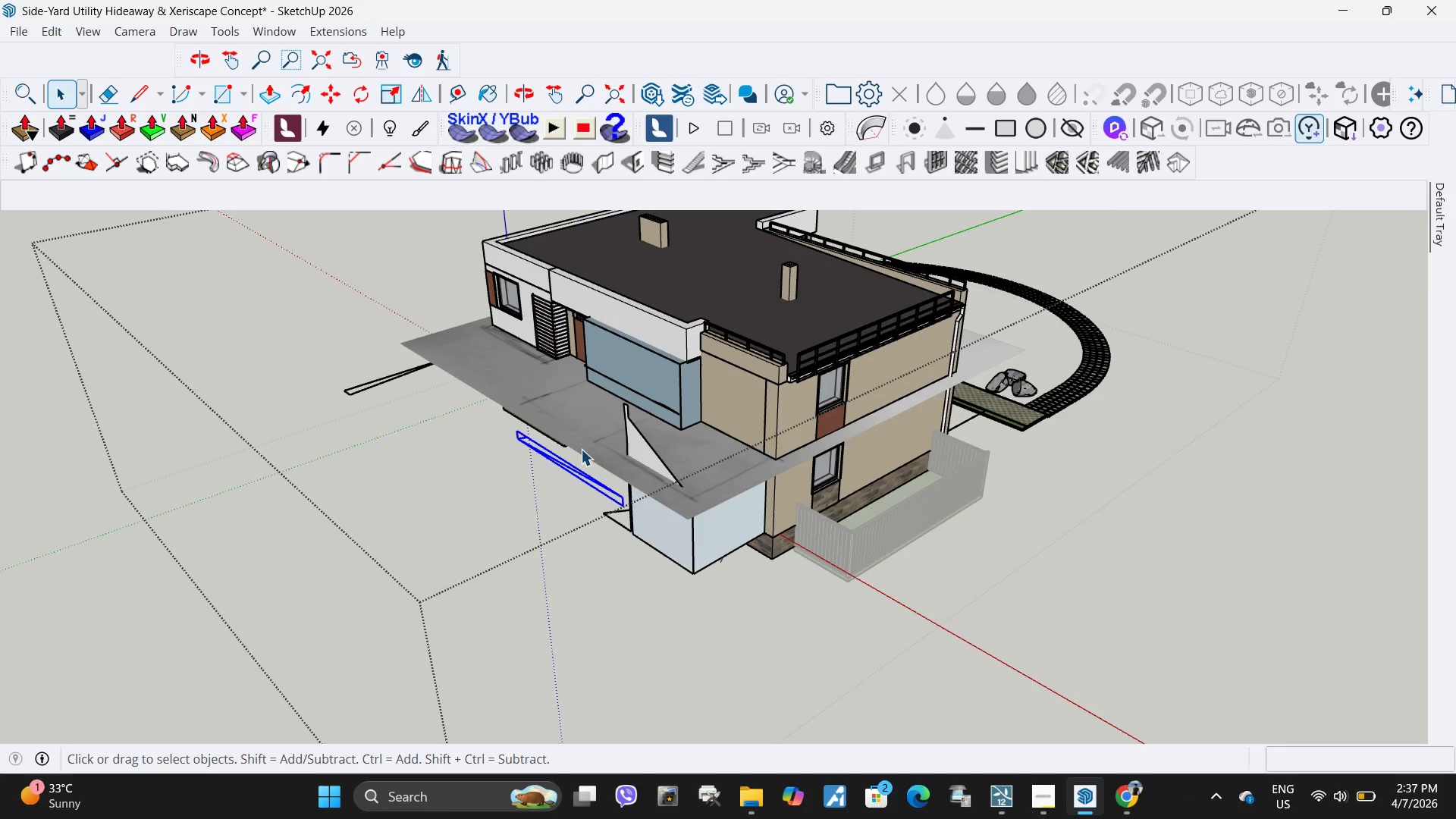 
key(Delete)
 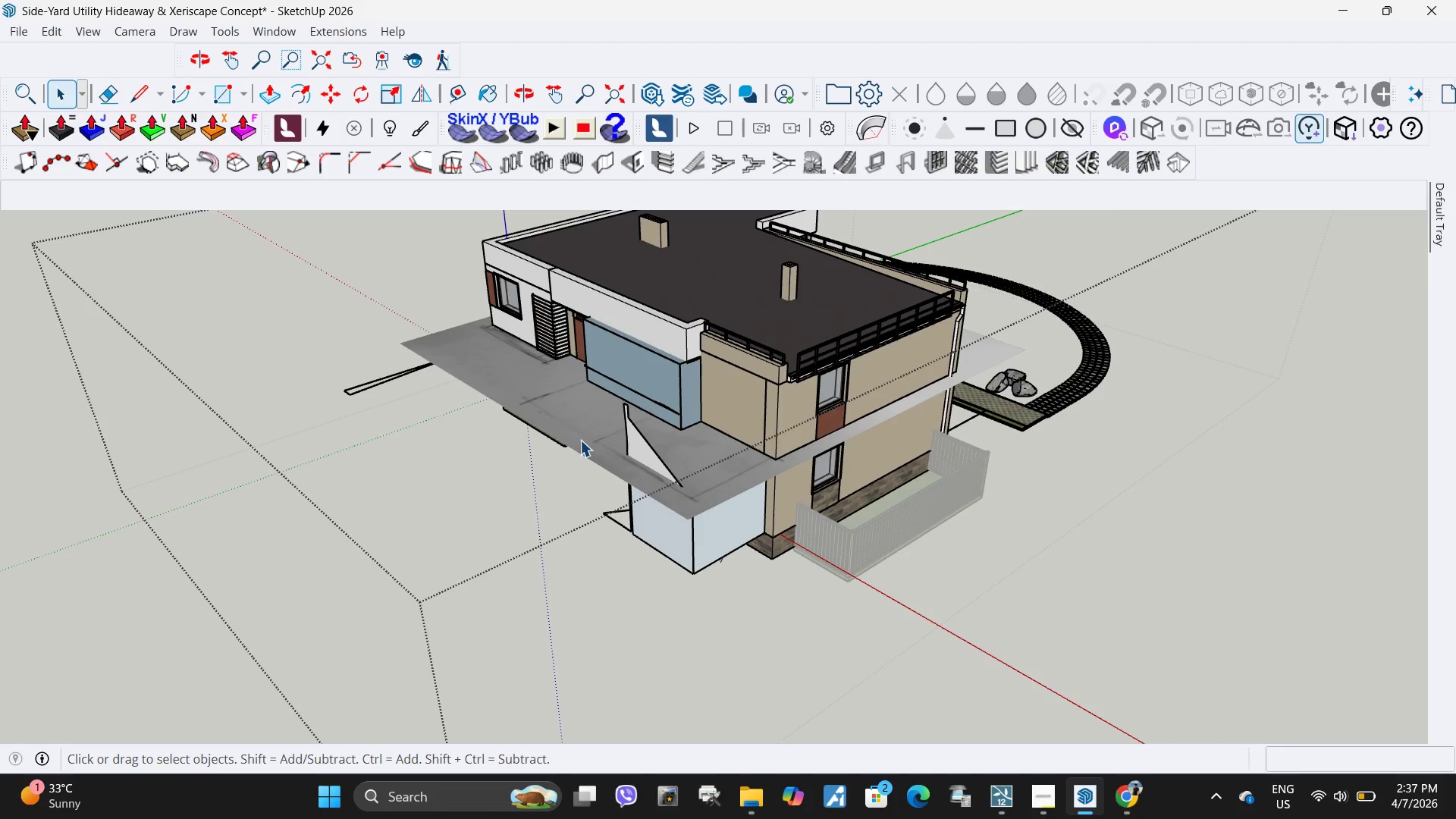 
left_click([580, 440])
 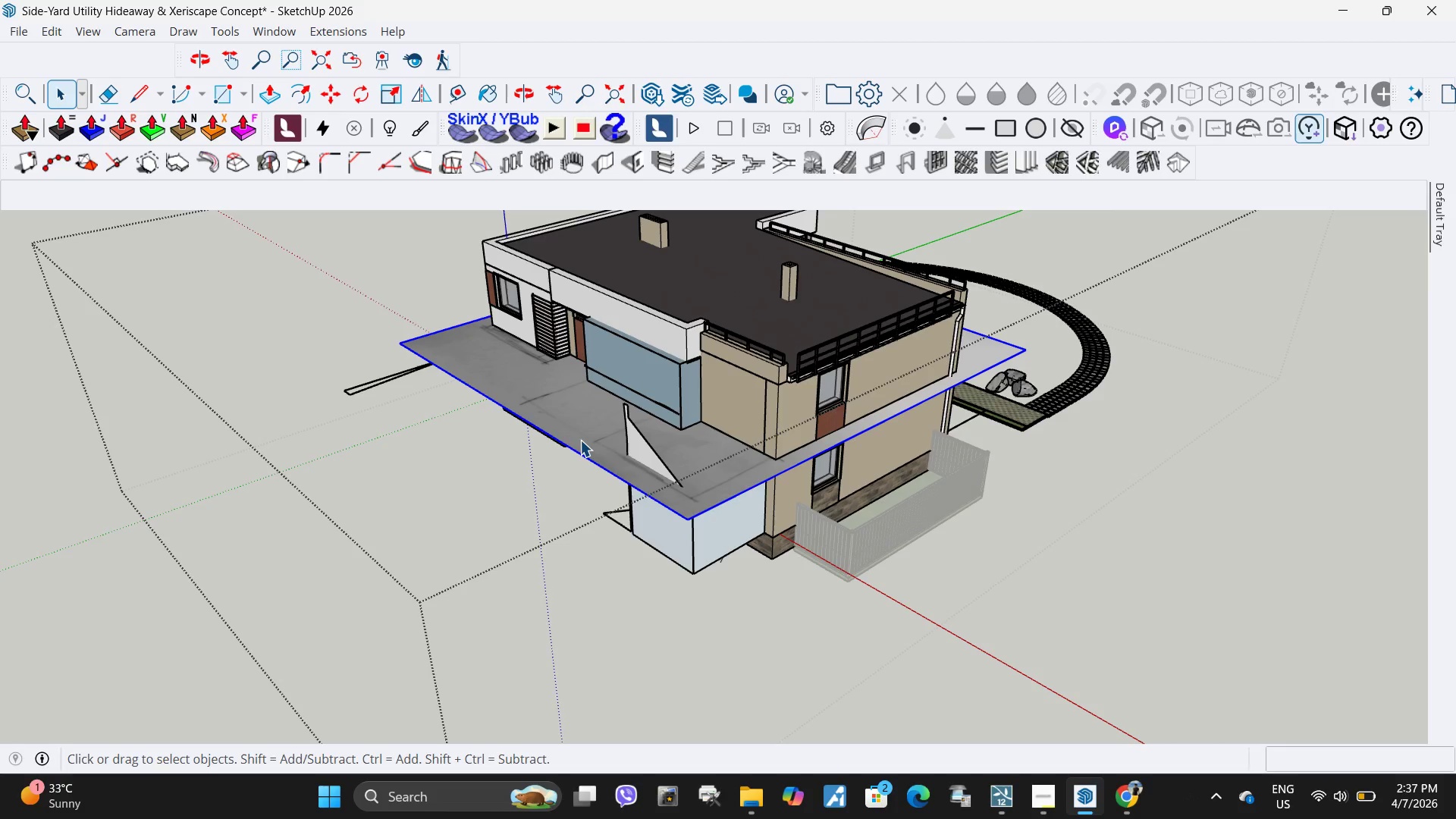 
key(Delete)
 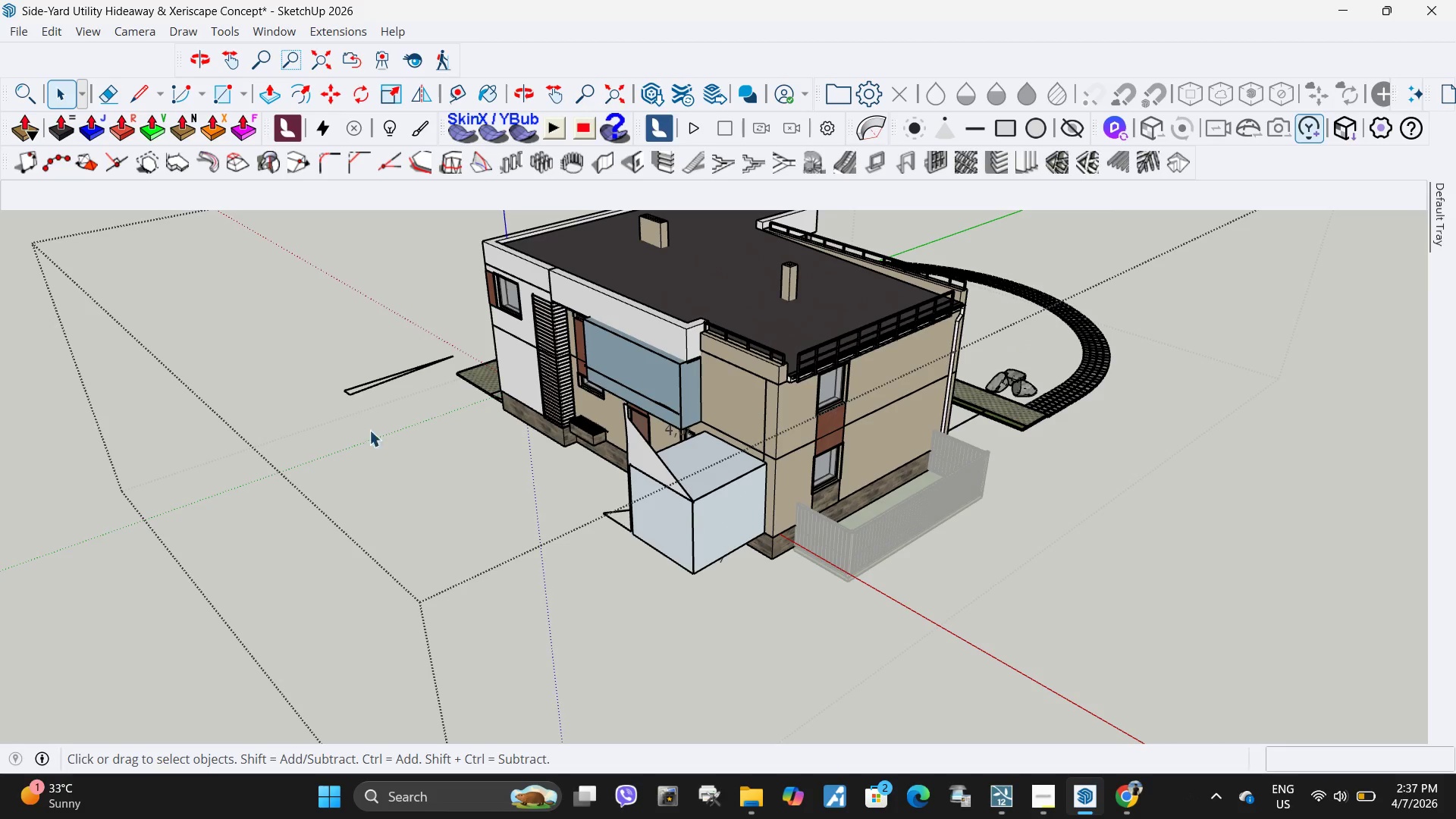 
left_click_drag(start_coordinate=[384, 443], to_coordinate=[384, 439])
 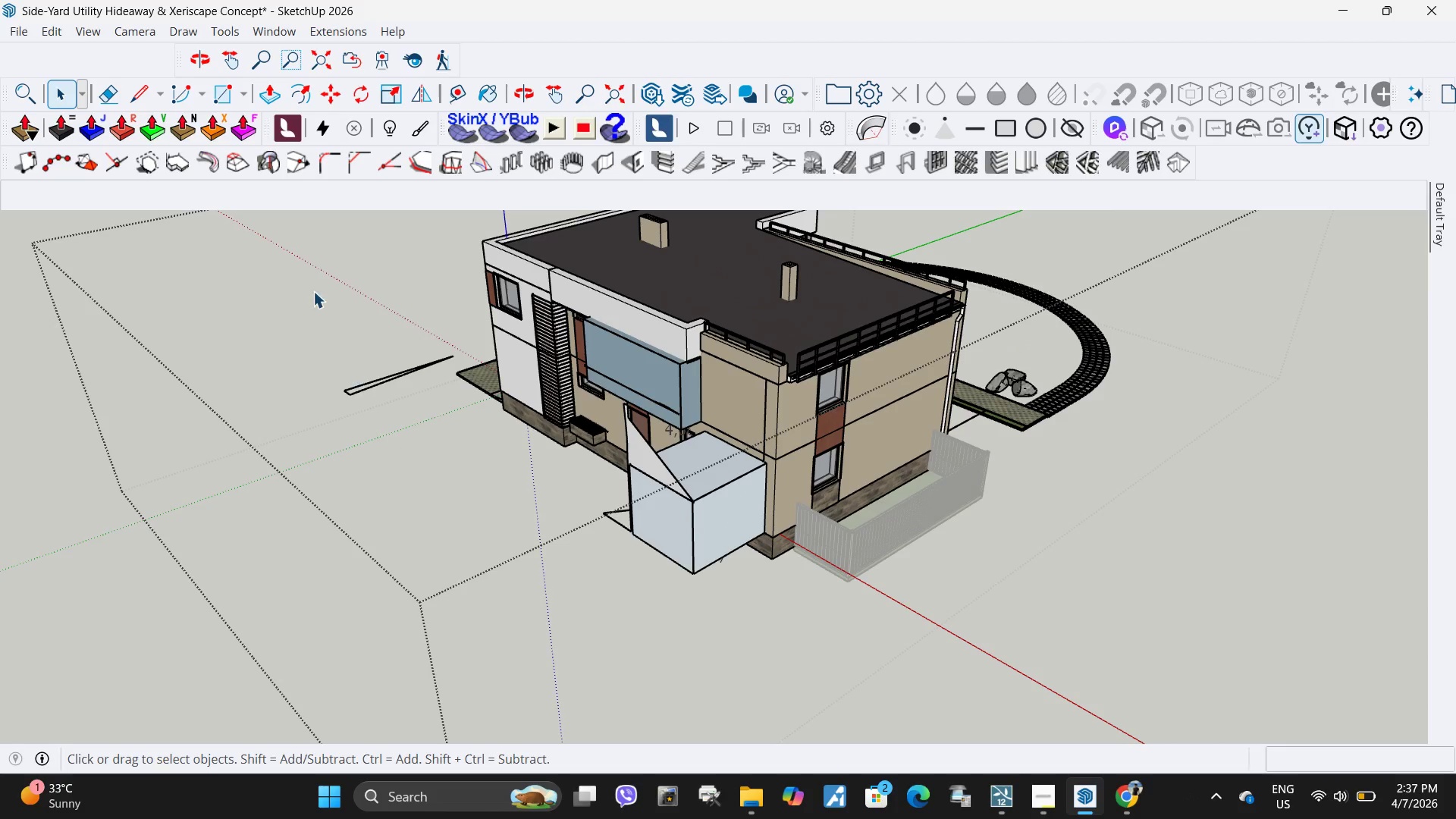 
left_click_drag(start_coordinate=[334, 333], to_coordinate=[313, 291])
 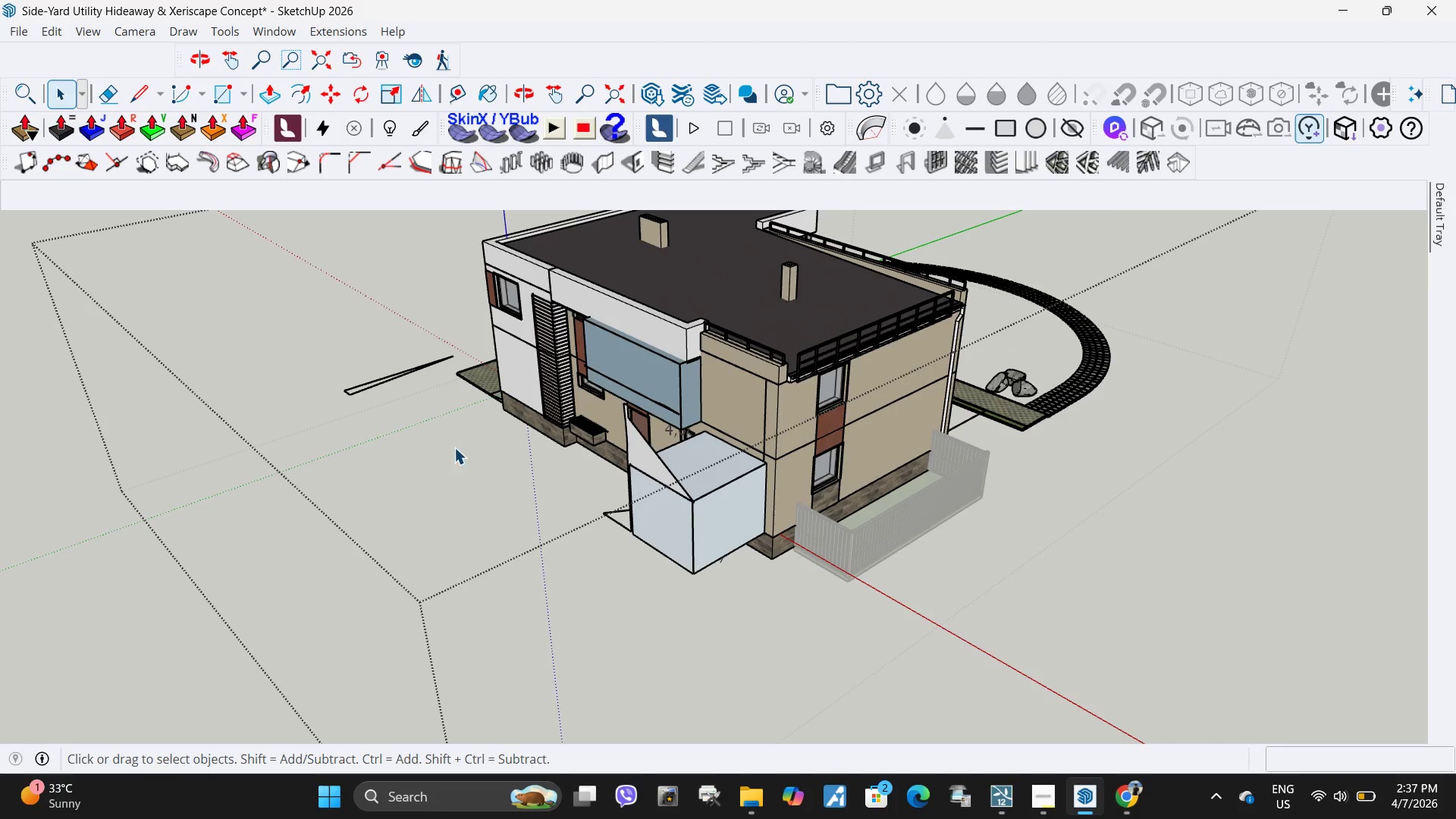 
left_click_drag(start_coordinate=[466, 456], to_coordinate=[256, 284])
 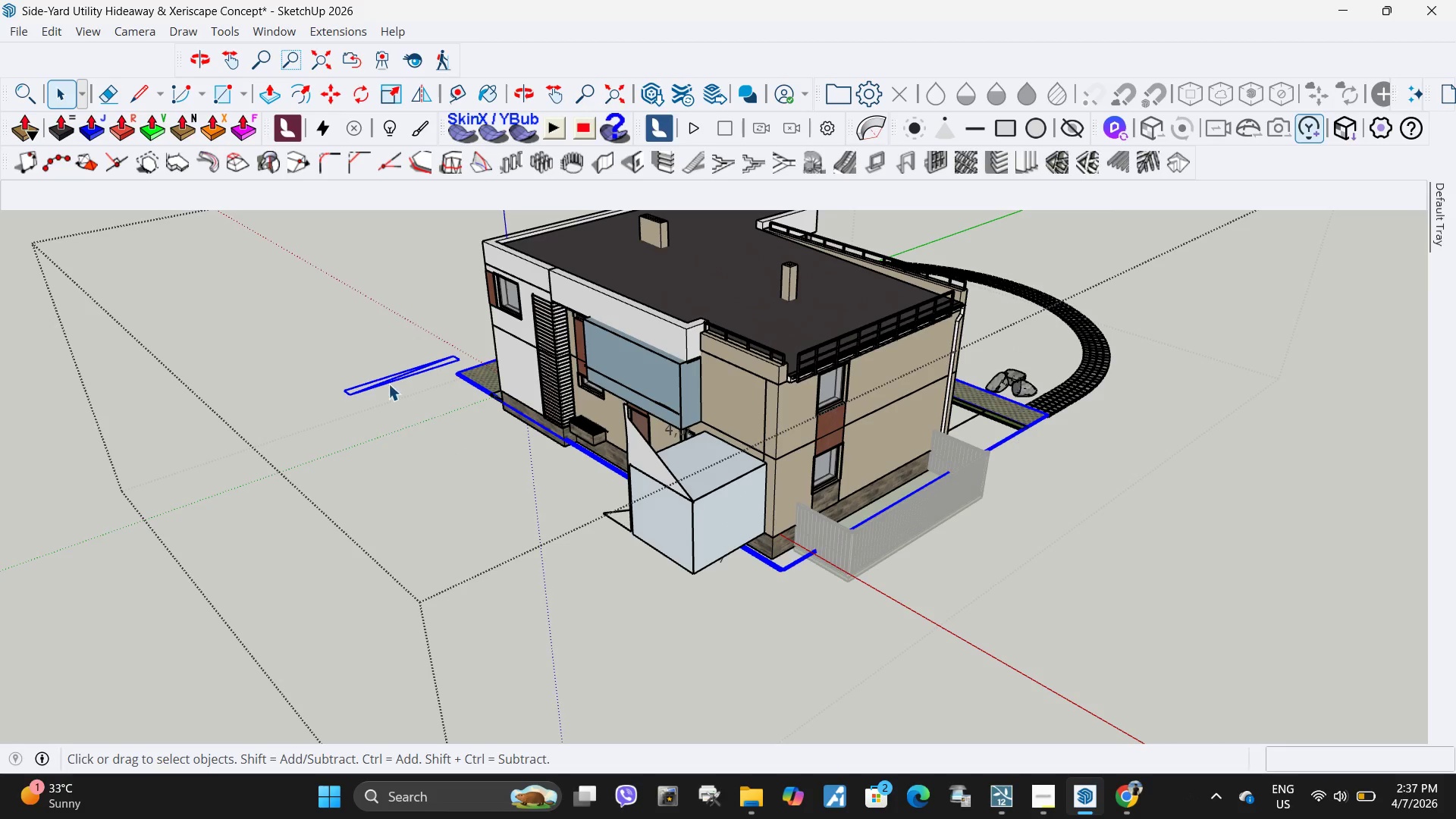 
double_click([384, 377])
 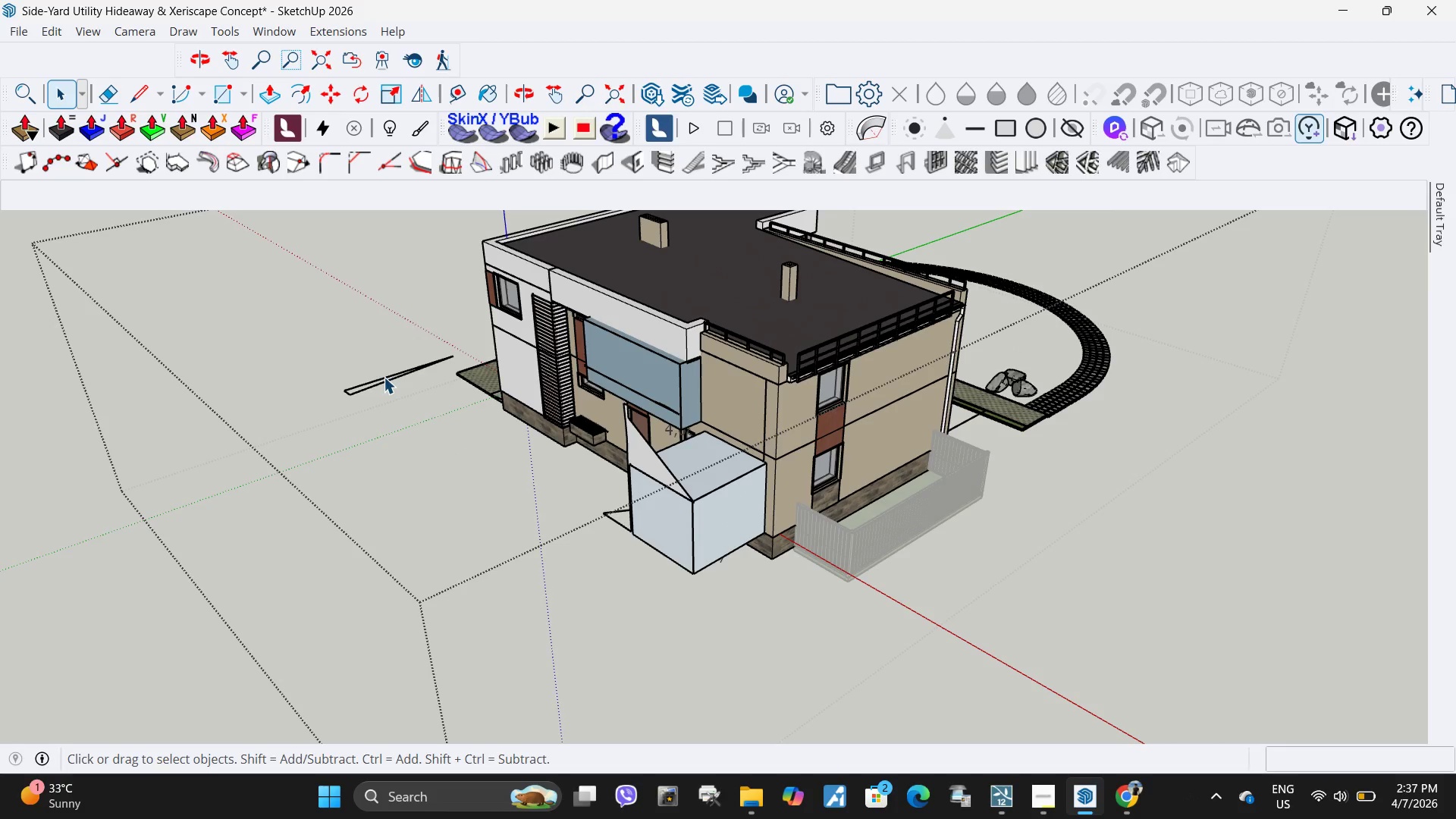 
triple_click([384, 377])
 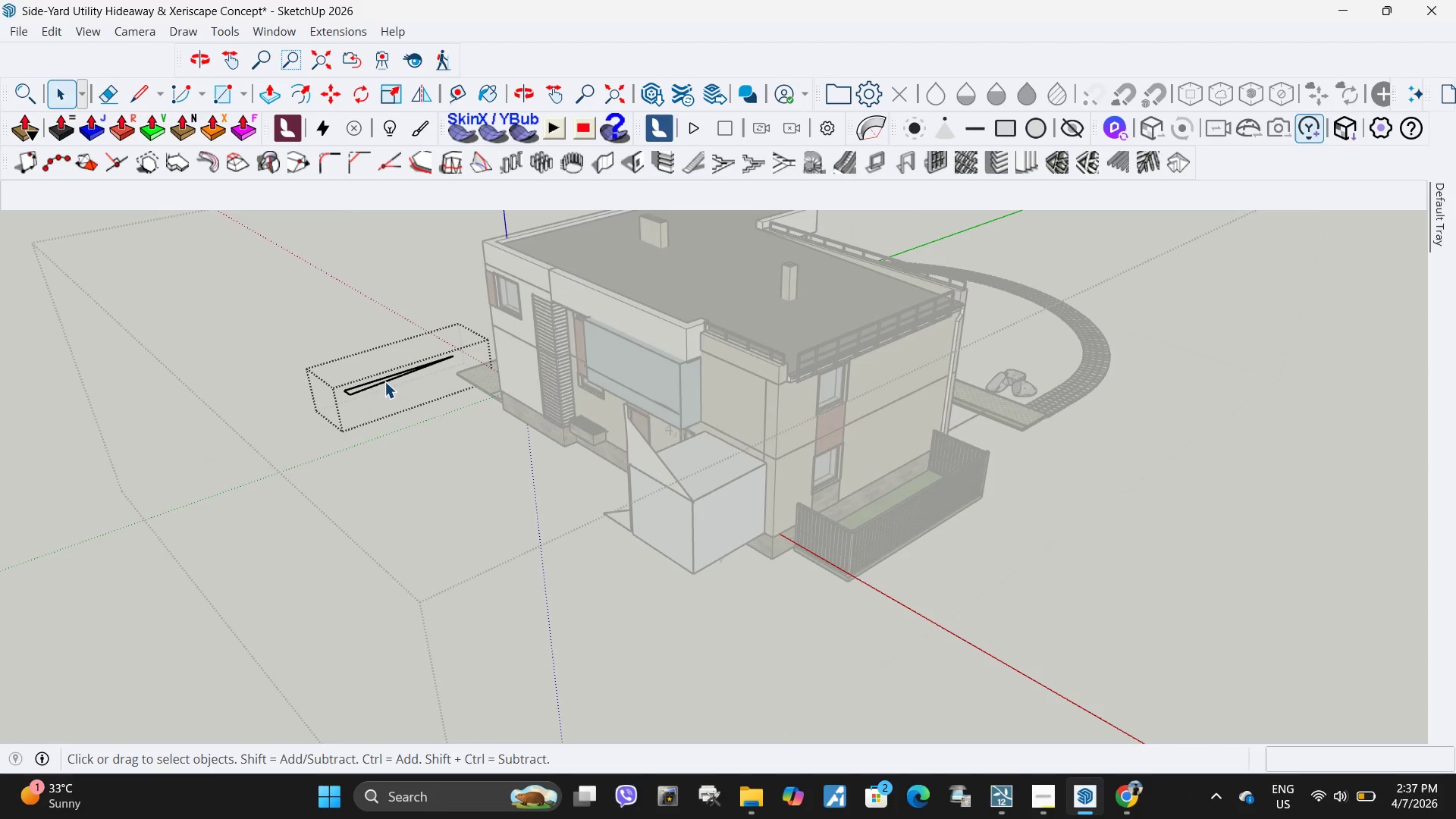 
left_click([384, 381])
 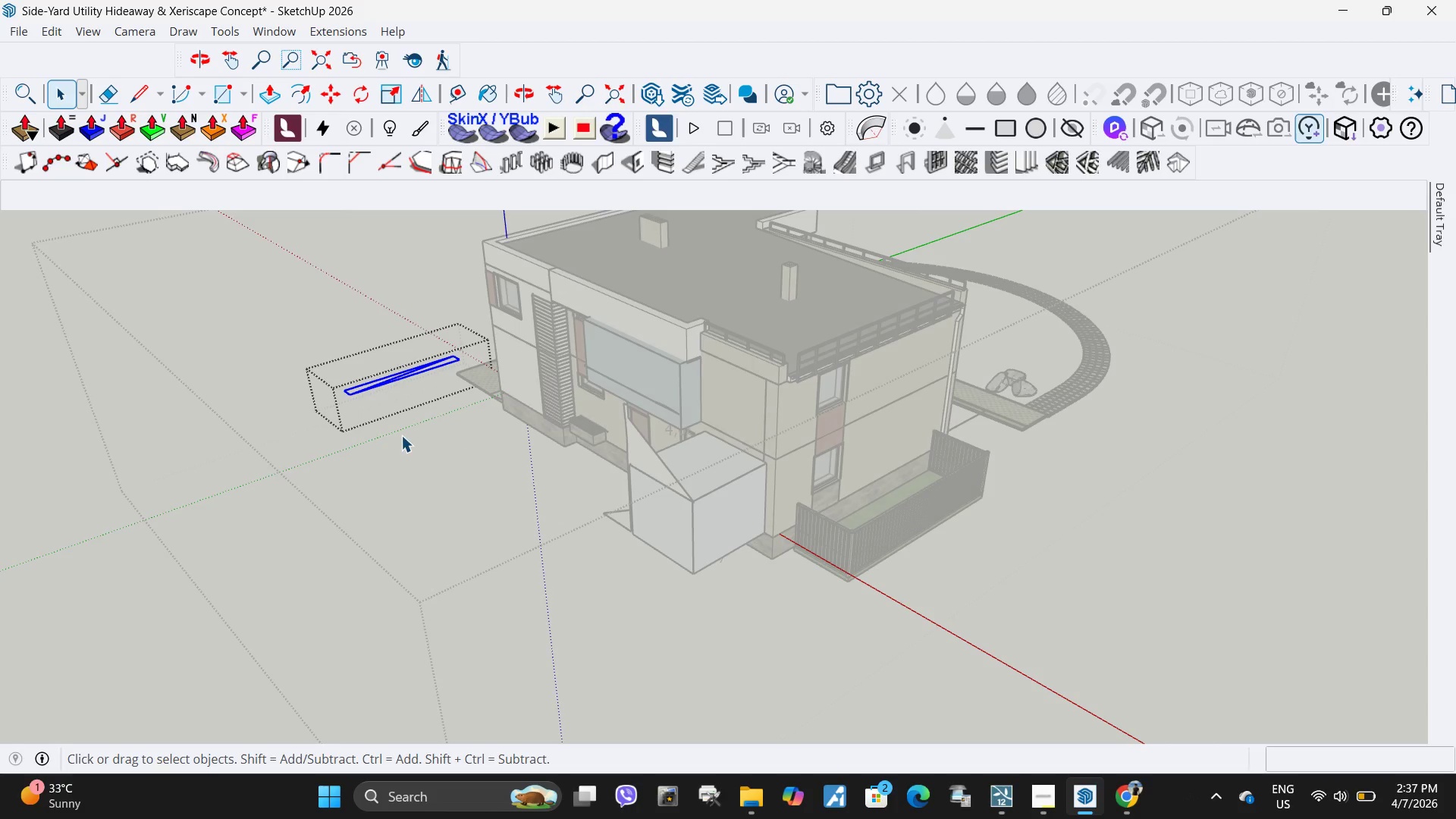 
left_click([401, 435])
 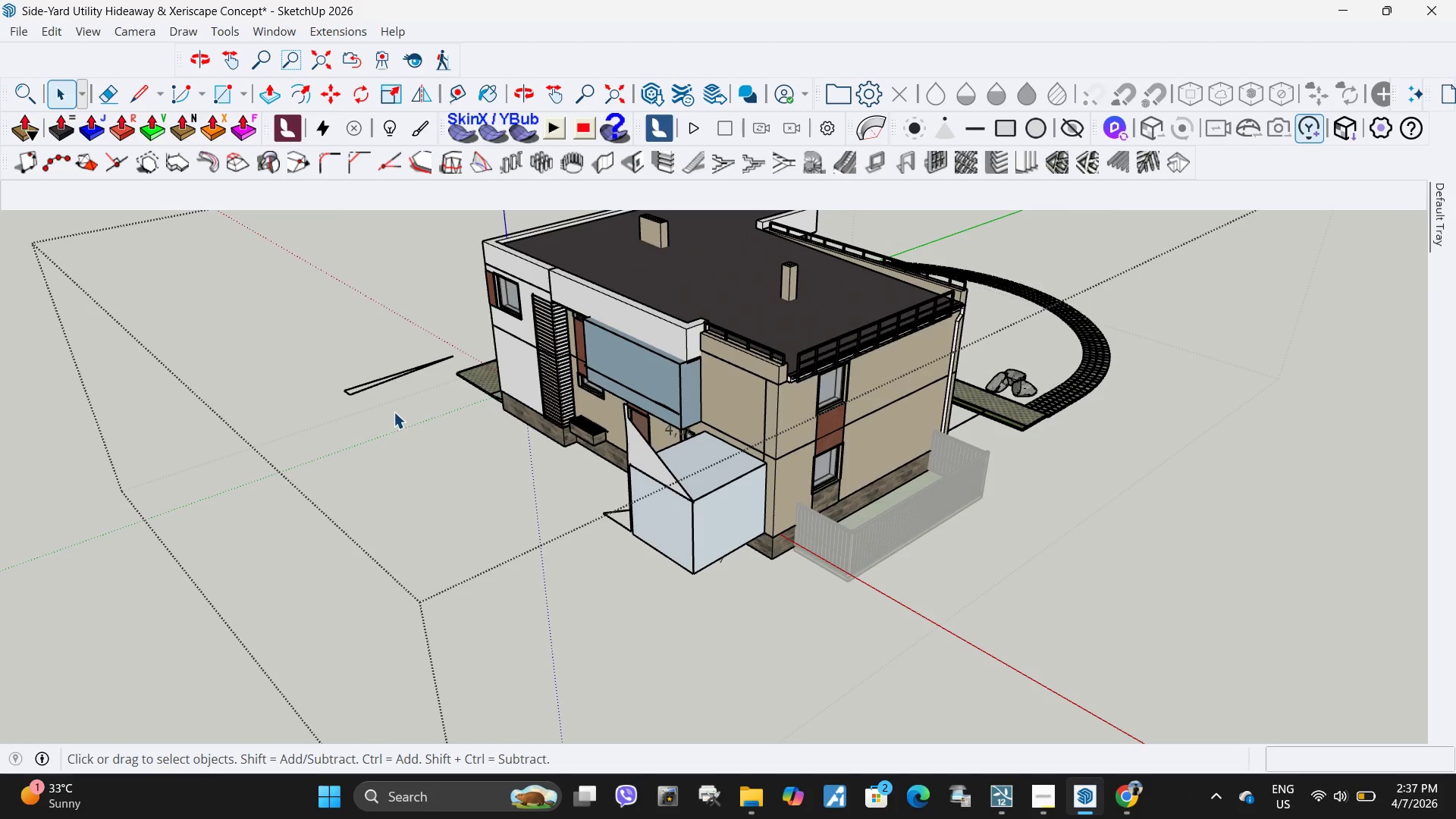 
key(Escape)
 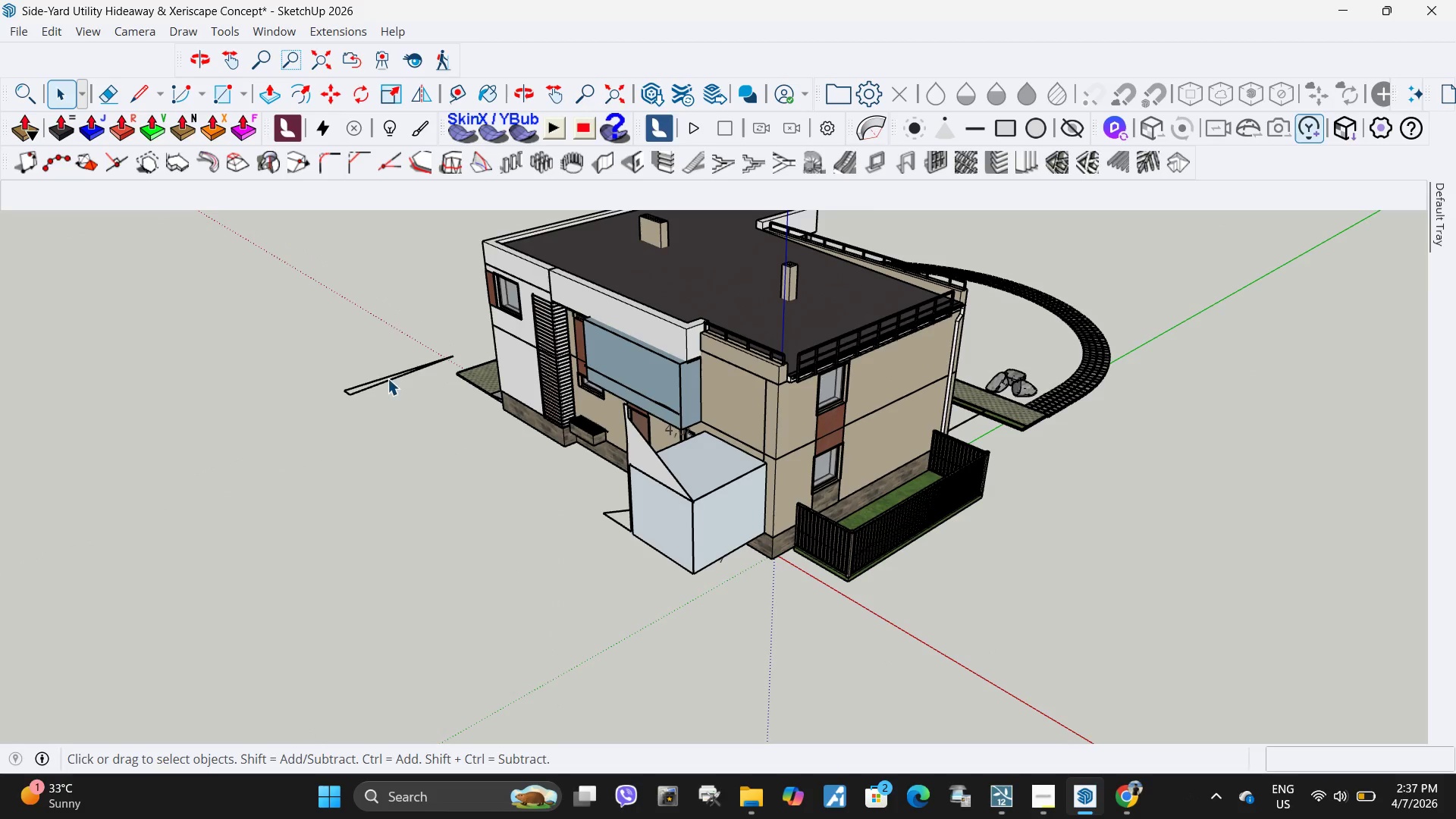 
left_click([386, 377])
 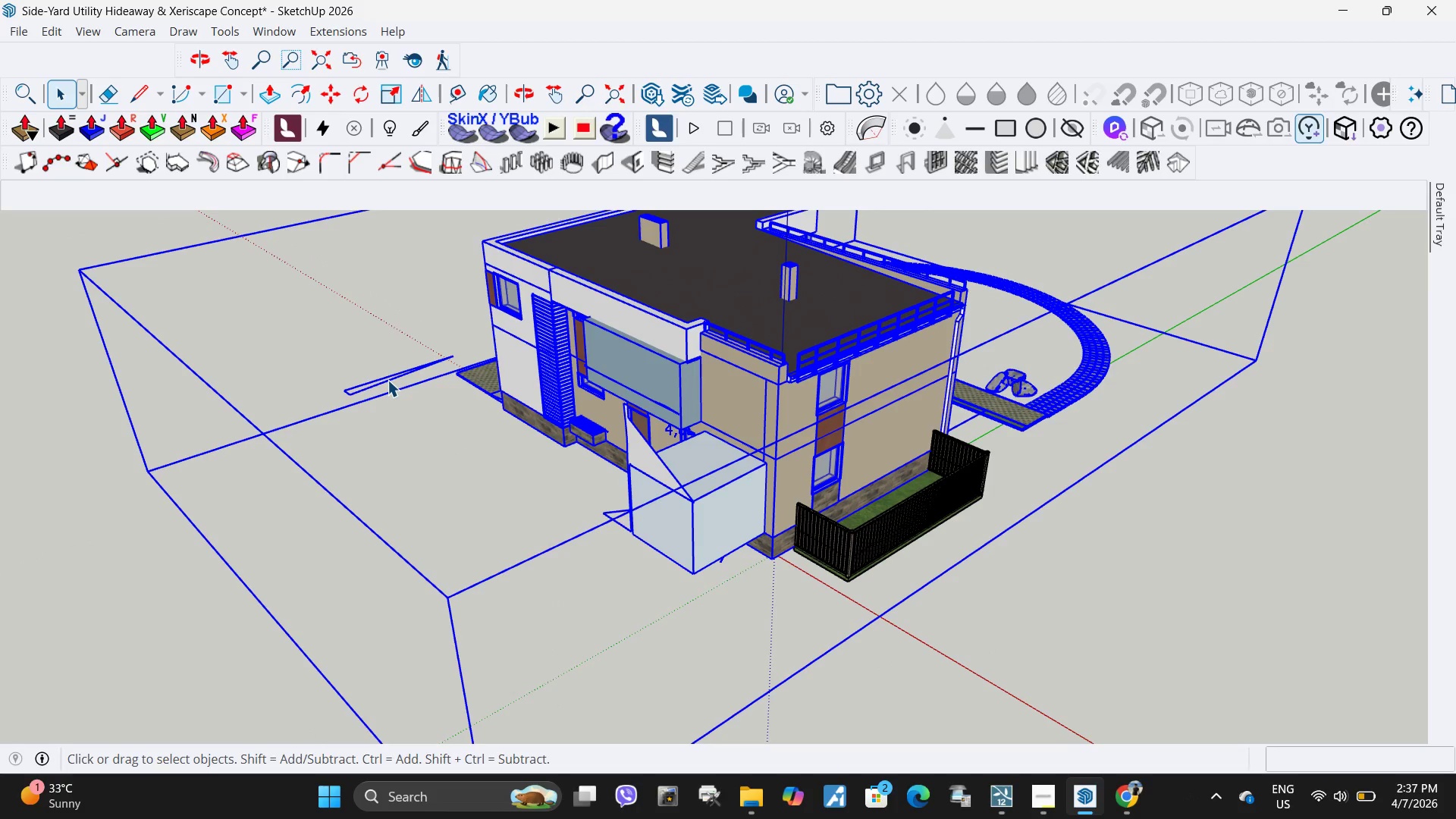 
double_click([388, 380])
 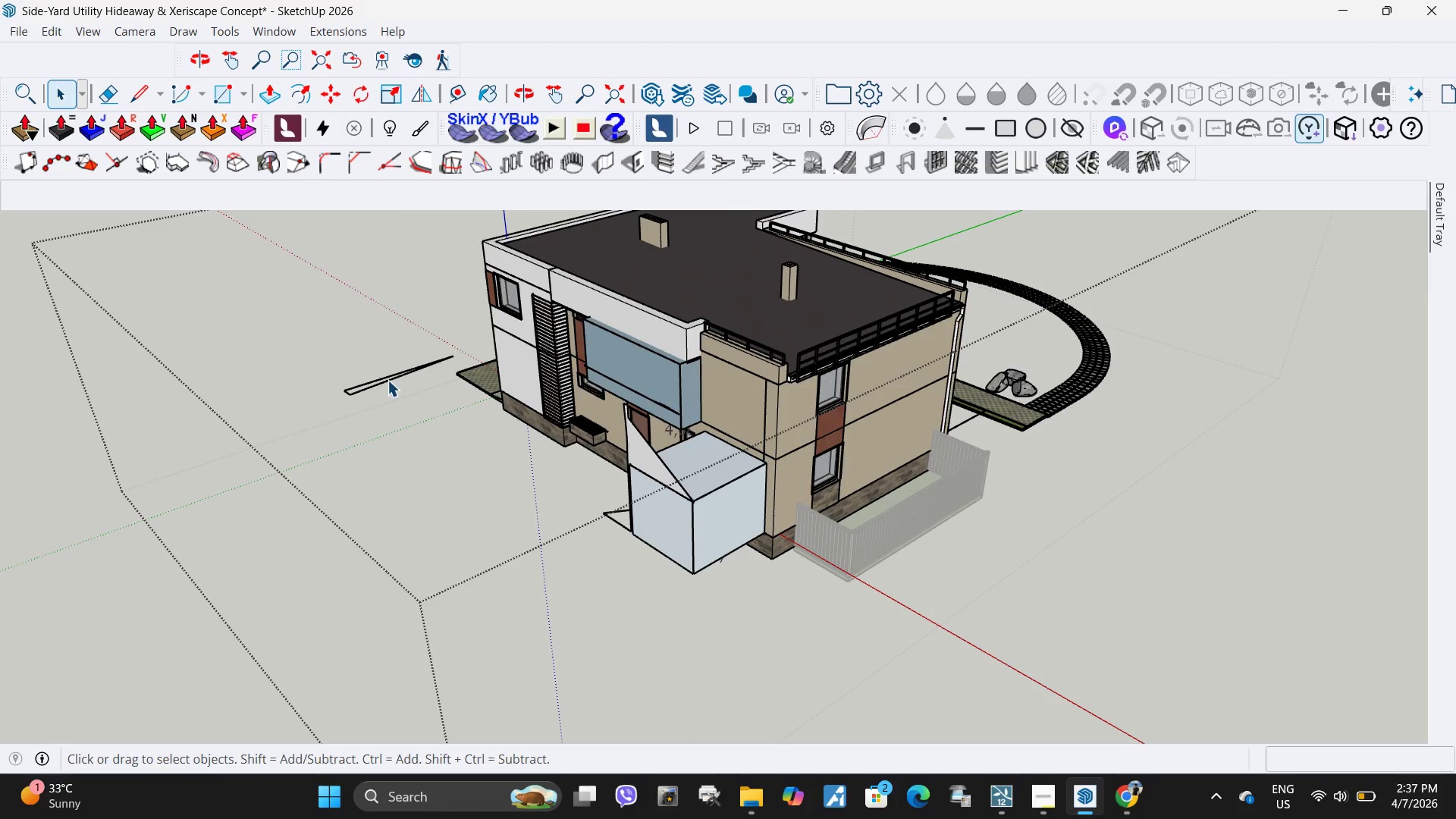 
triple_click([388, 380])
 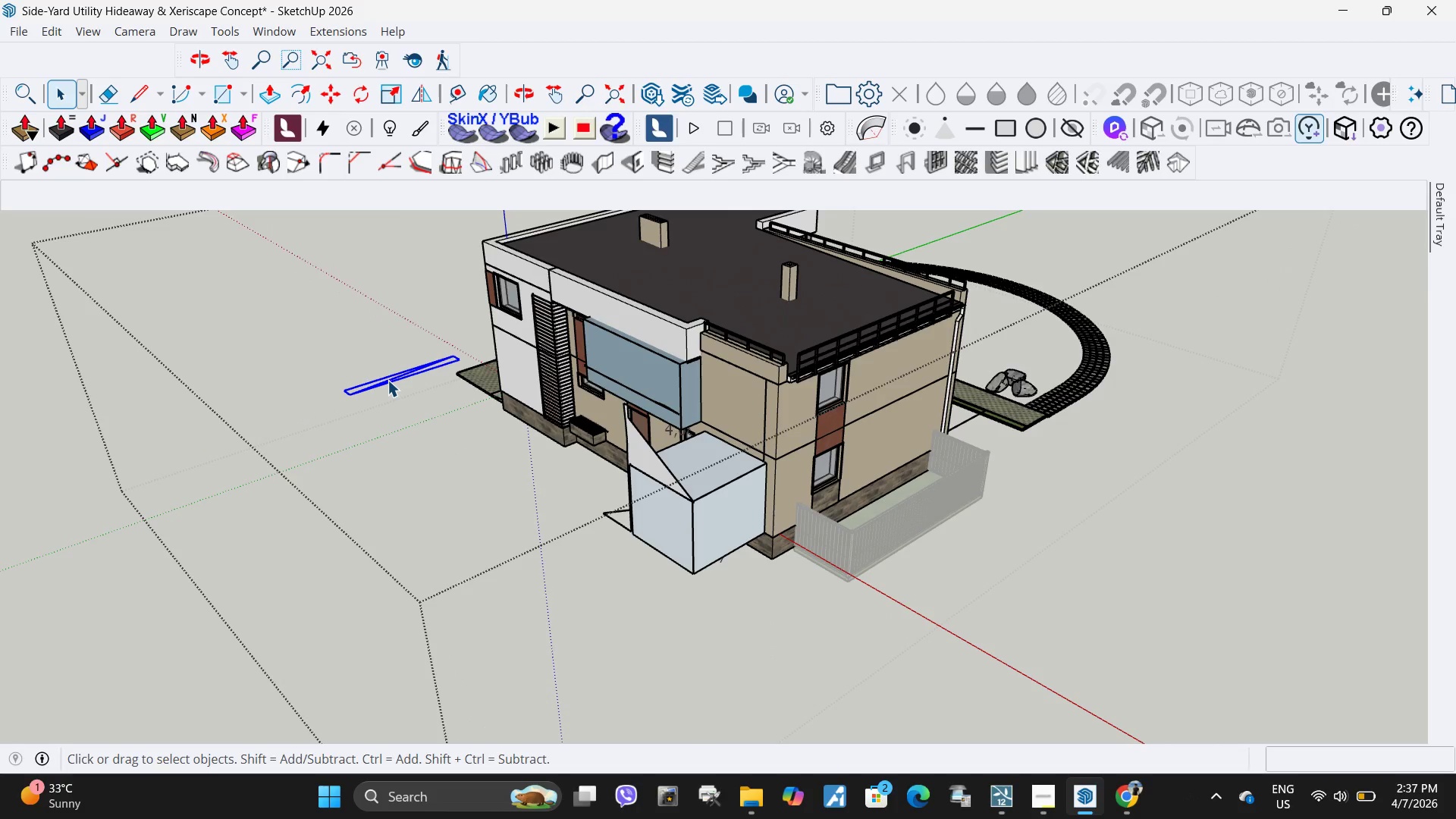 
key(Delete)
 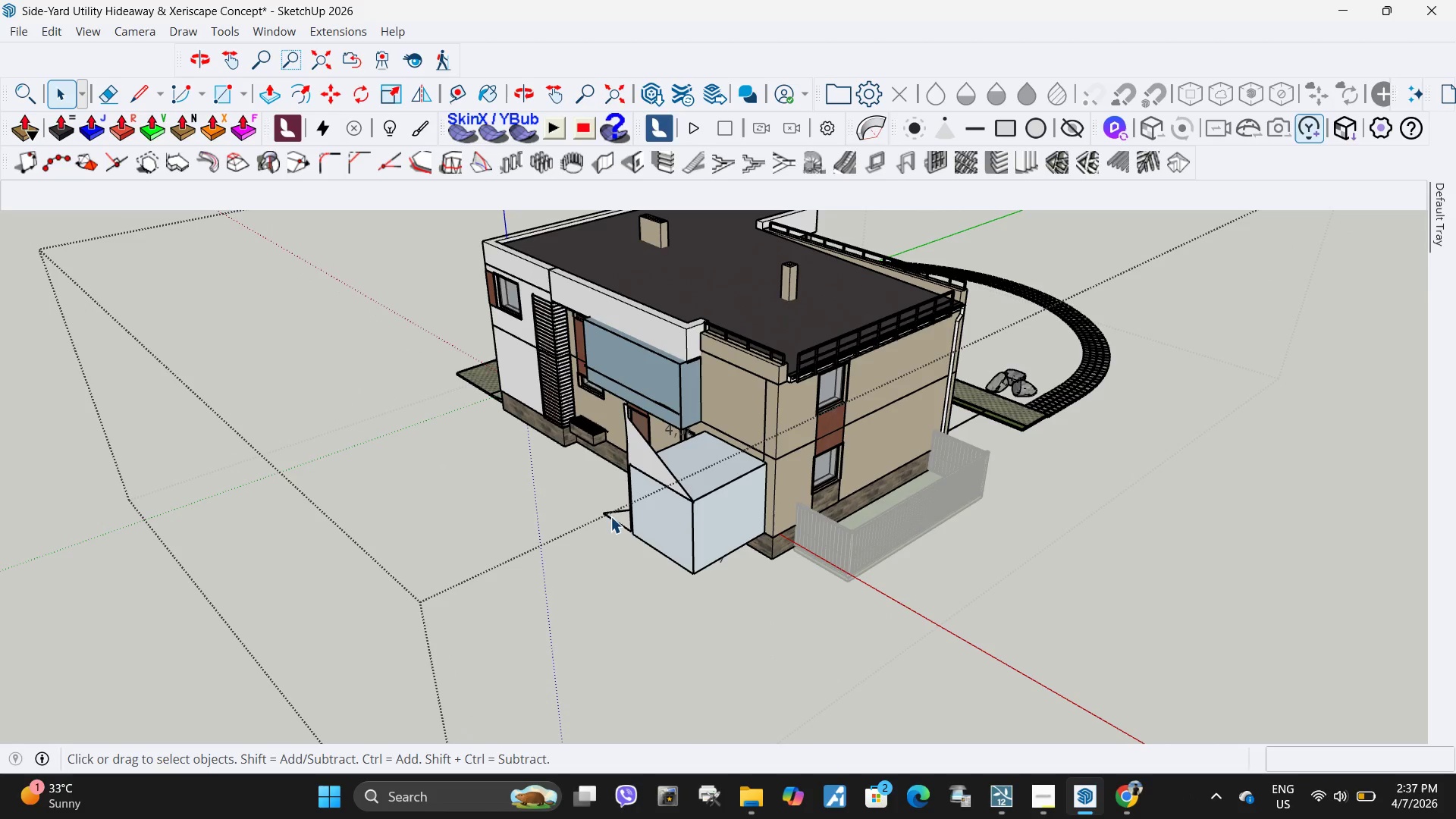 
left_click([610, 519])
 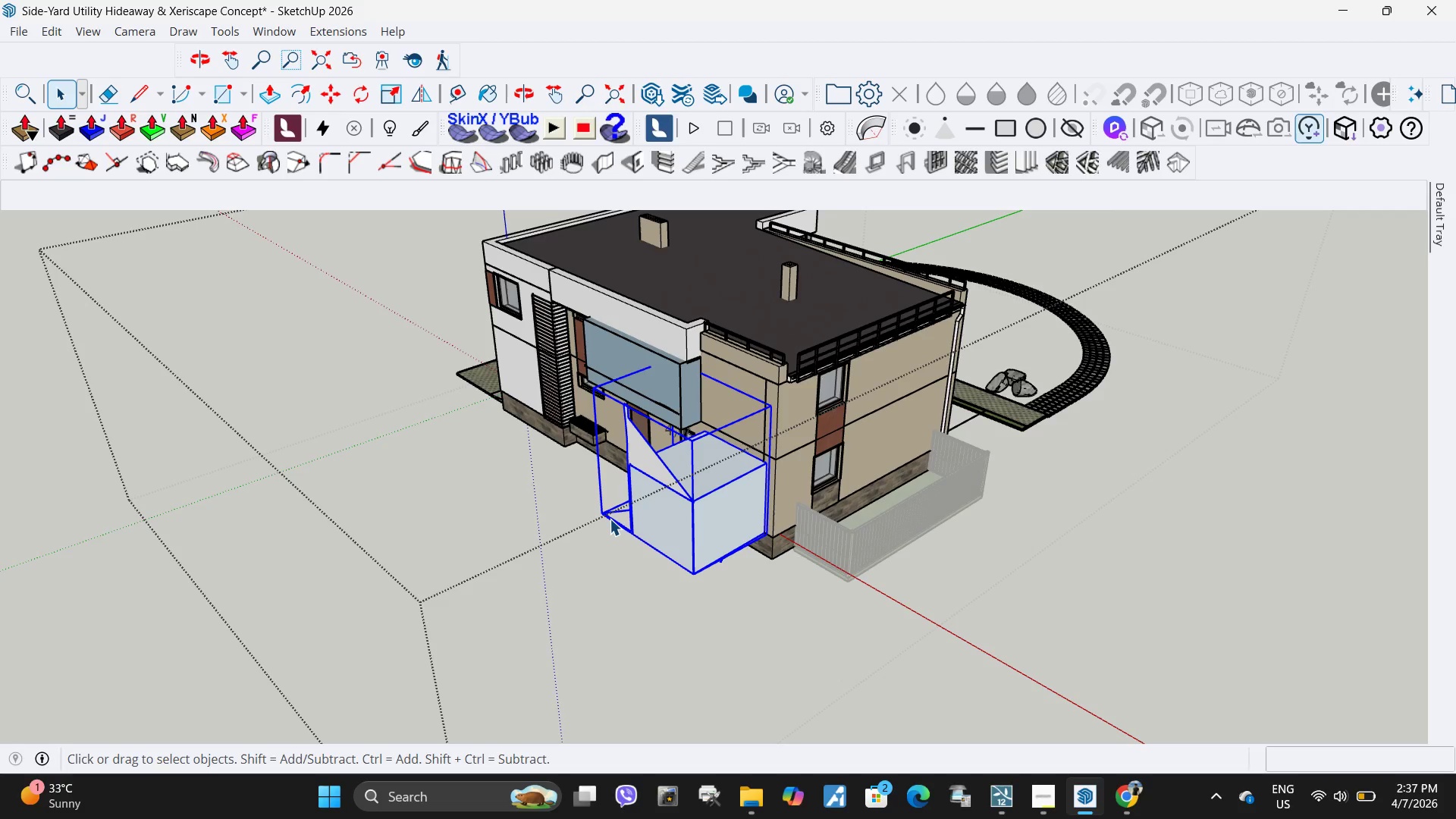 
key(Delete)
 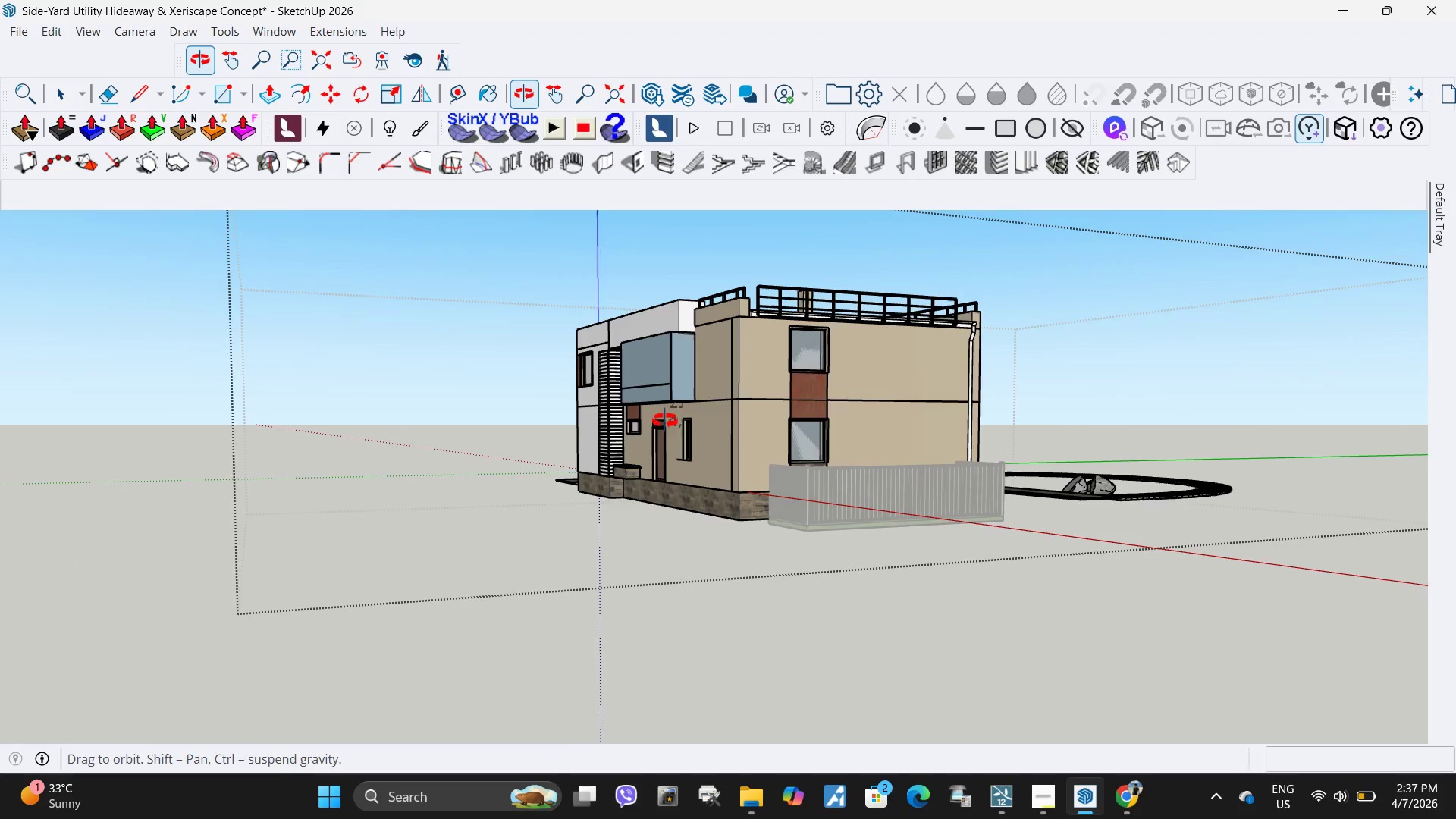 
left_click([676, 421])
 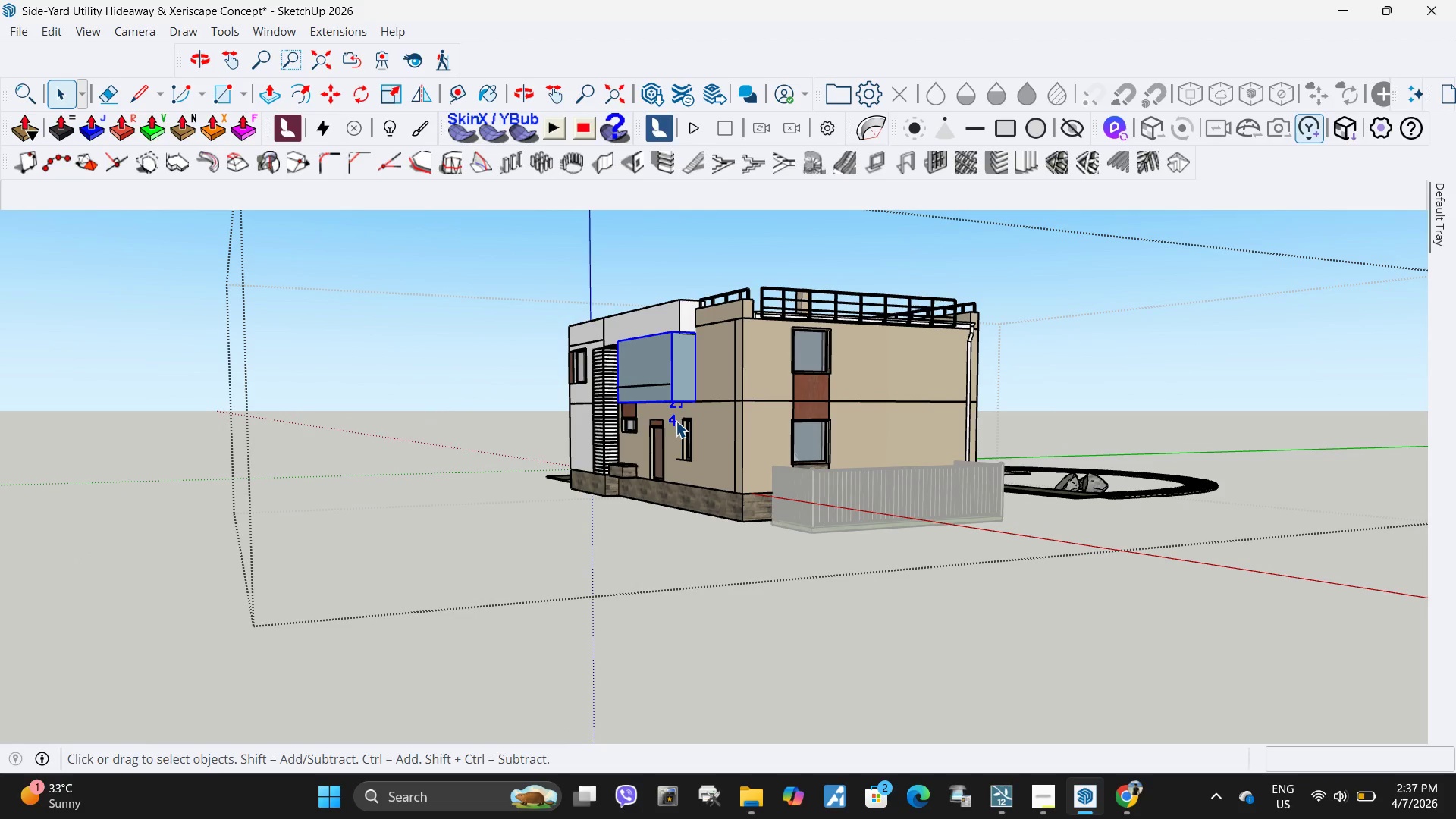 
key(Delete)
 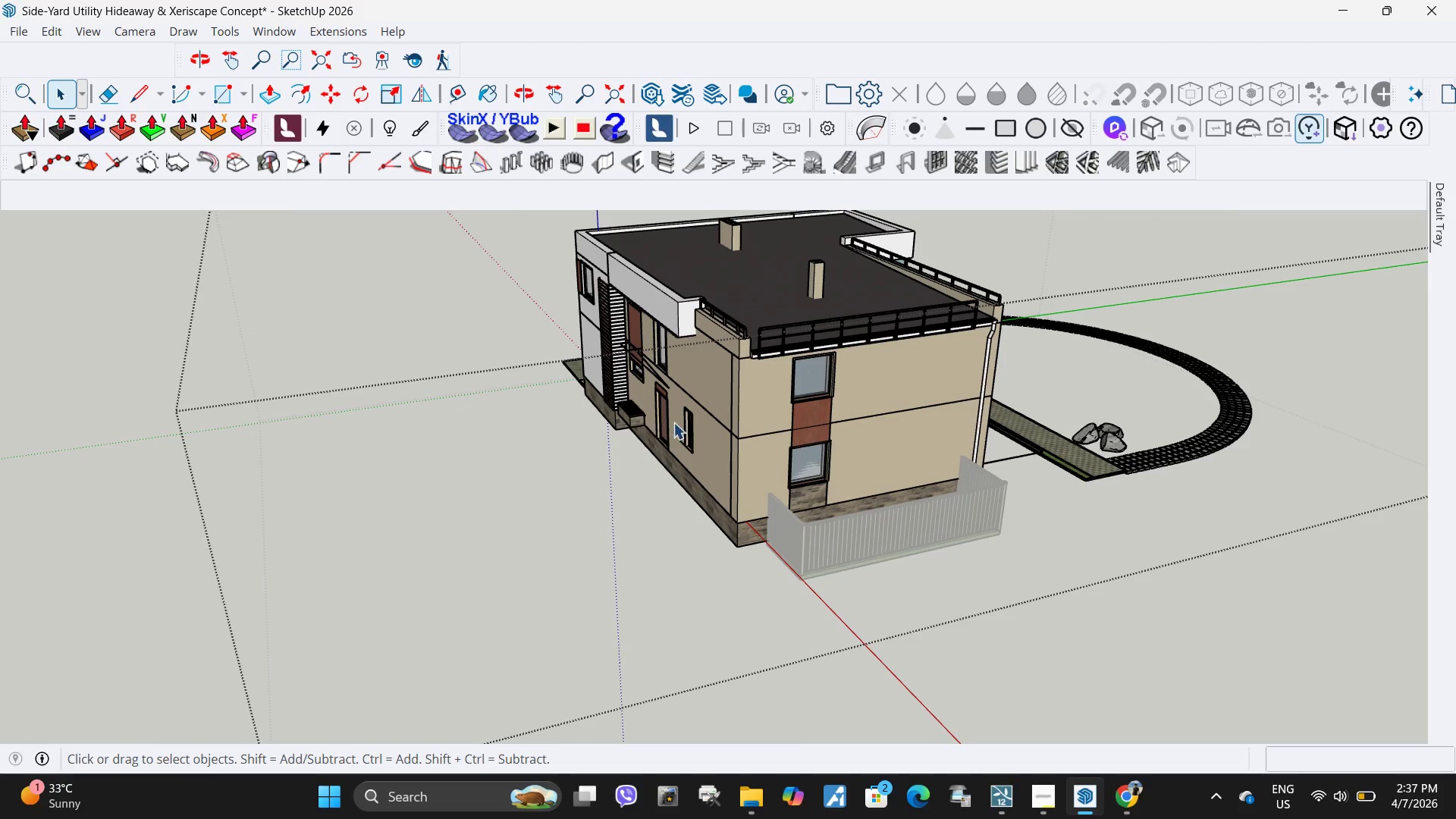 
left_click([656, 381])
 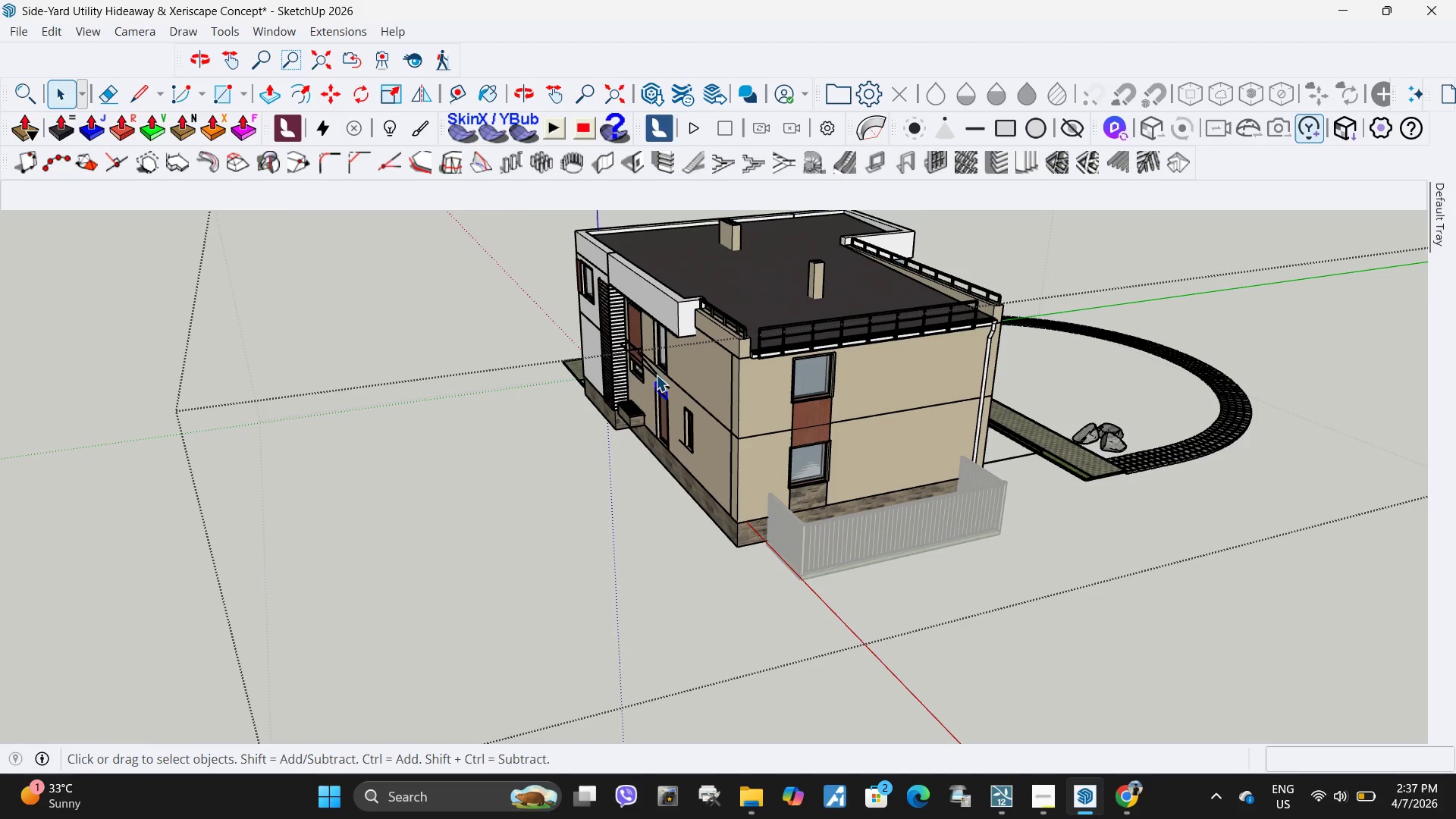 
left_click([656, 375])
 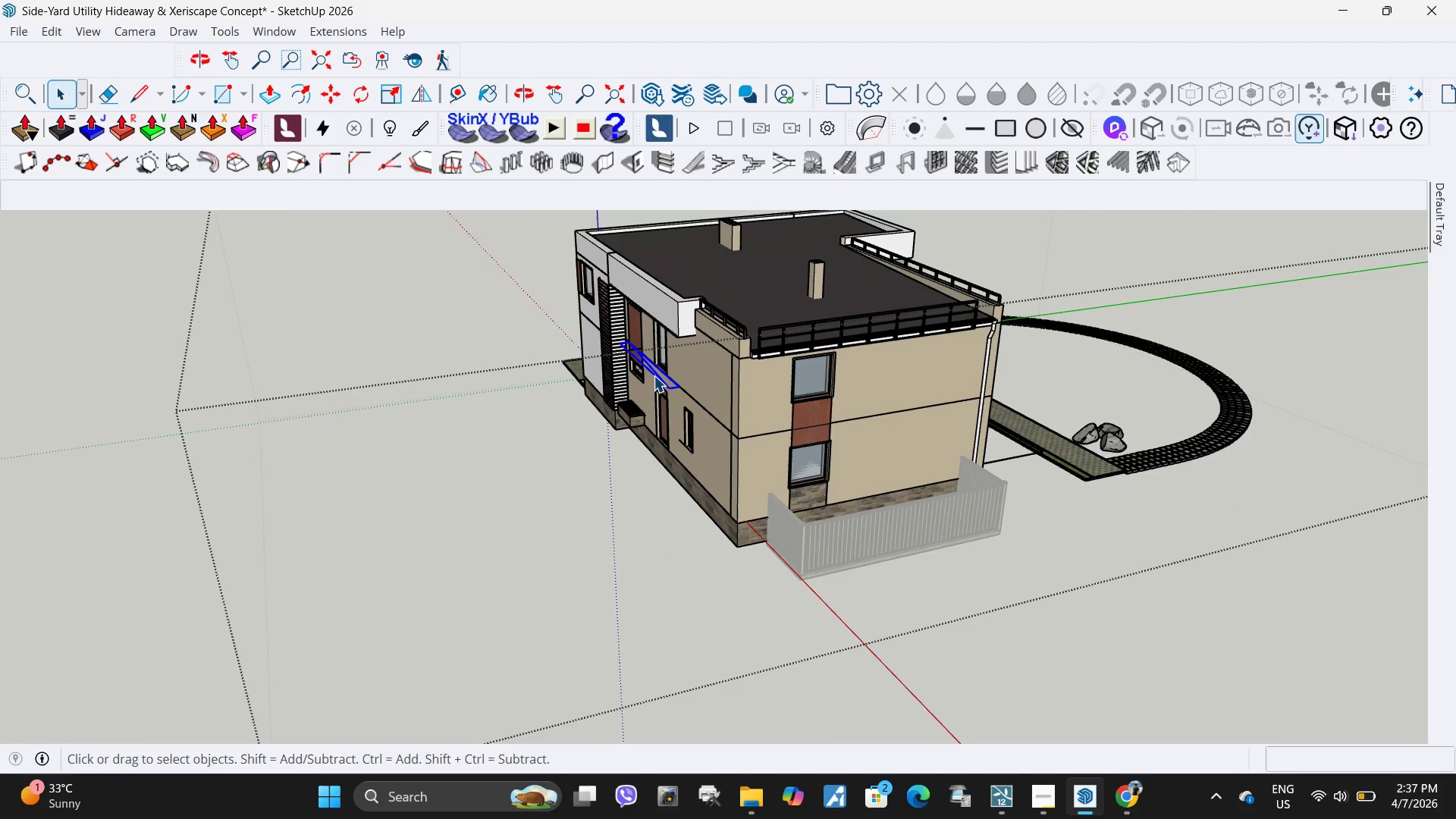 
key(Delete)
 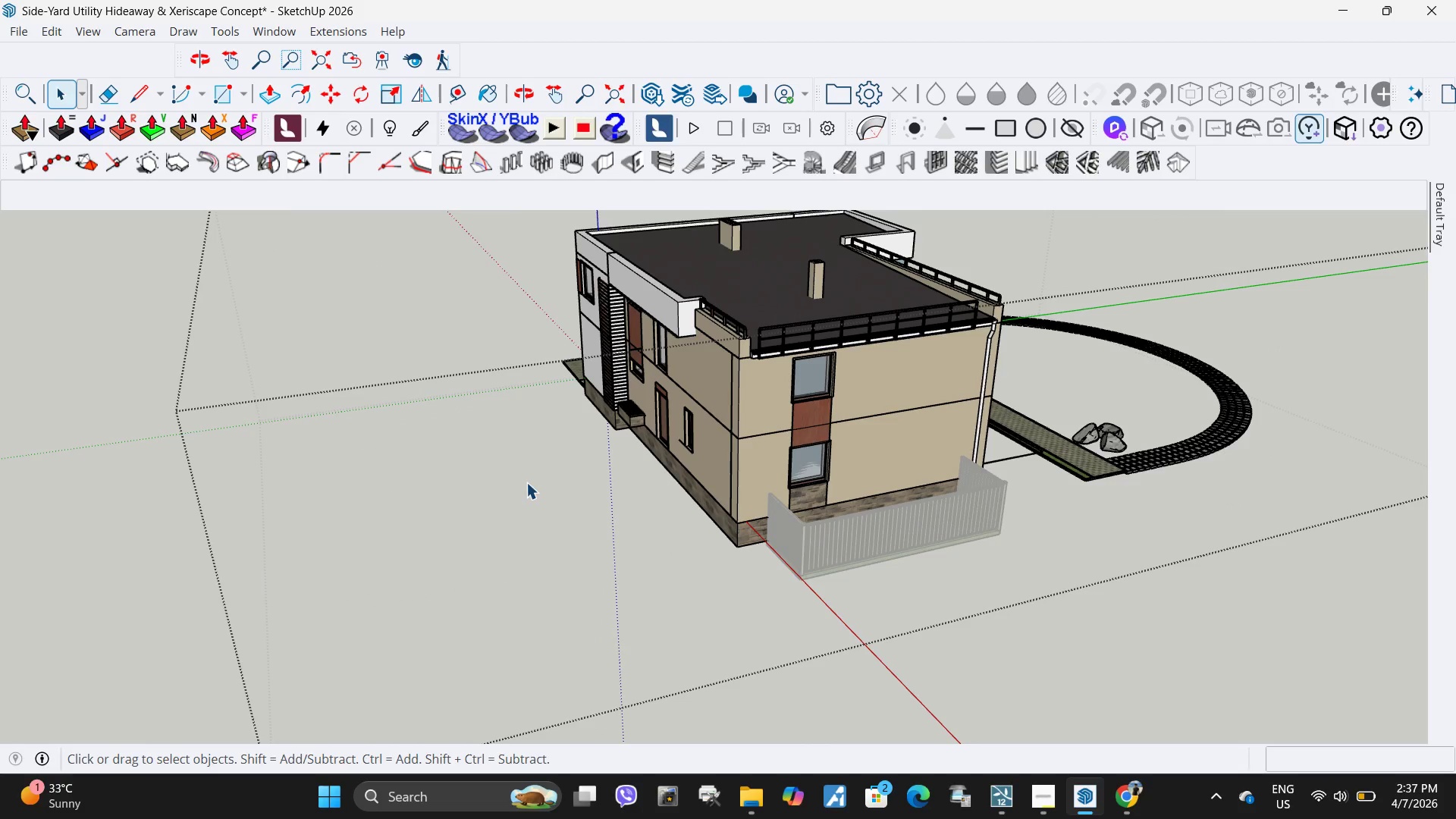 
scroll: coordinate [513, 497], scroll_direction: down, amount: 5.0
 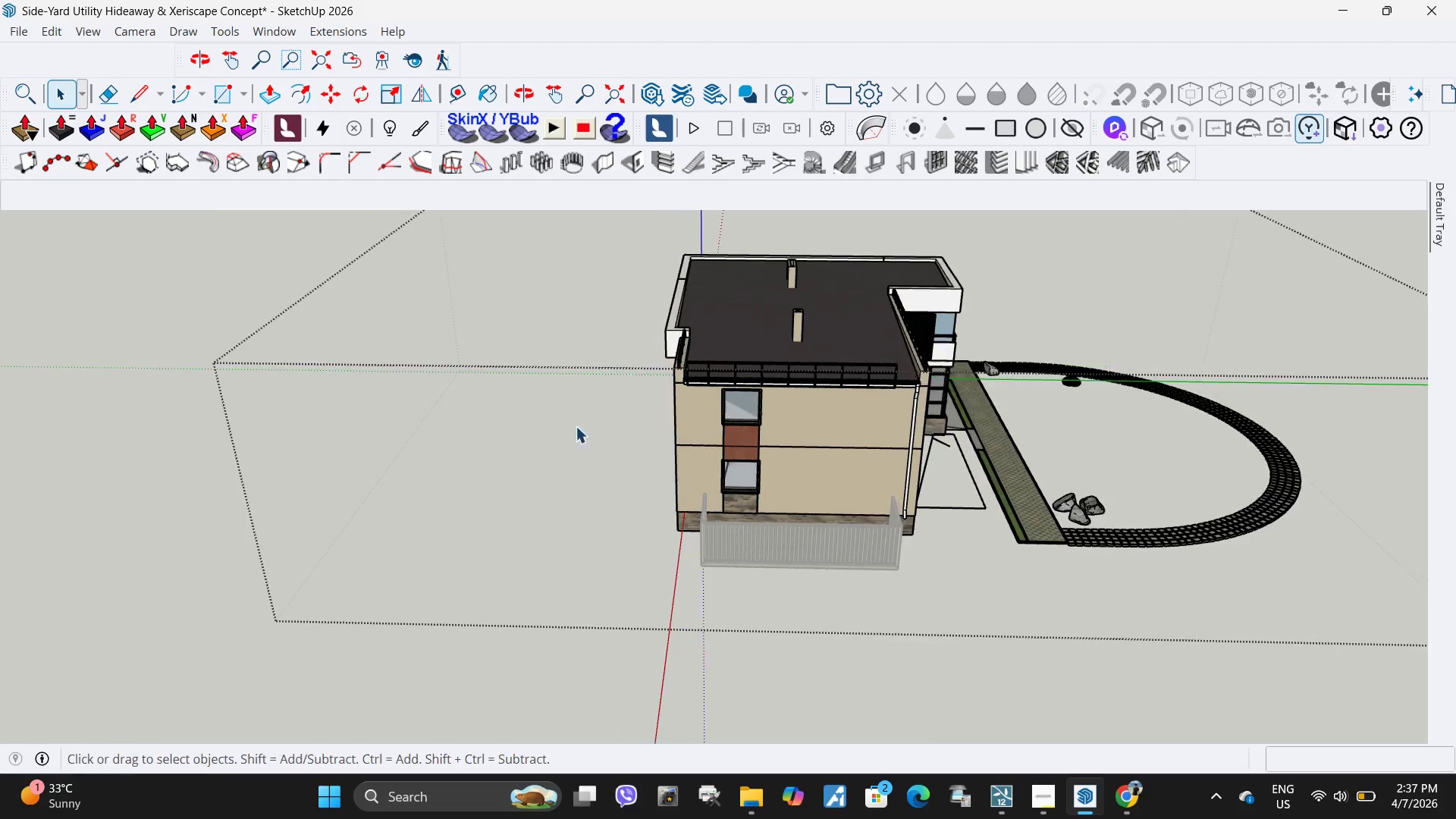 
double_click([548, 425])
 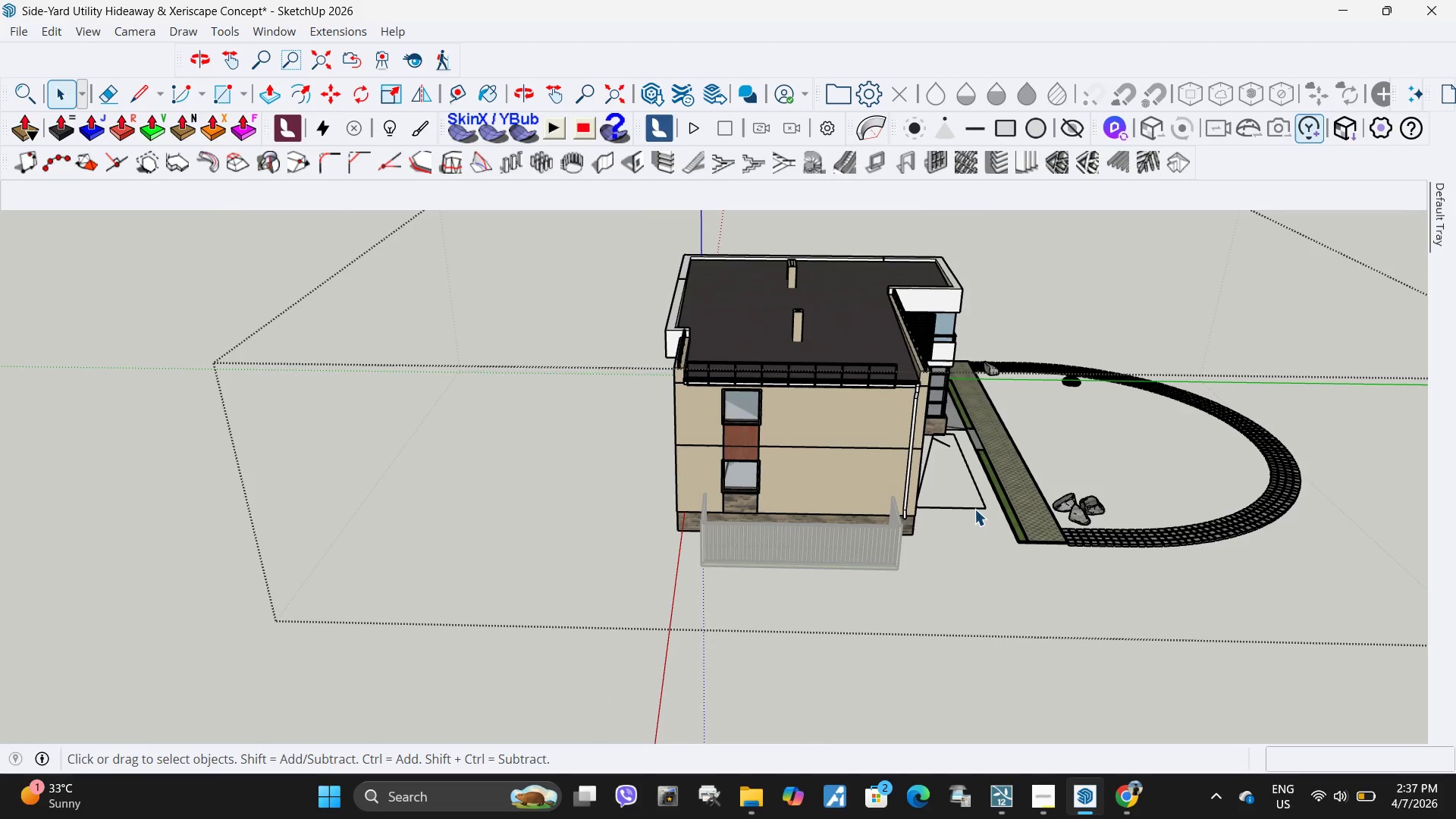 
left_click([974, 509])
 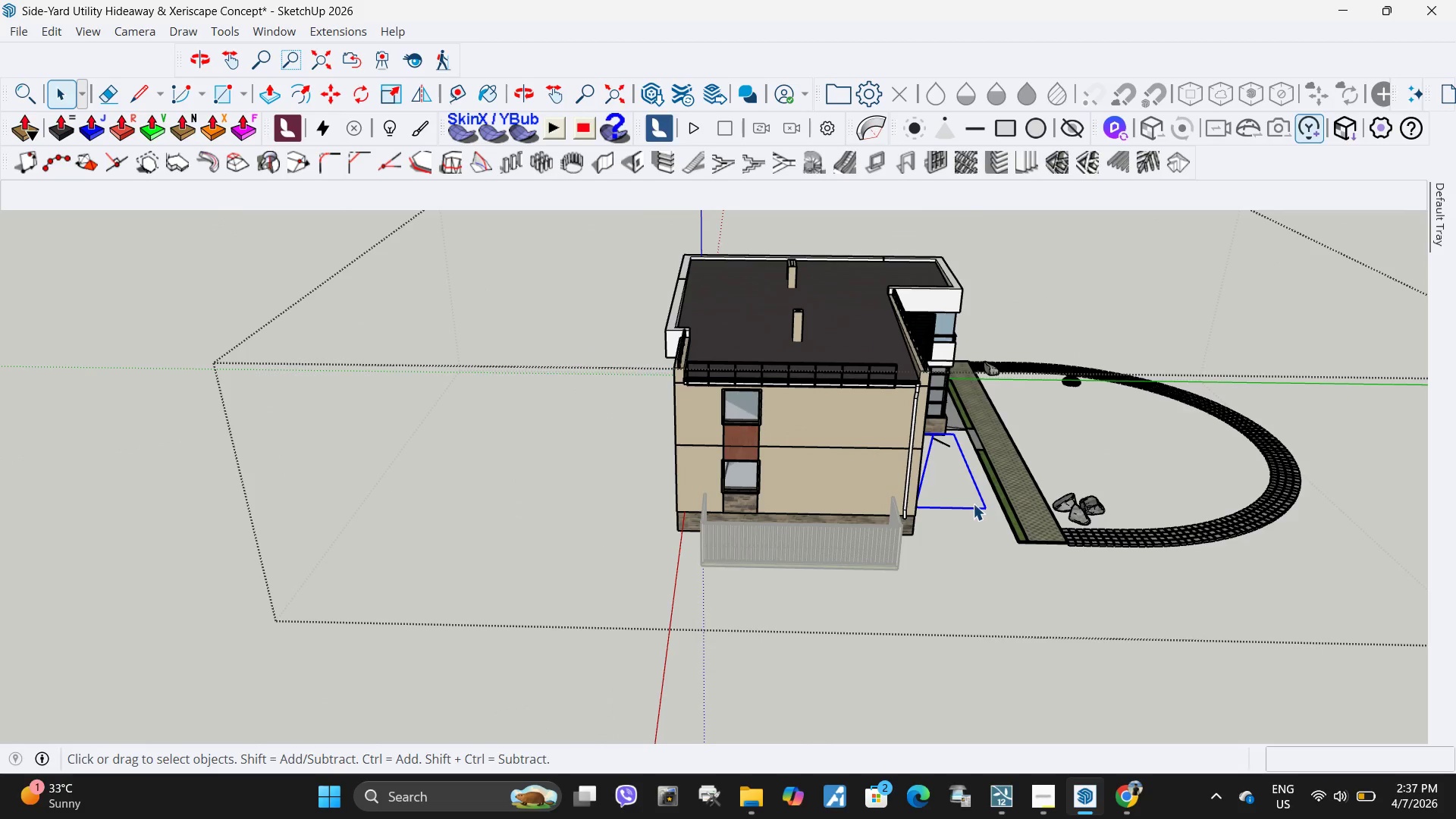 
key(Delete)
 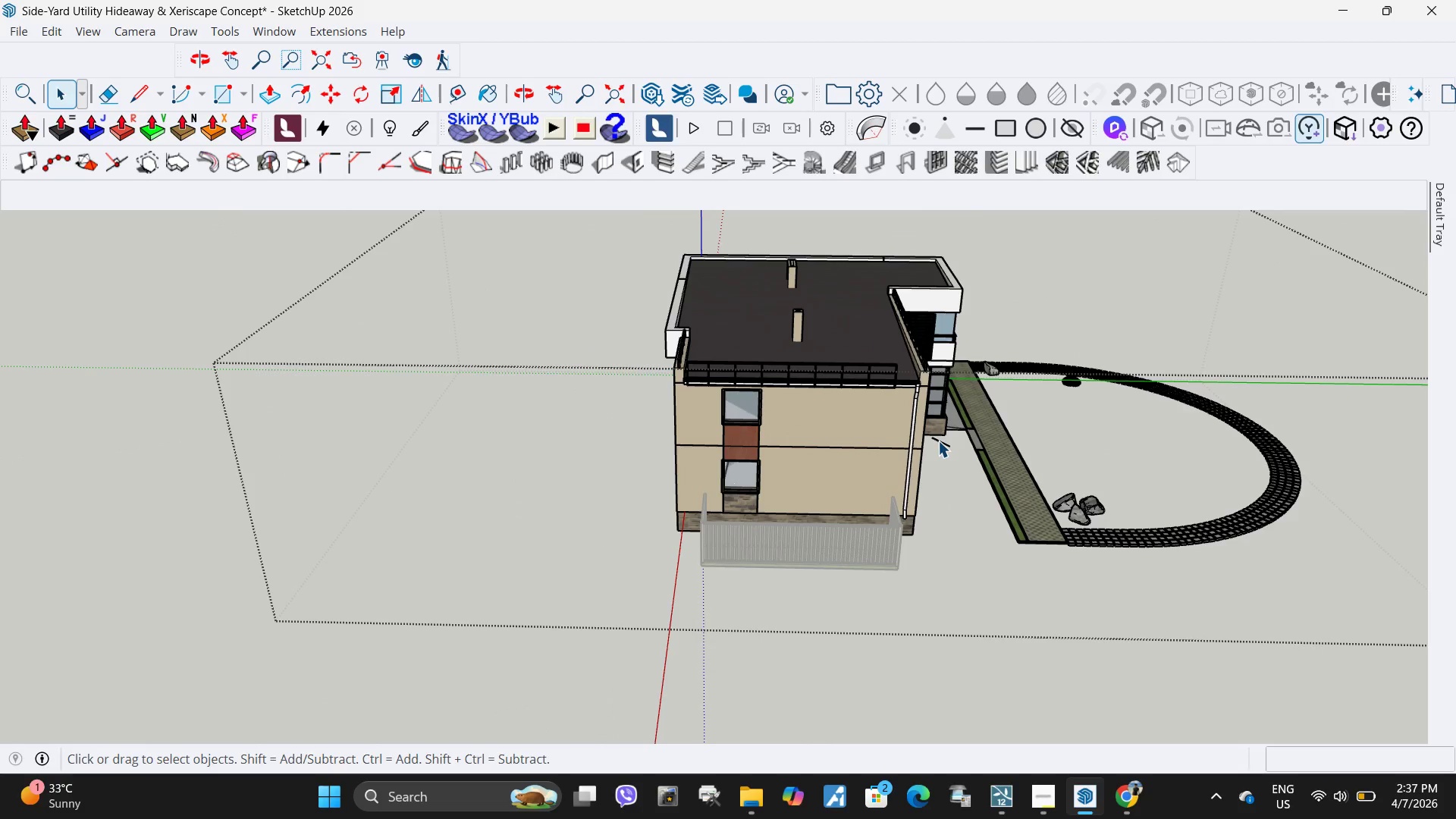 
left_click([940, 441])
 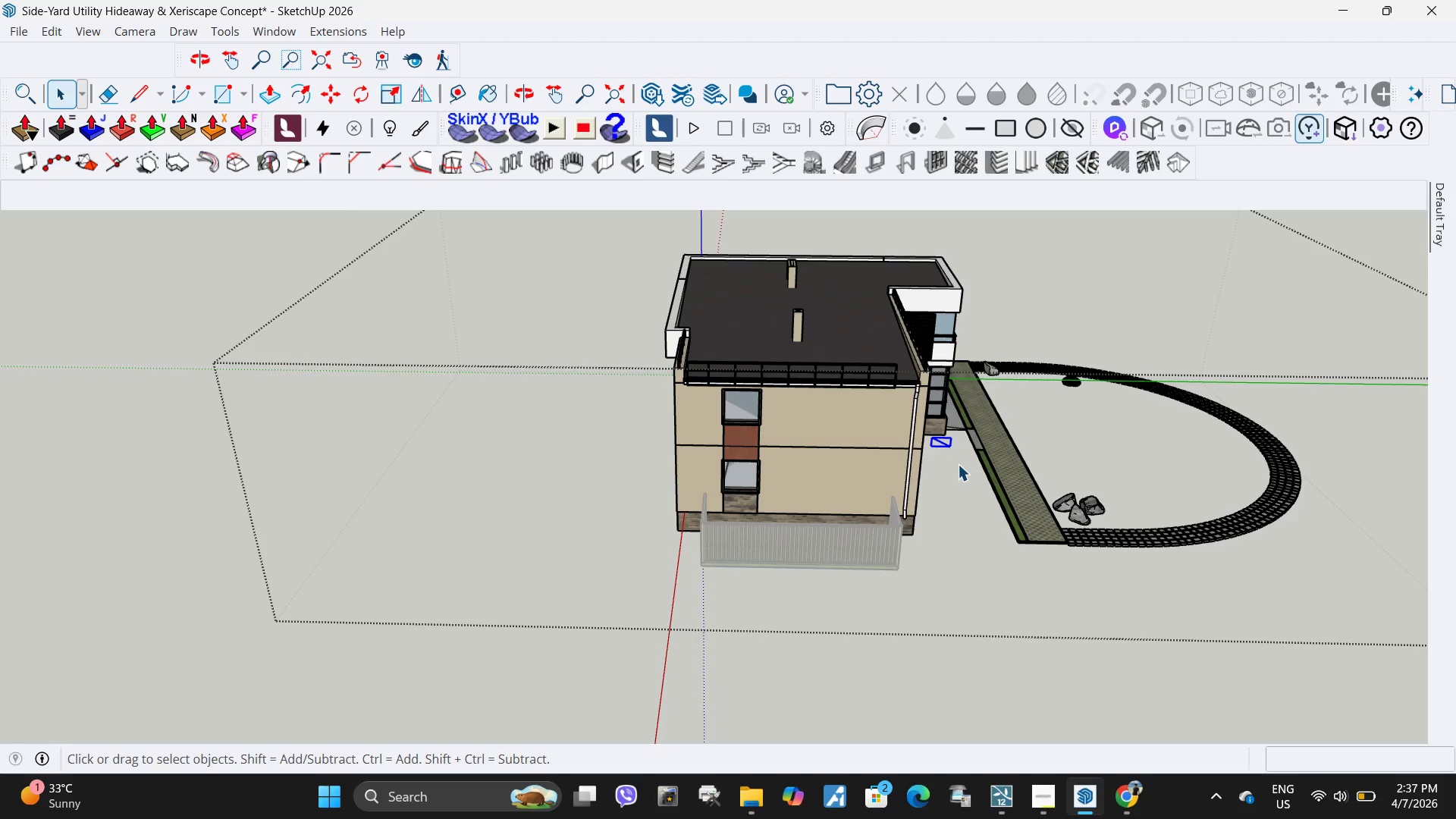 
key(Delete)
 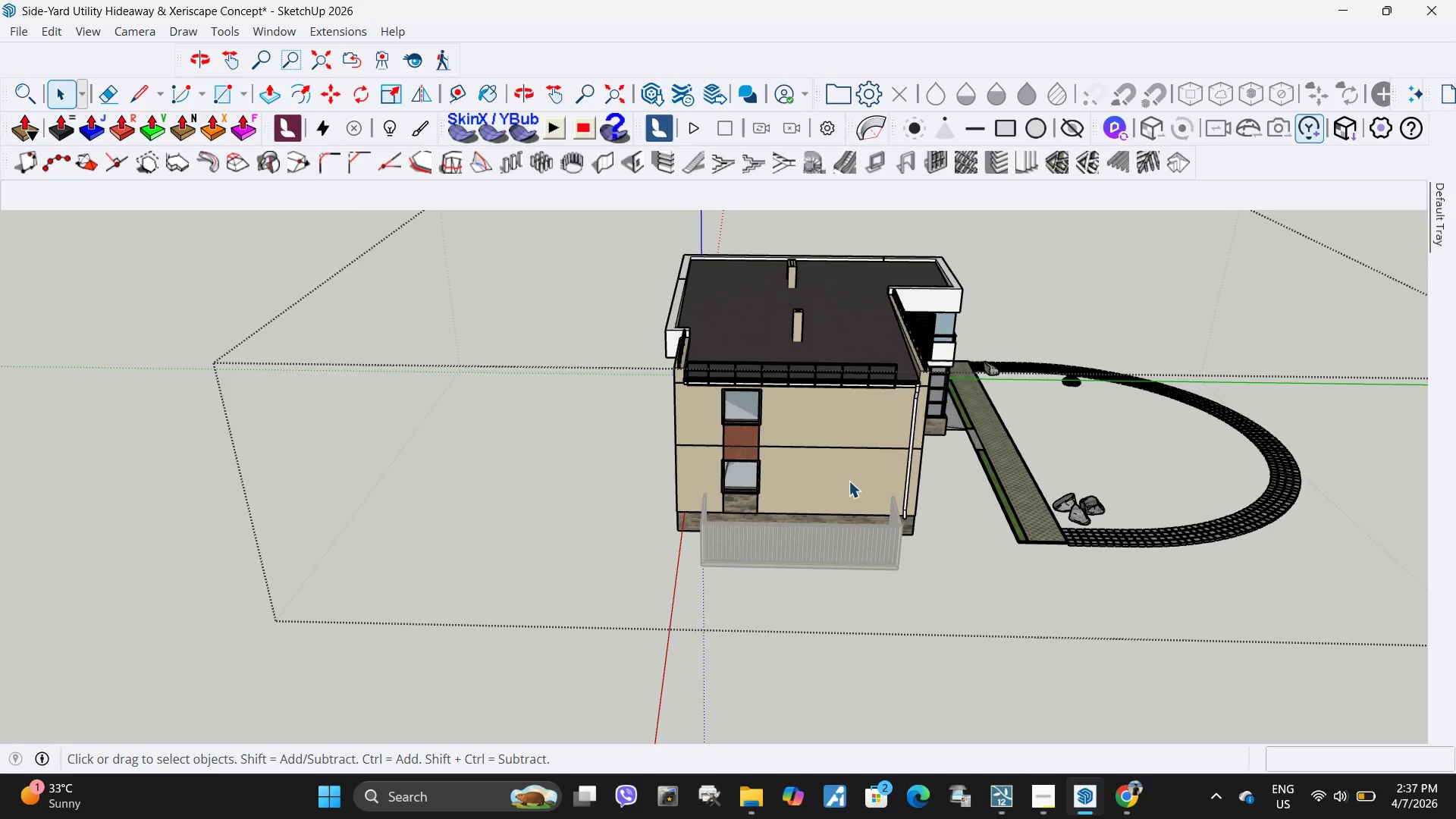 
key(Escape)
 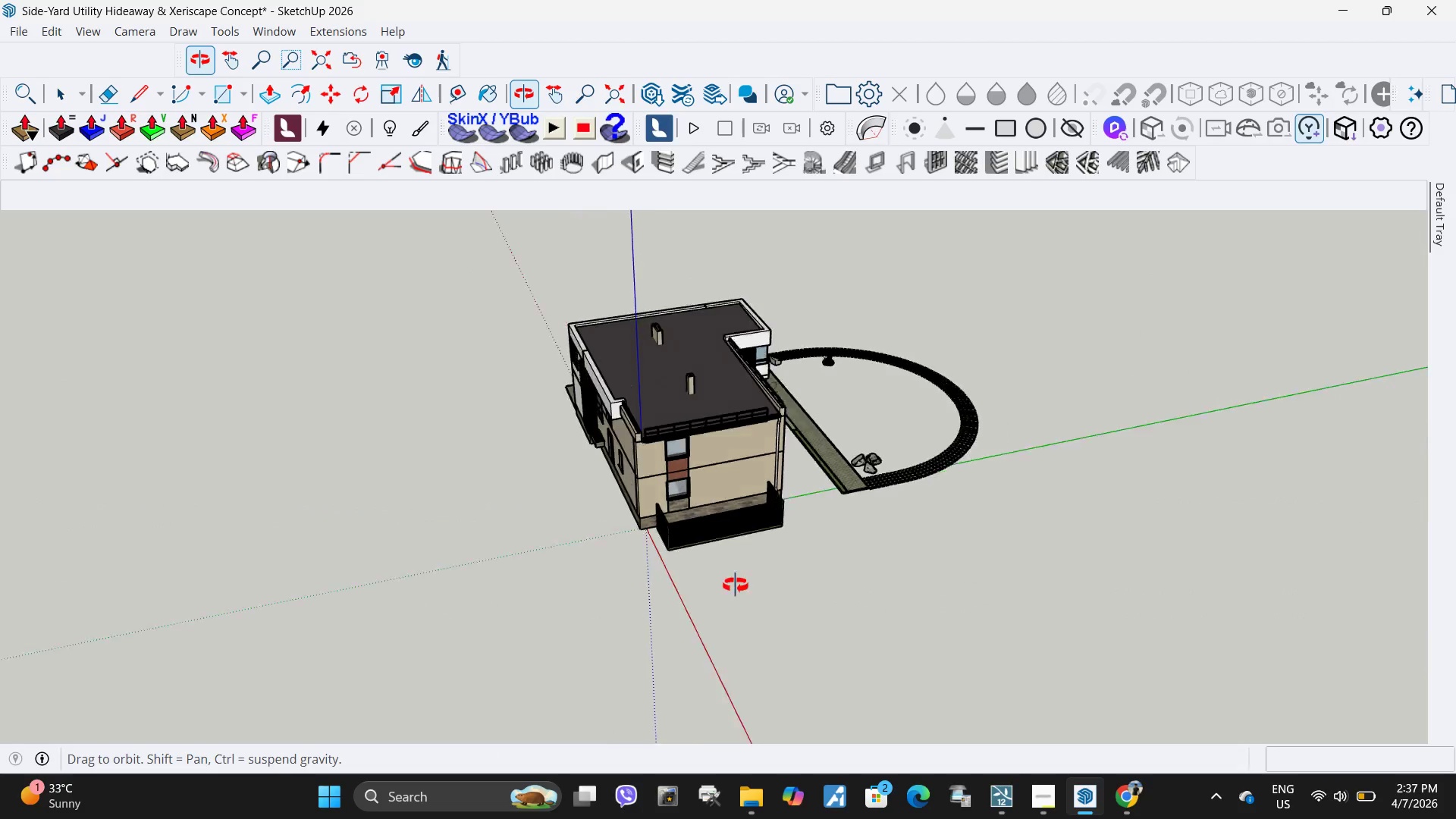 
scroll: coordinate [472, 491], scroll_direction: down, amount: 6.0
 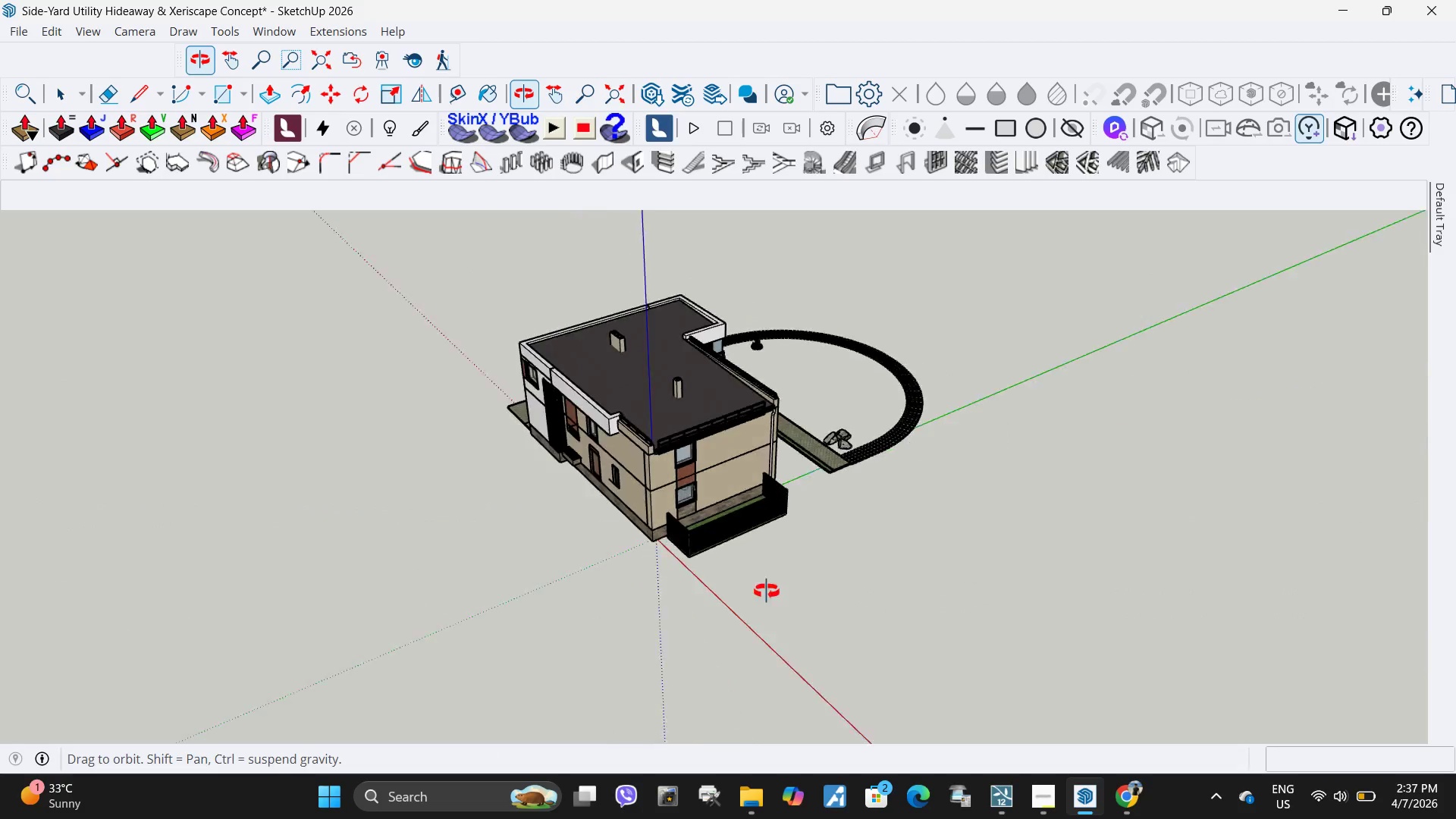 
key(Escape)
 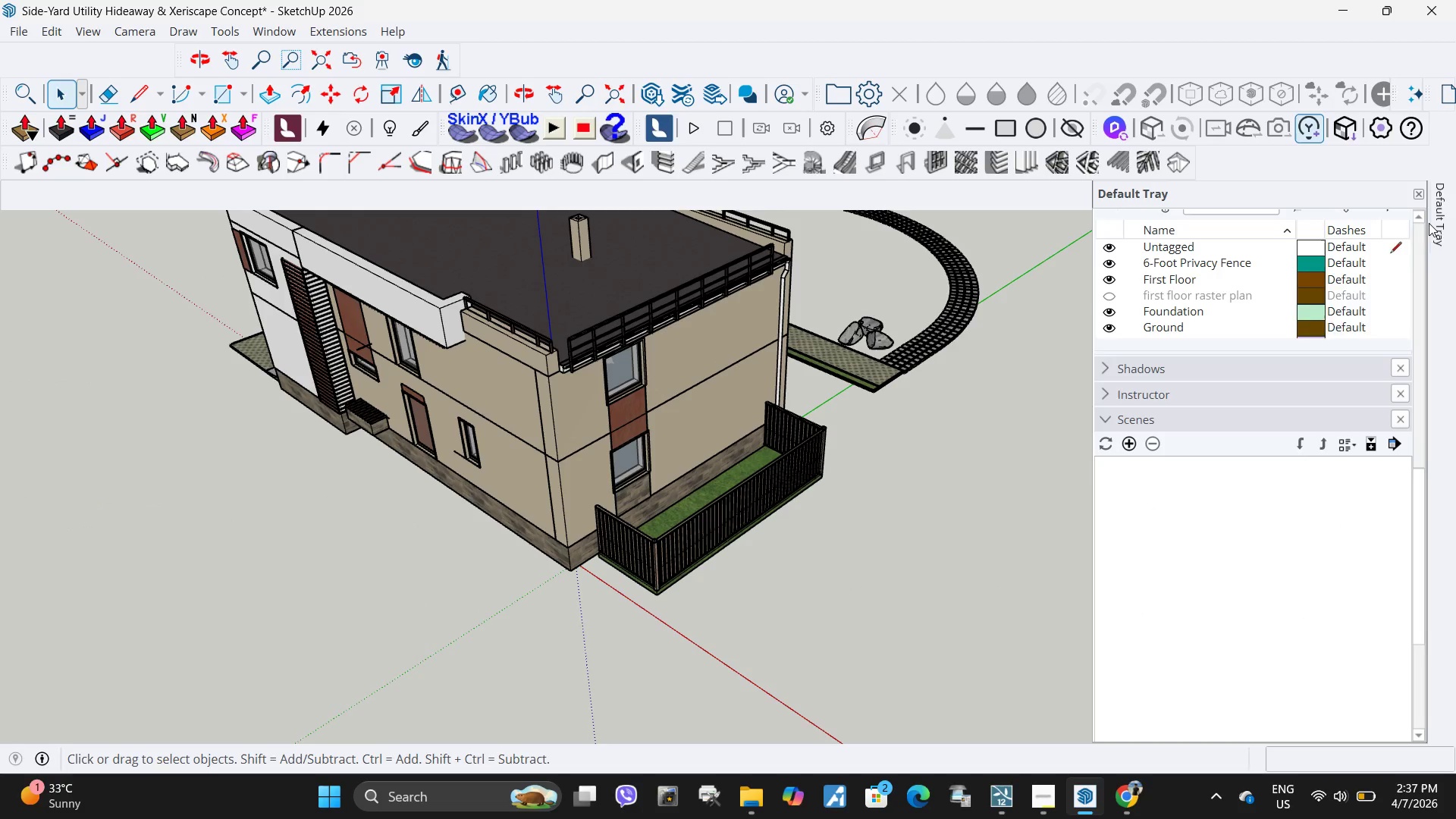 
scroll: coordinate [1194, 290], scroll_direction: up, amount: 11.0
 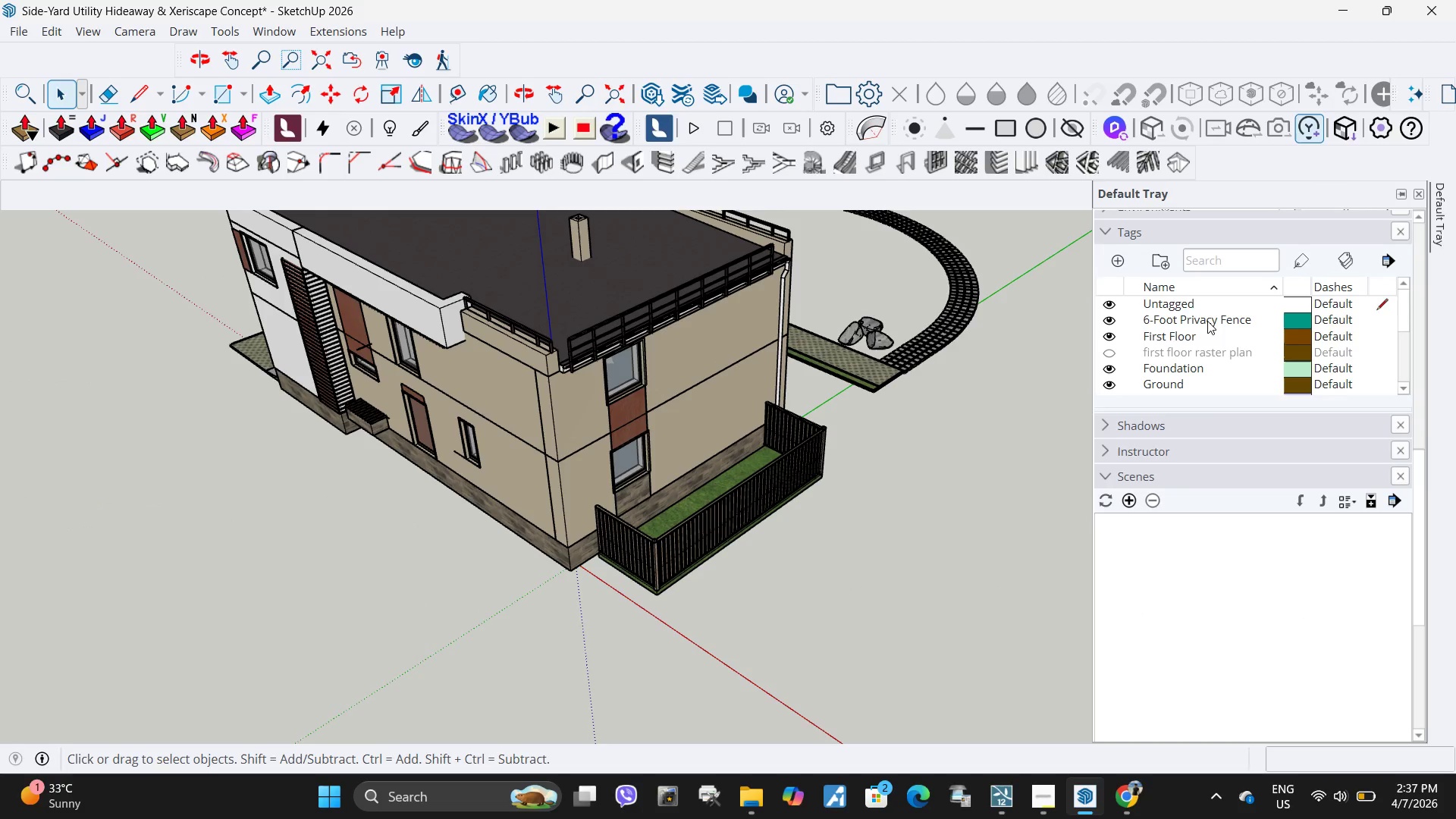 
hold_key(key=ControlLeft, duration=1.51)
left_click([1204, 337])
 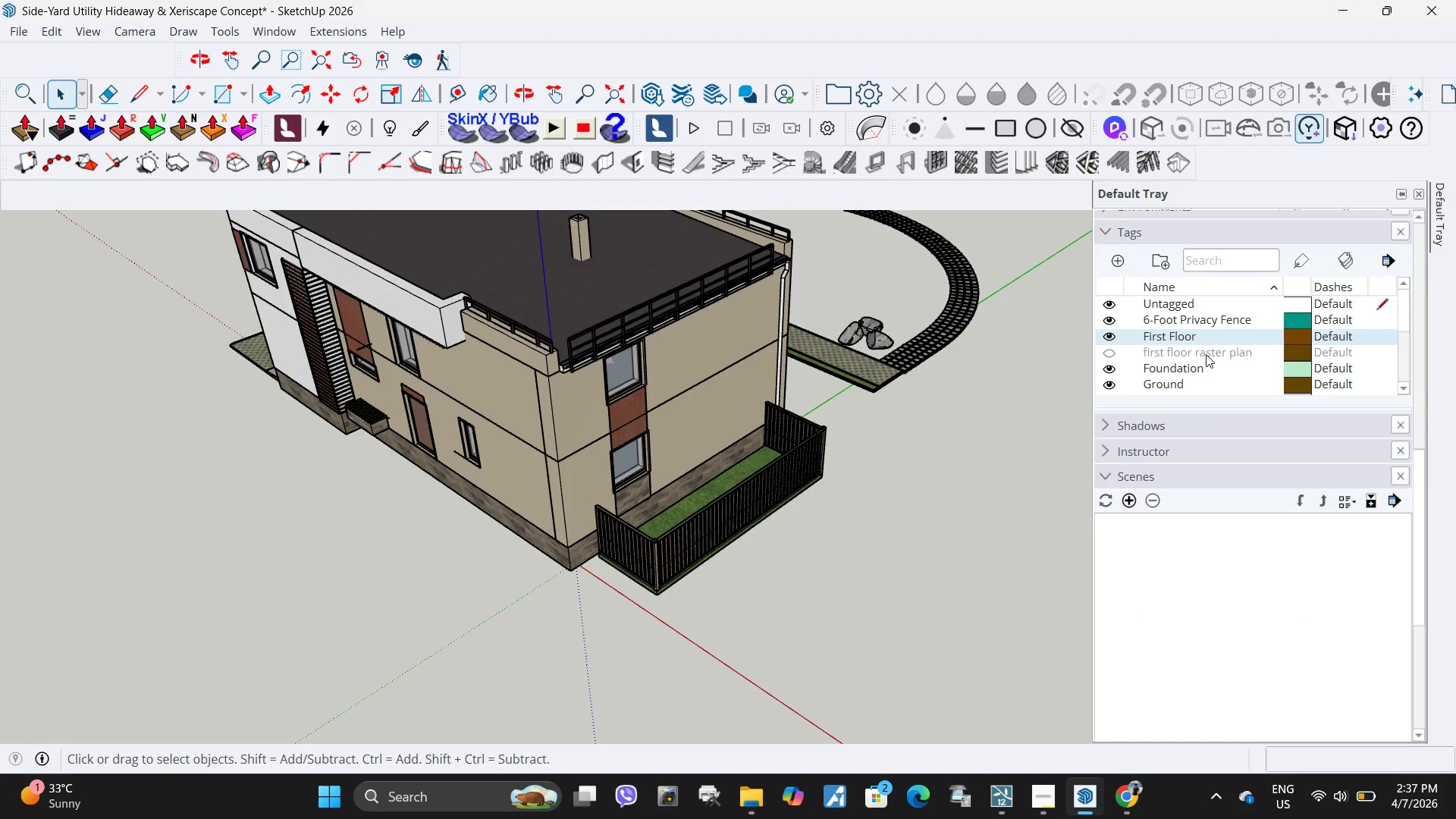 
left_click([1206, 354])
 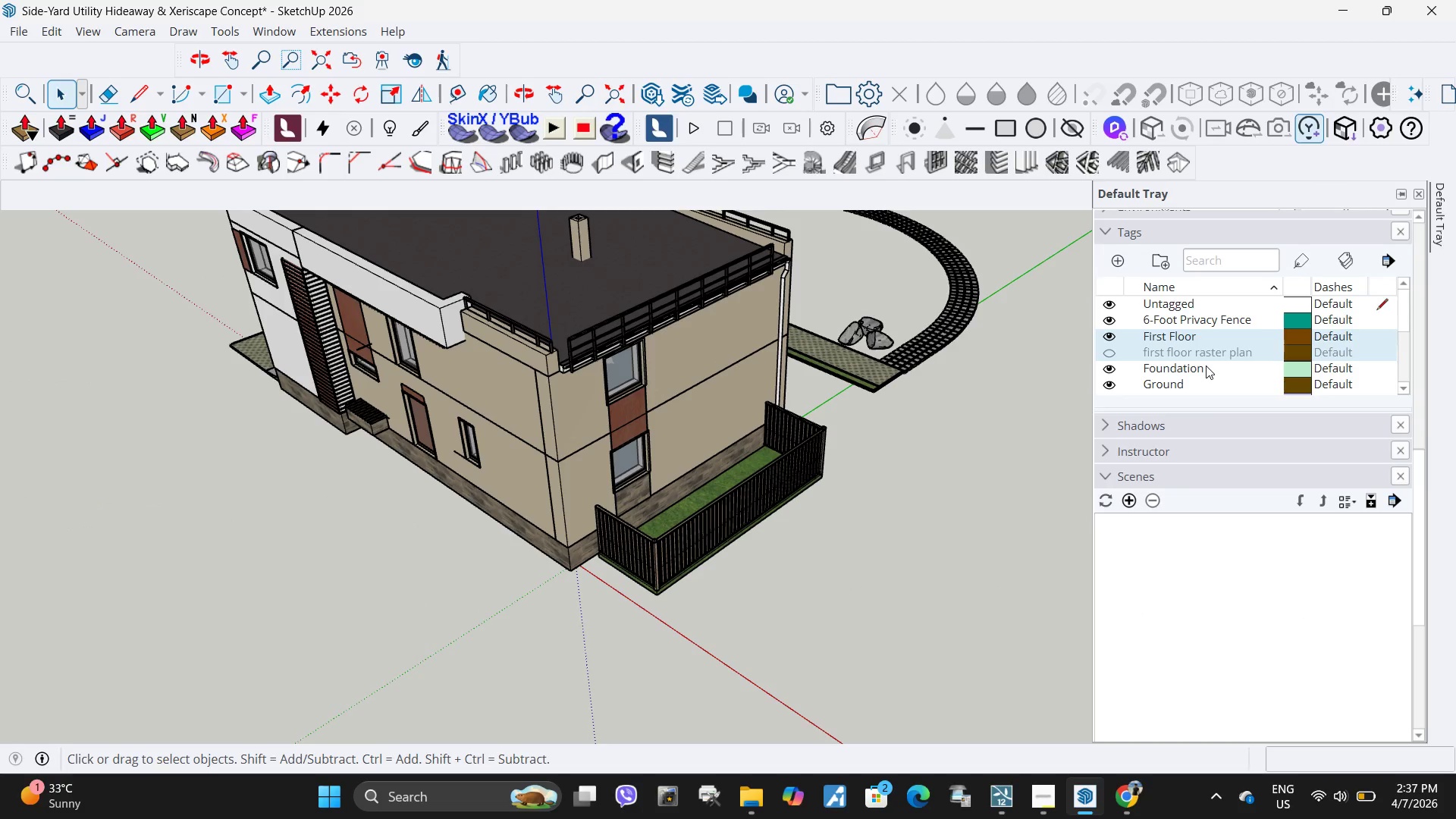 
left_click([1206, 366])
 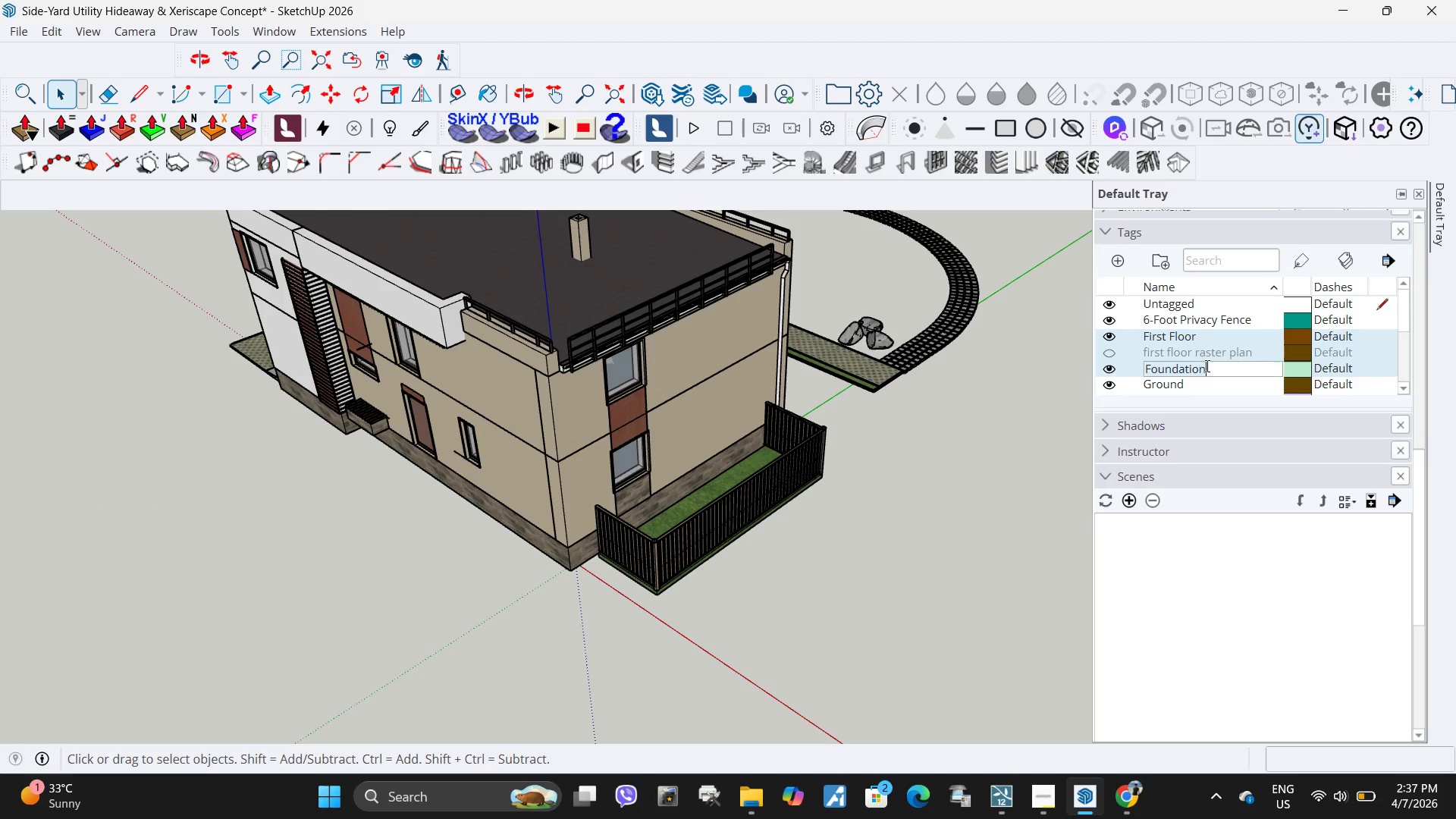 
double_click([1206, 366])
 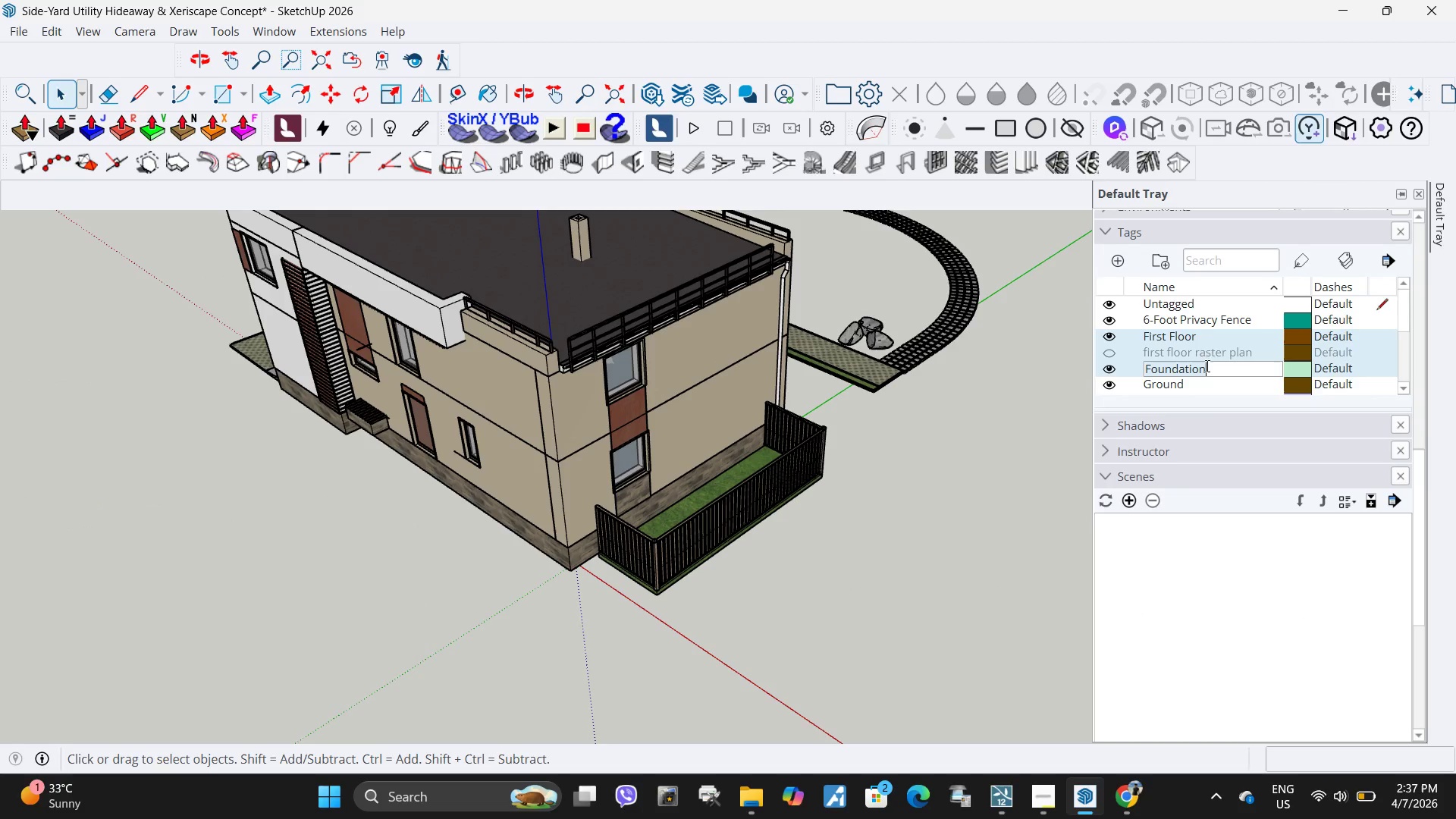 
key(Control+ControlLeft)
 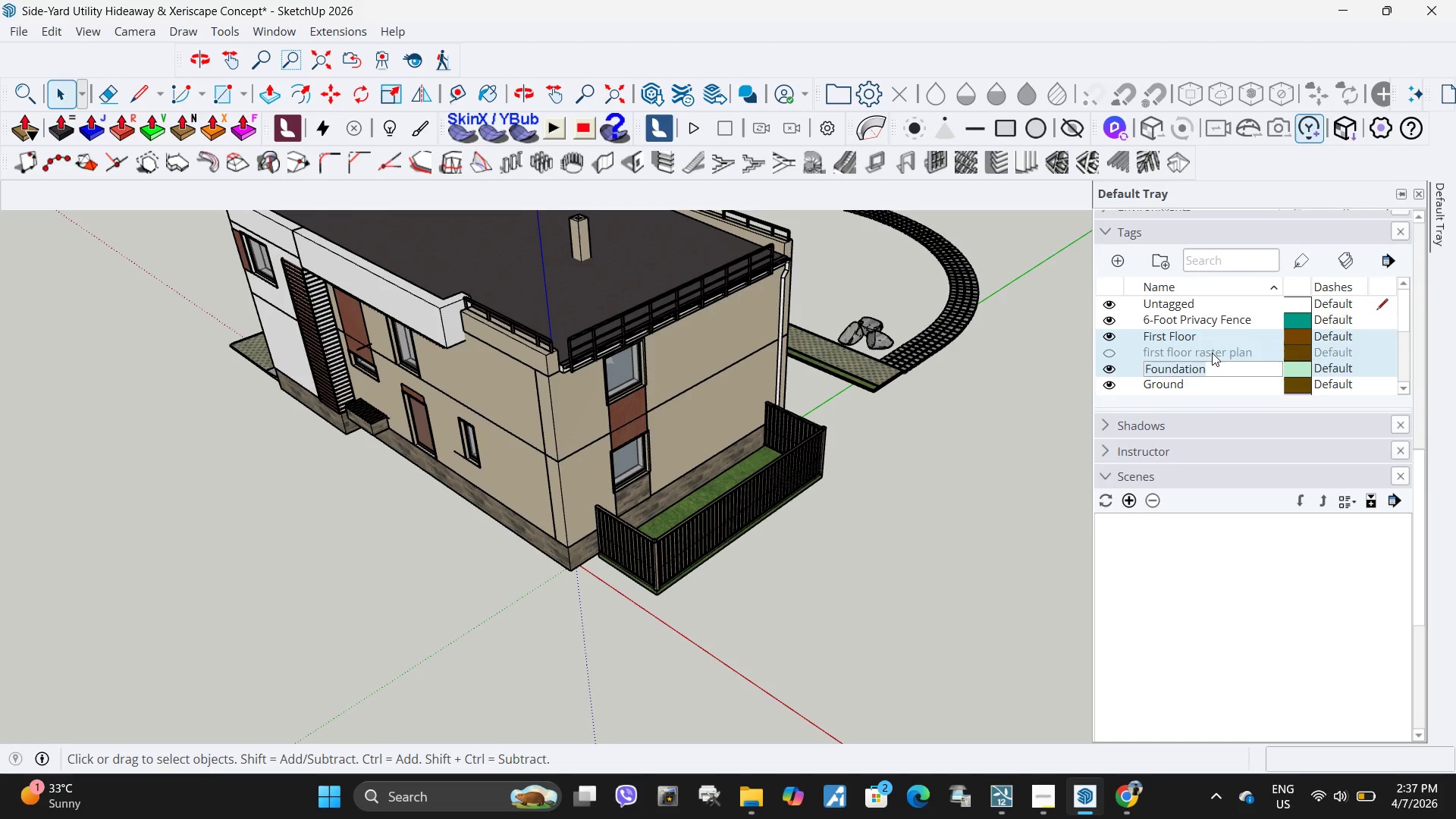 
scroll: coordinate [1220, 348], scroll_direction: down, amount: 1.0
 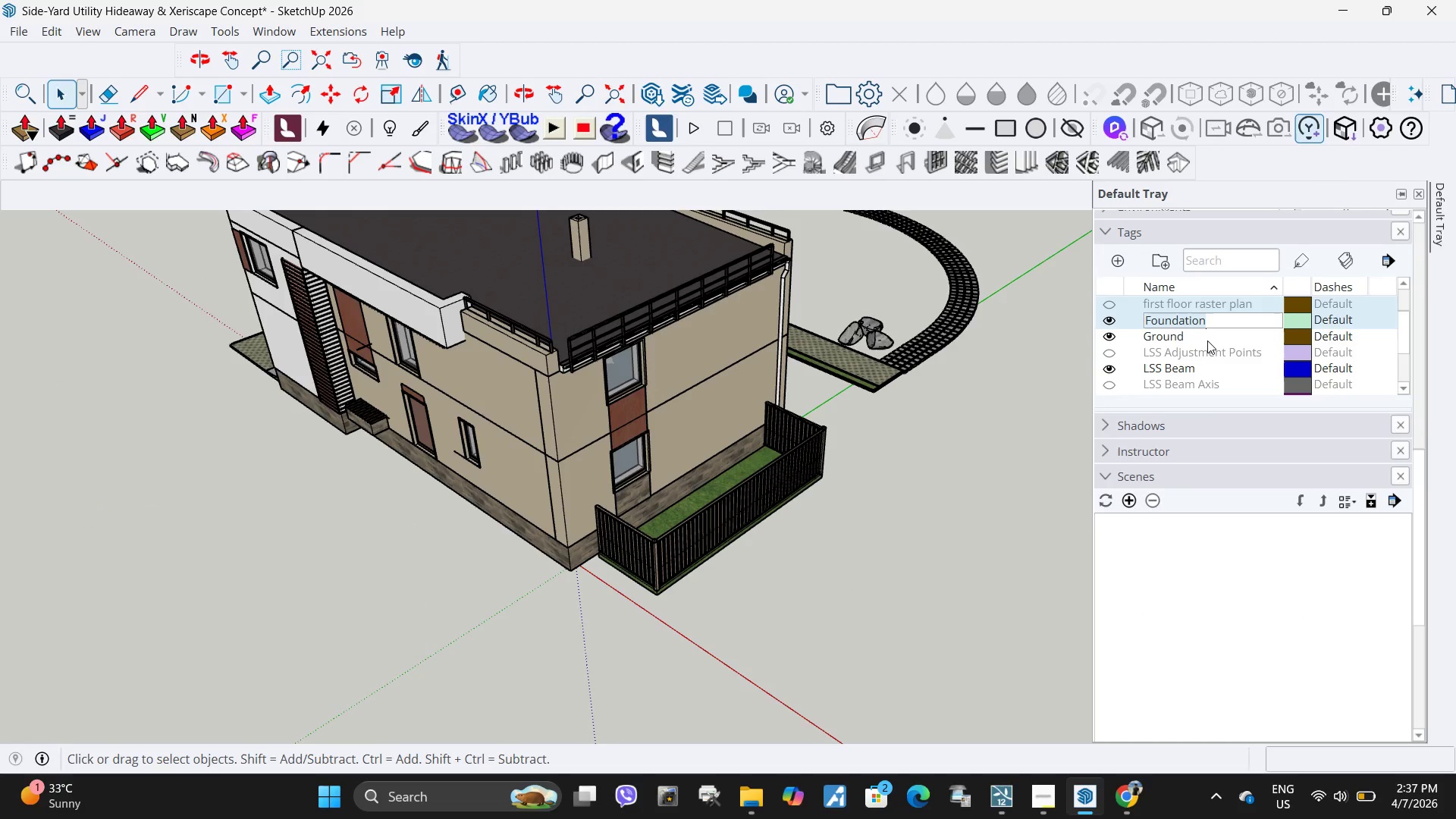 
hold_key(key=ControlLeft, duration=1.08)
left_click([1207, 354])
 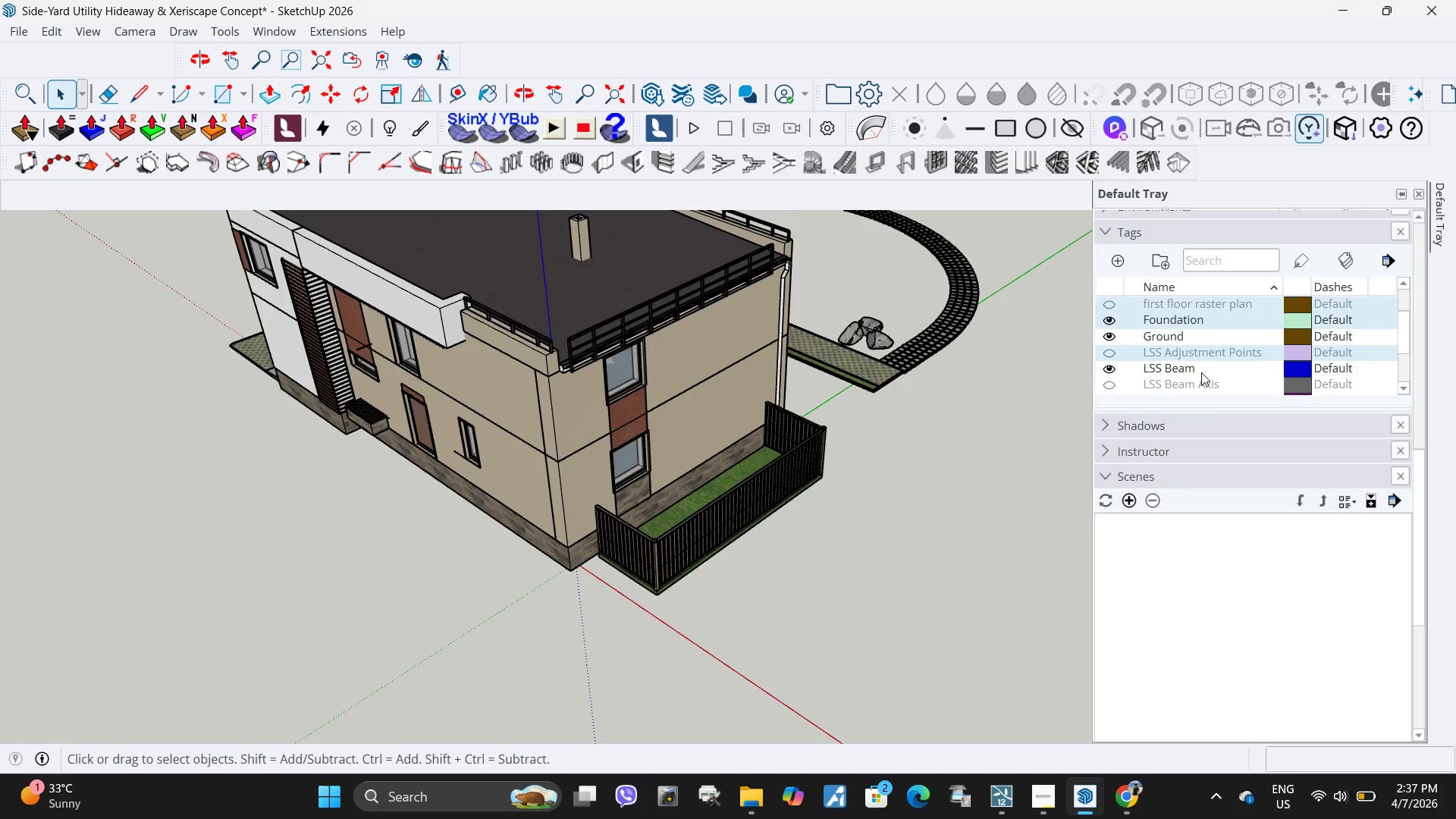 
left_click([1201, 372])
 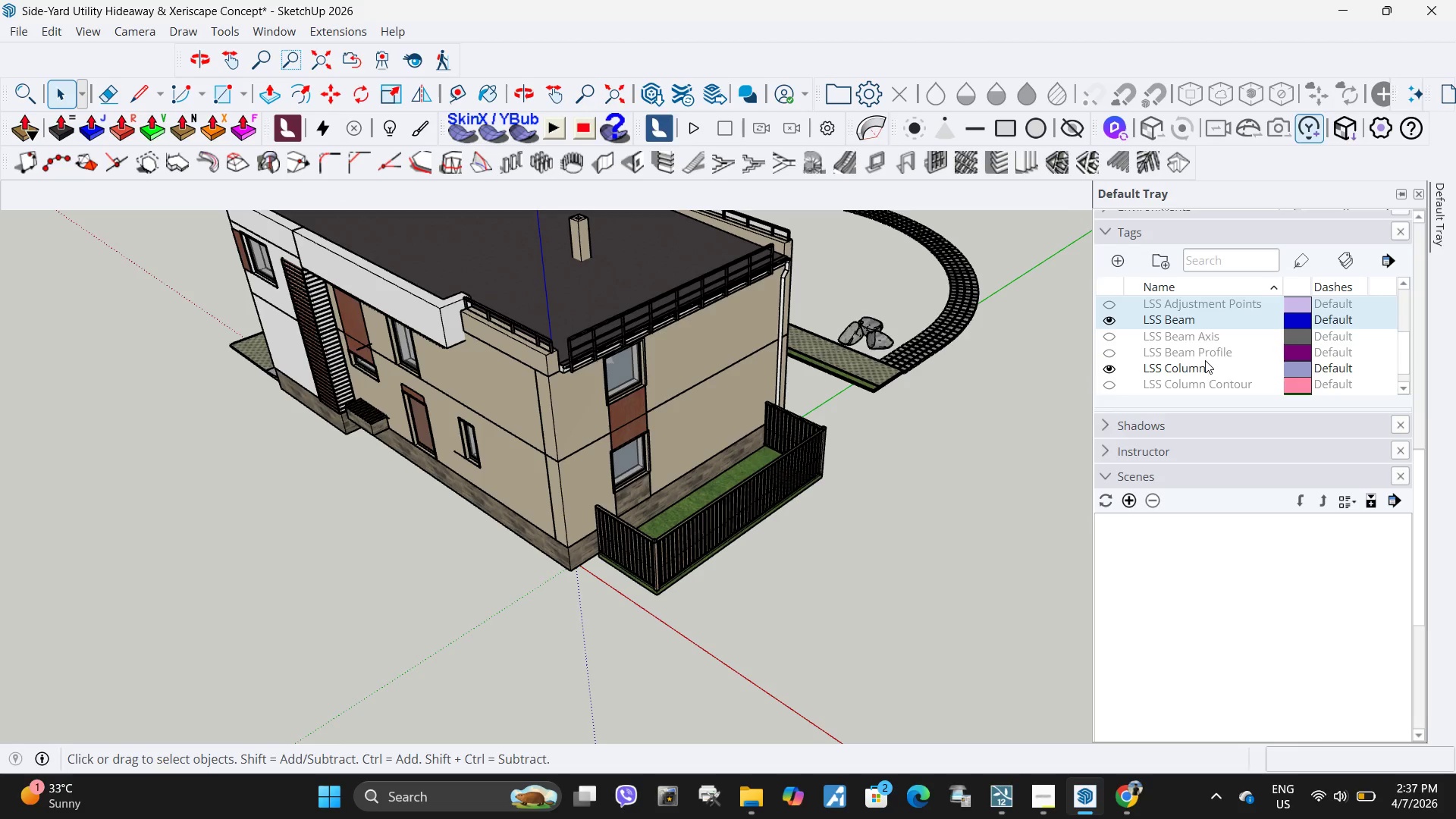 
hold_key(key=ControlLeft, duration=1.52)
 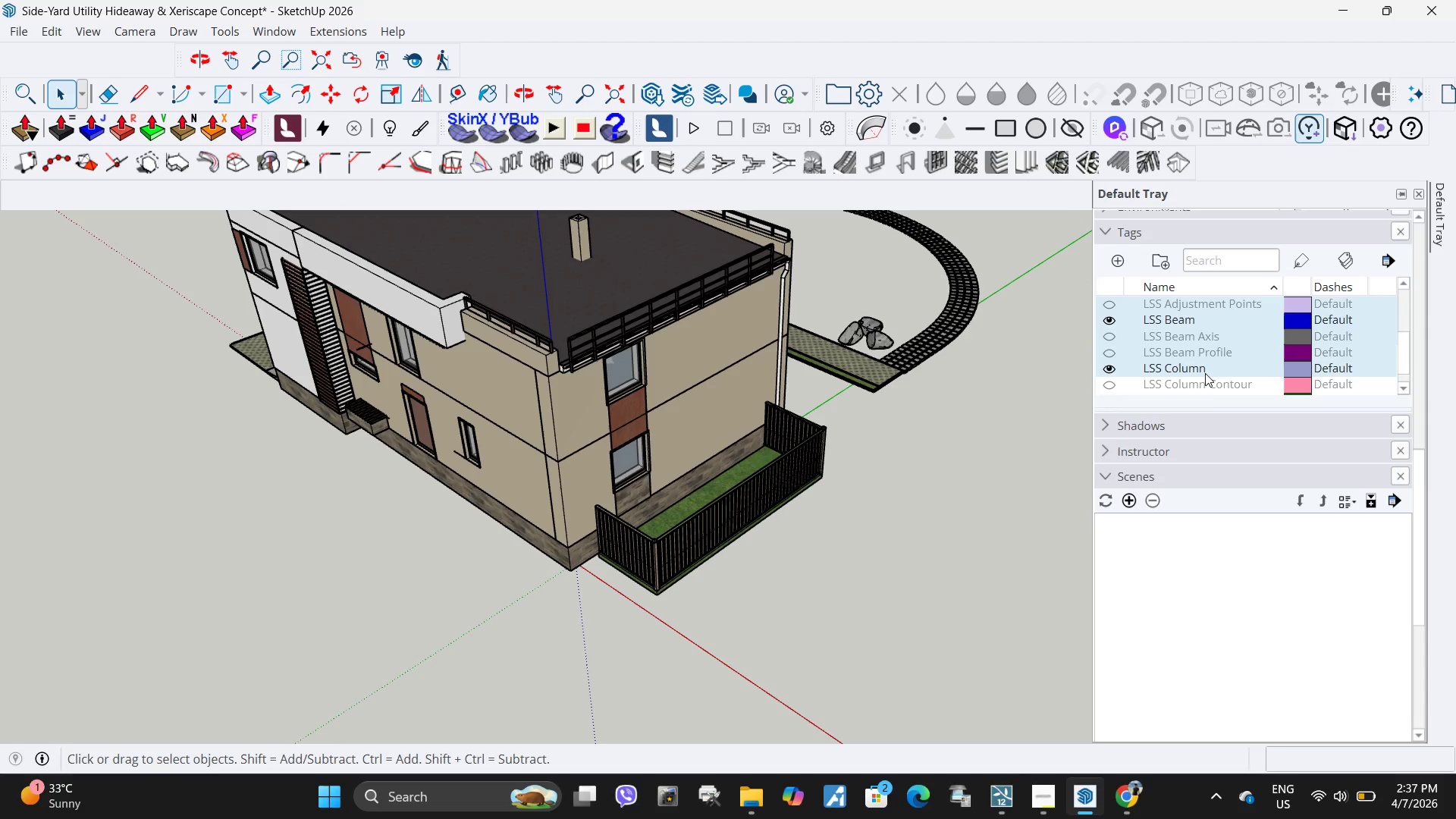 
scroll: coordinate [1205, 360], scroll_direction: down, amount: 1.0
 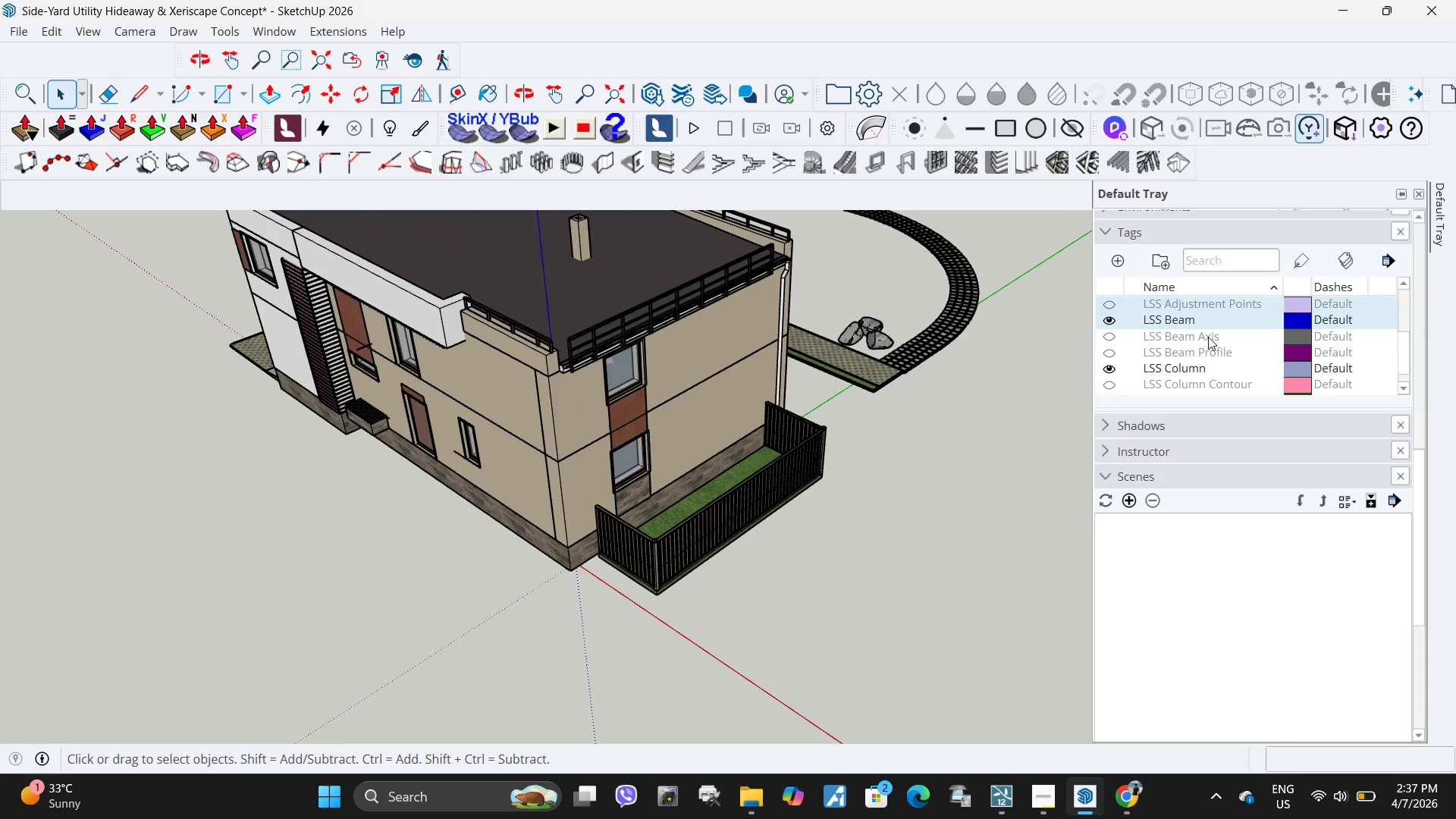 
double_click([1208, 353])
 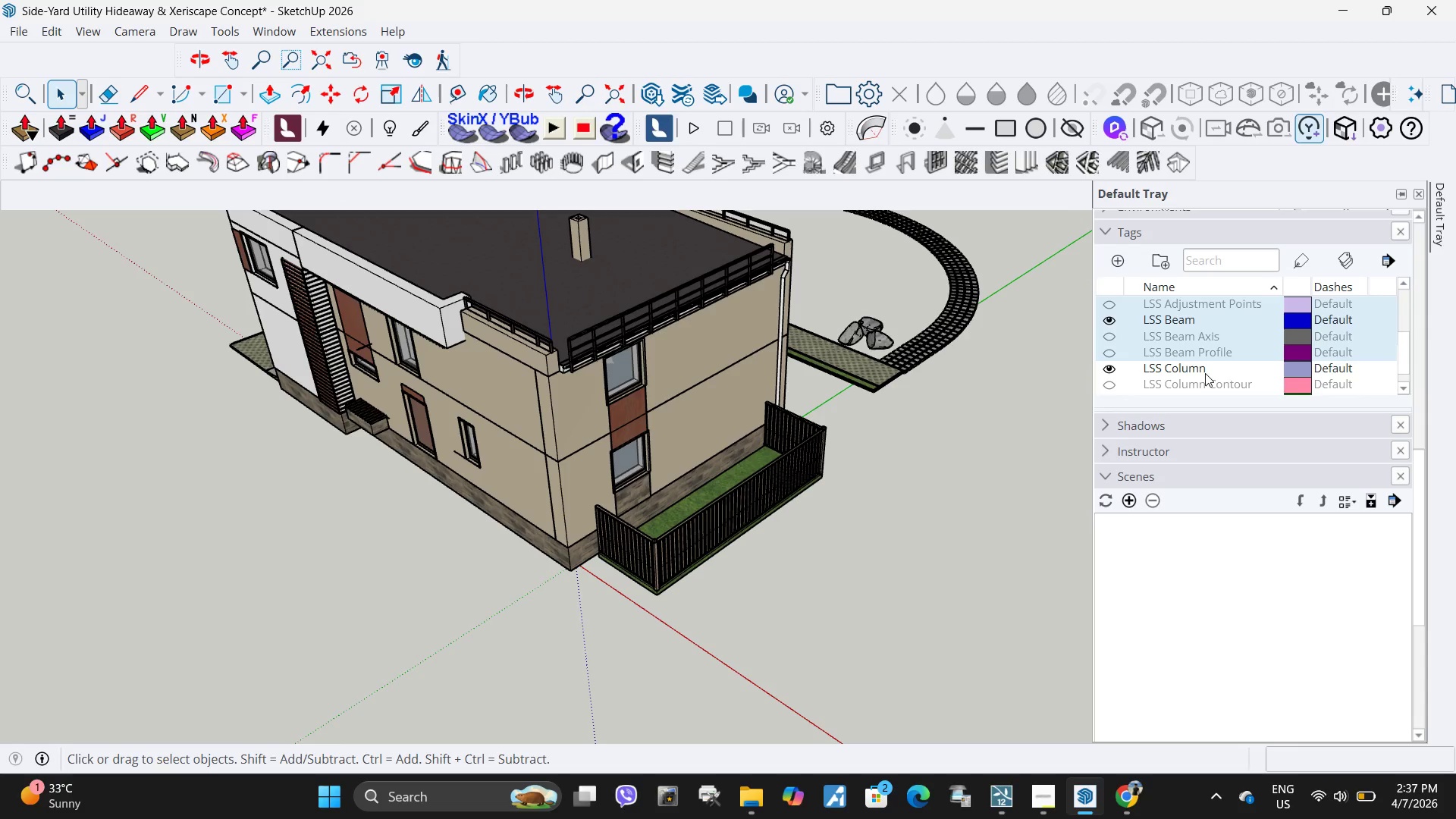 
hold_key(key=ControlLeft, duration=1.28)
left_click([1205, 373])
 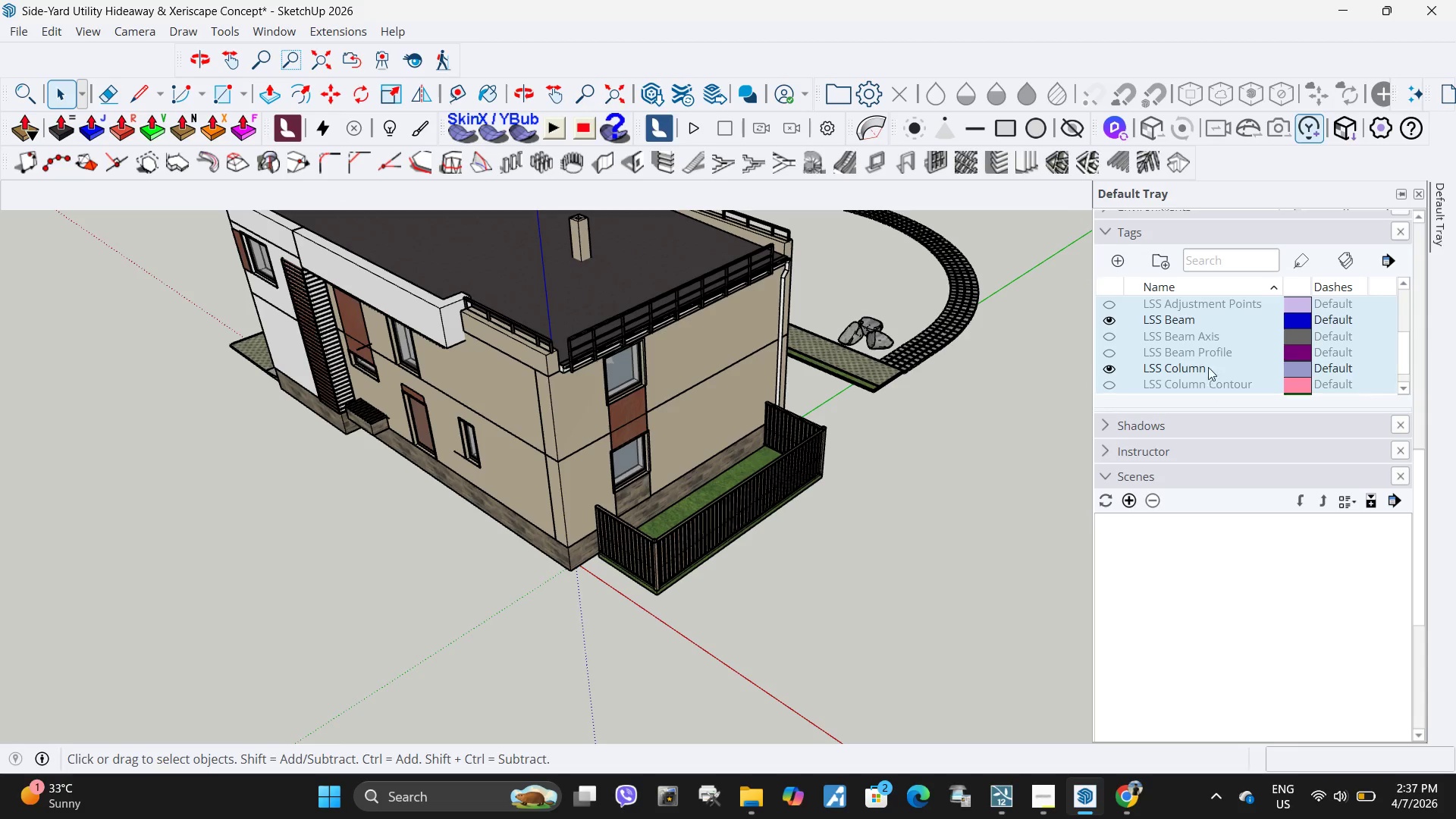 
scroll: coordinate [1207, 352], scroll_direction: down, amount: 1.0
 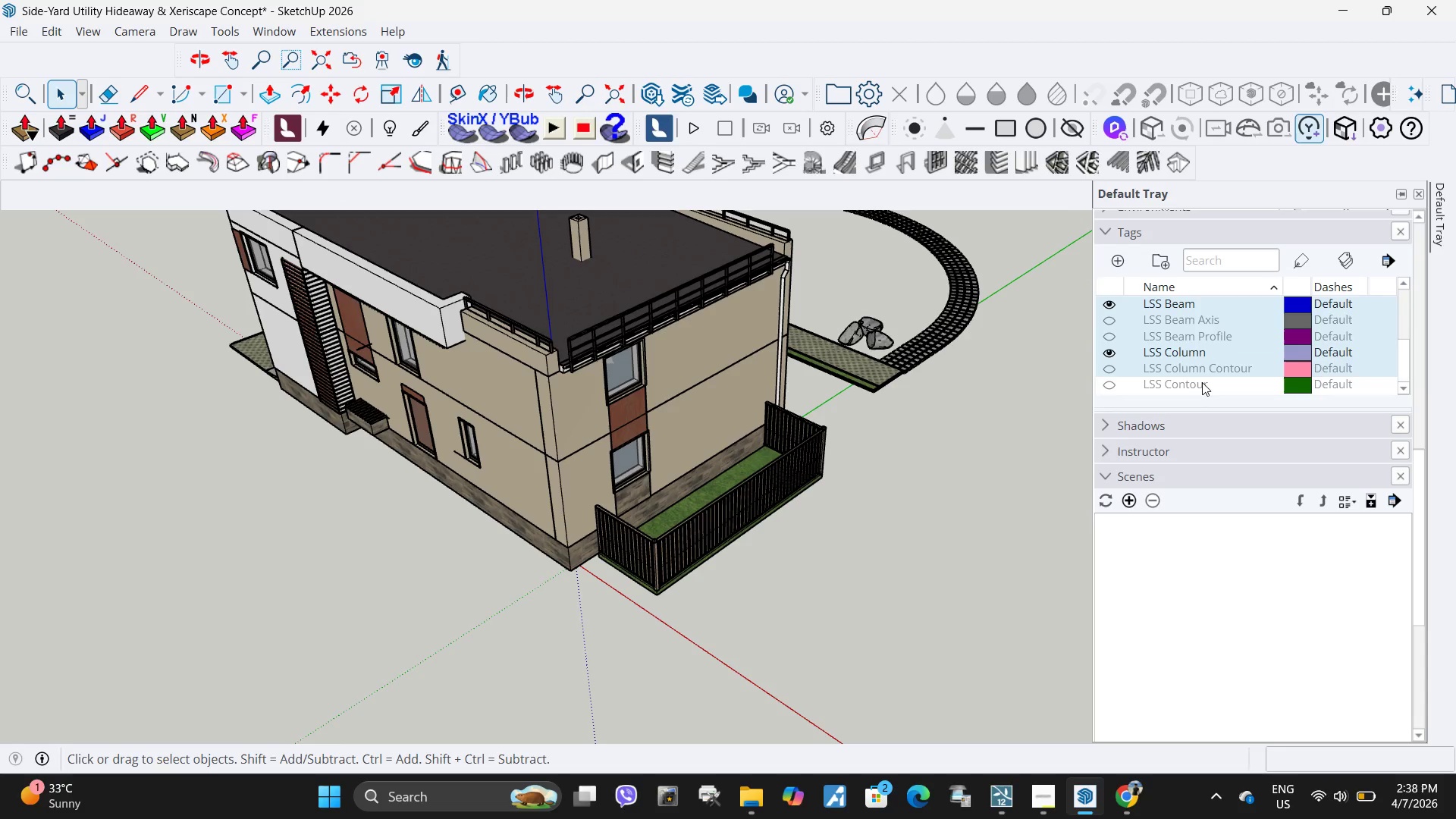 
hold_key(key=ControlLeft, duration=0.41)
left_click([1202, 384])
 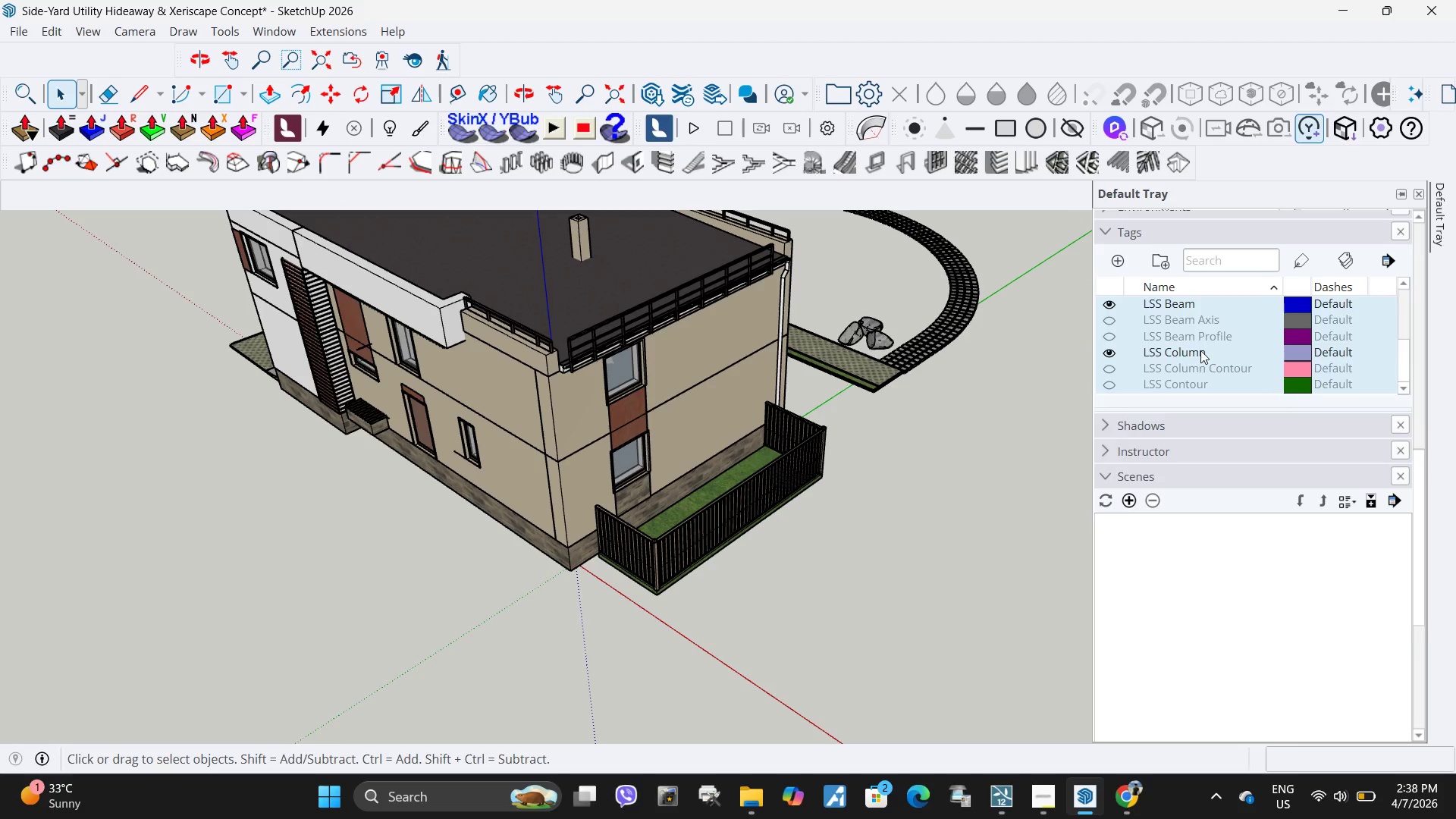 
scroll: coordinate [1200, 350], scroll_direction: down, amount: 1.0
 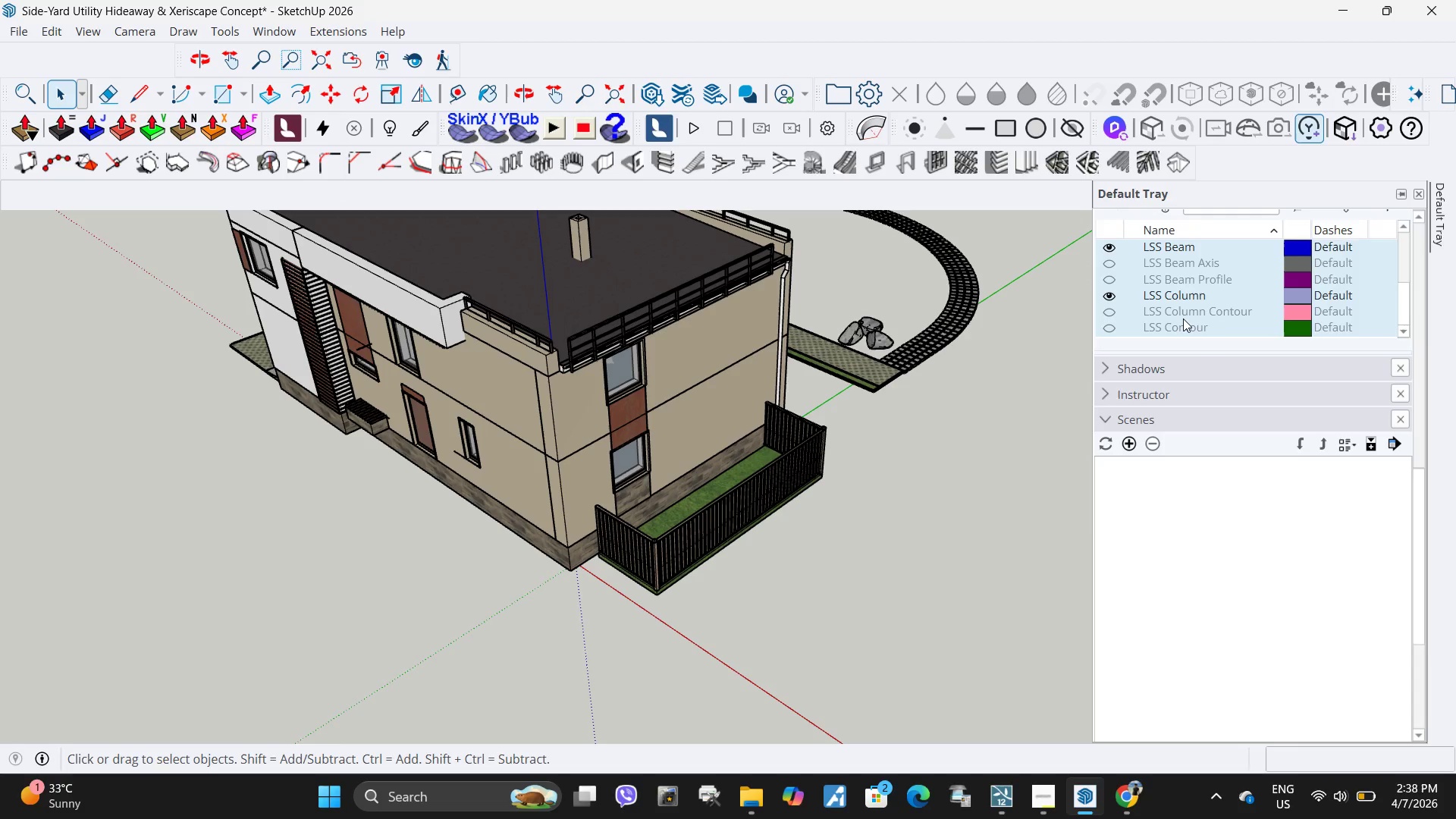 
right_click([1183, 317])
 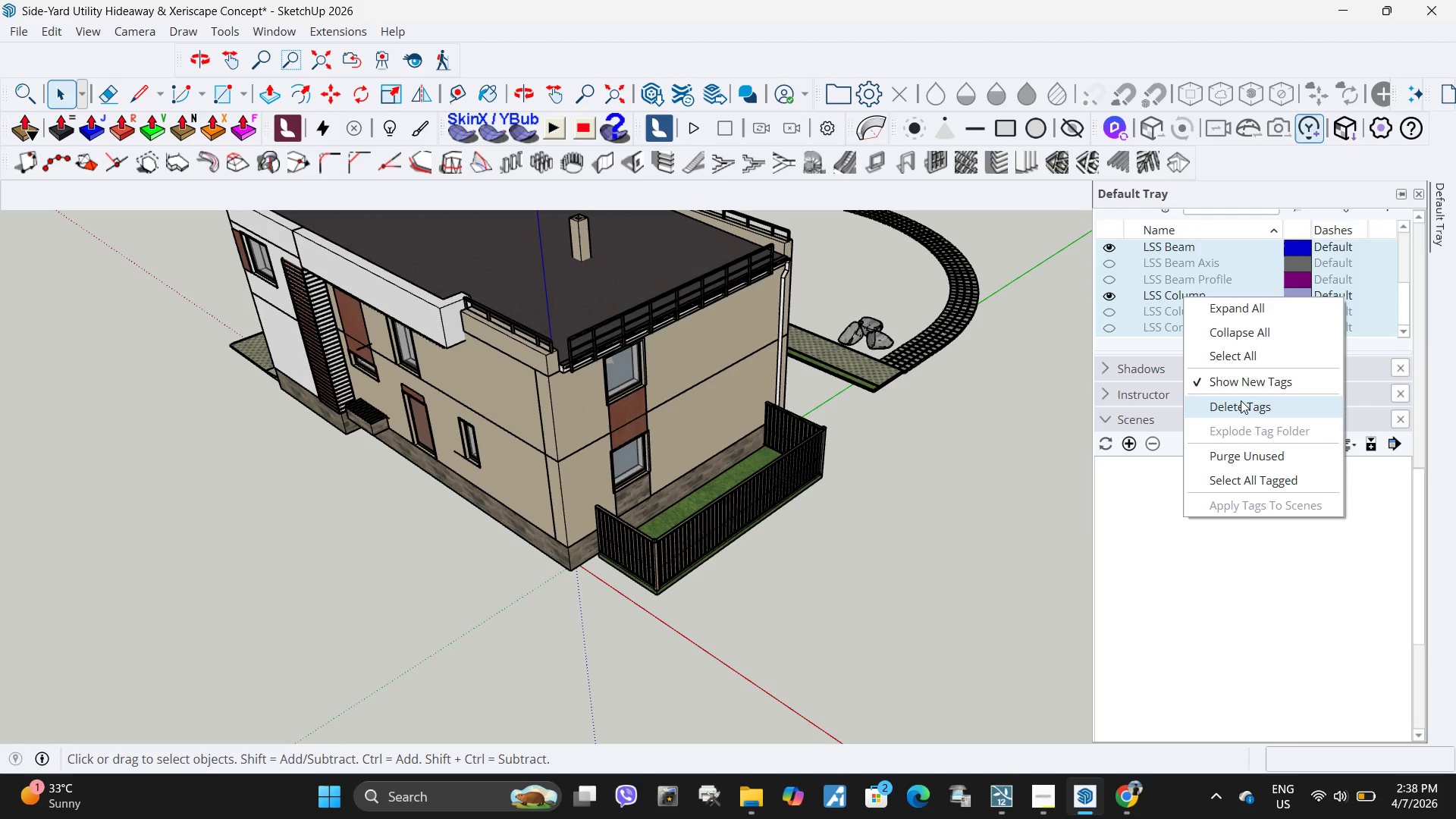 
left_click([1241, 400])
 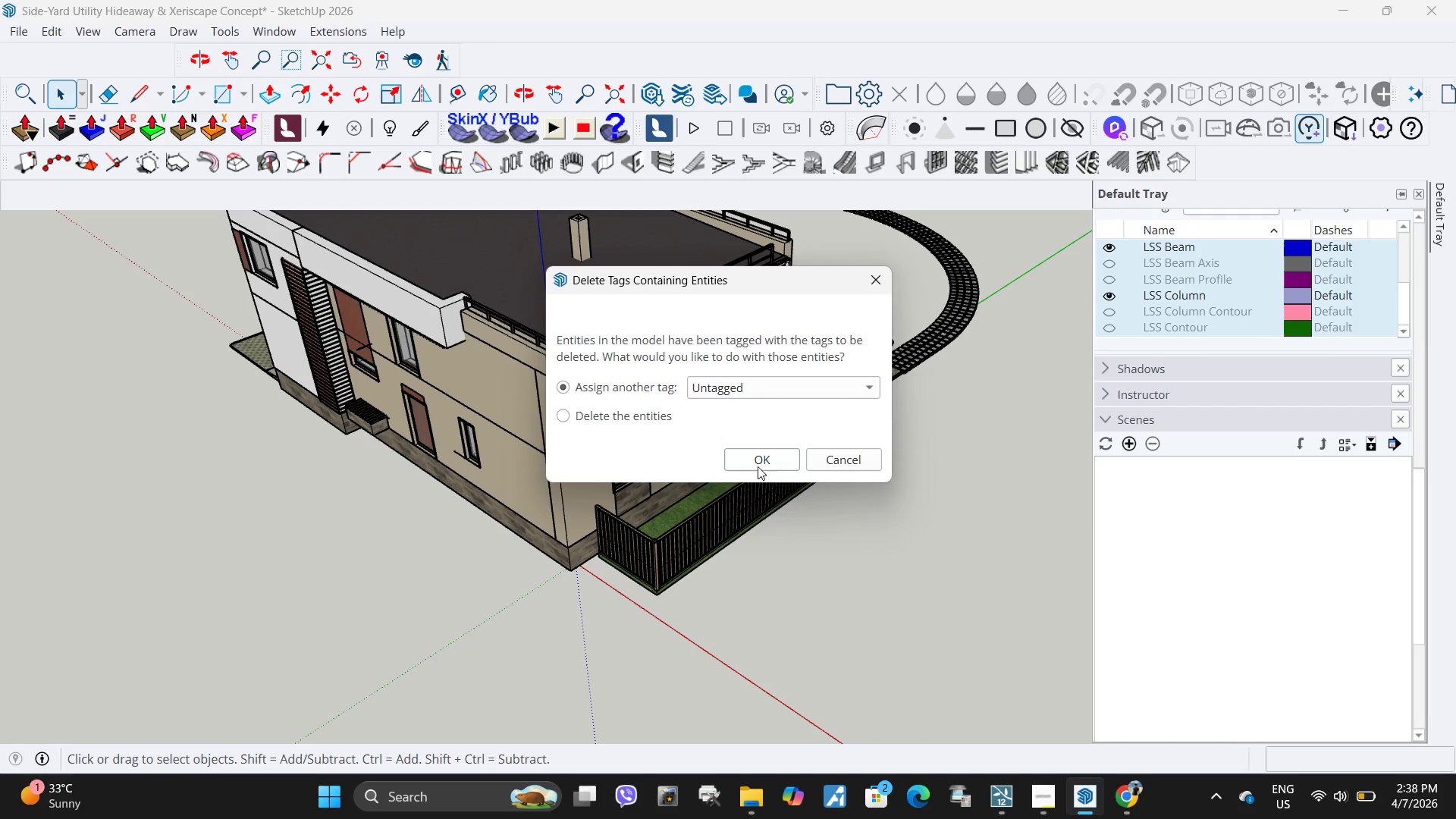 
left_click([757, 463])
 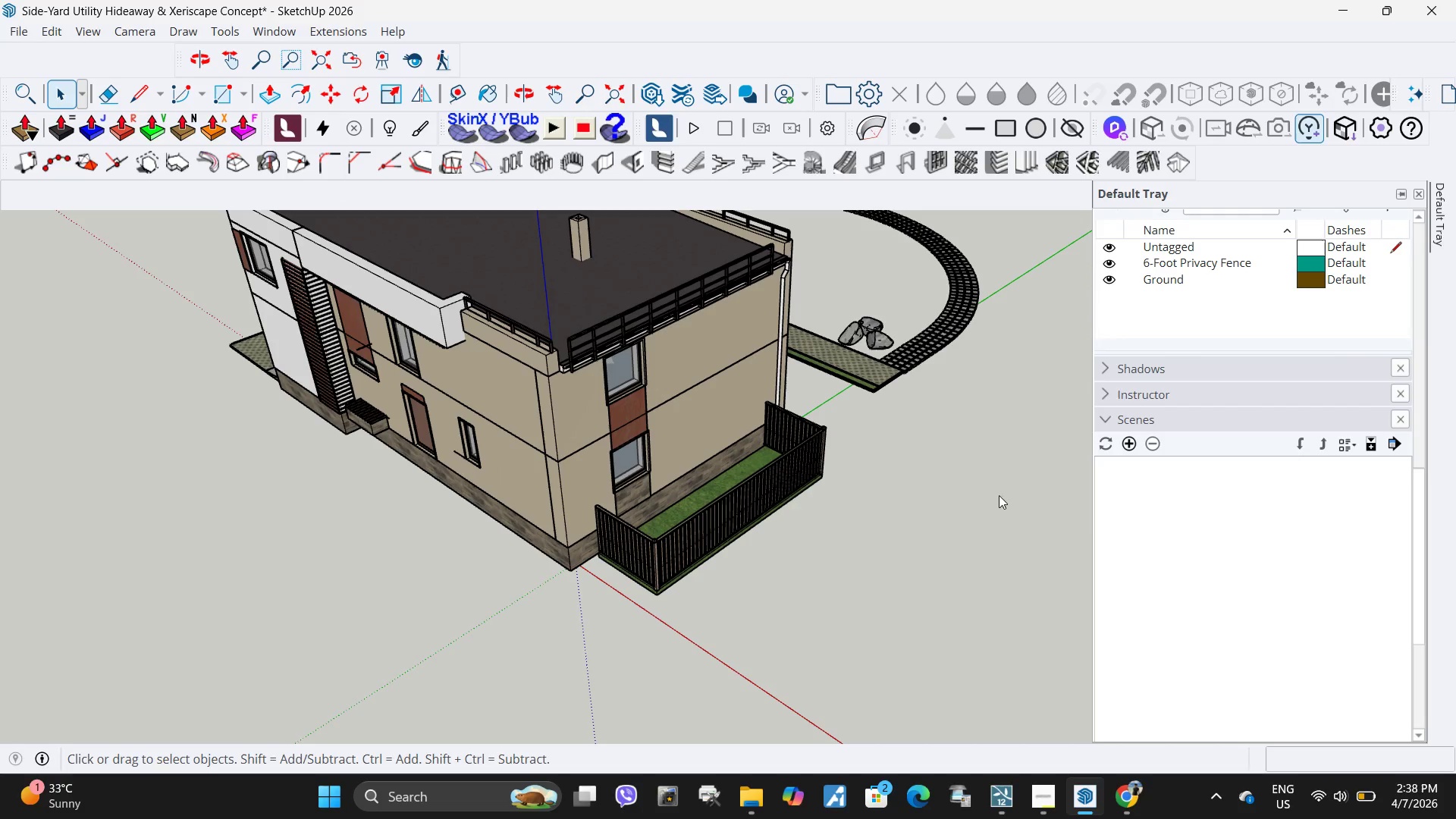 
scroll: coordinate [961, 498], scroll_direction: down, amount: 3.0
 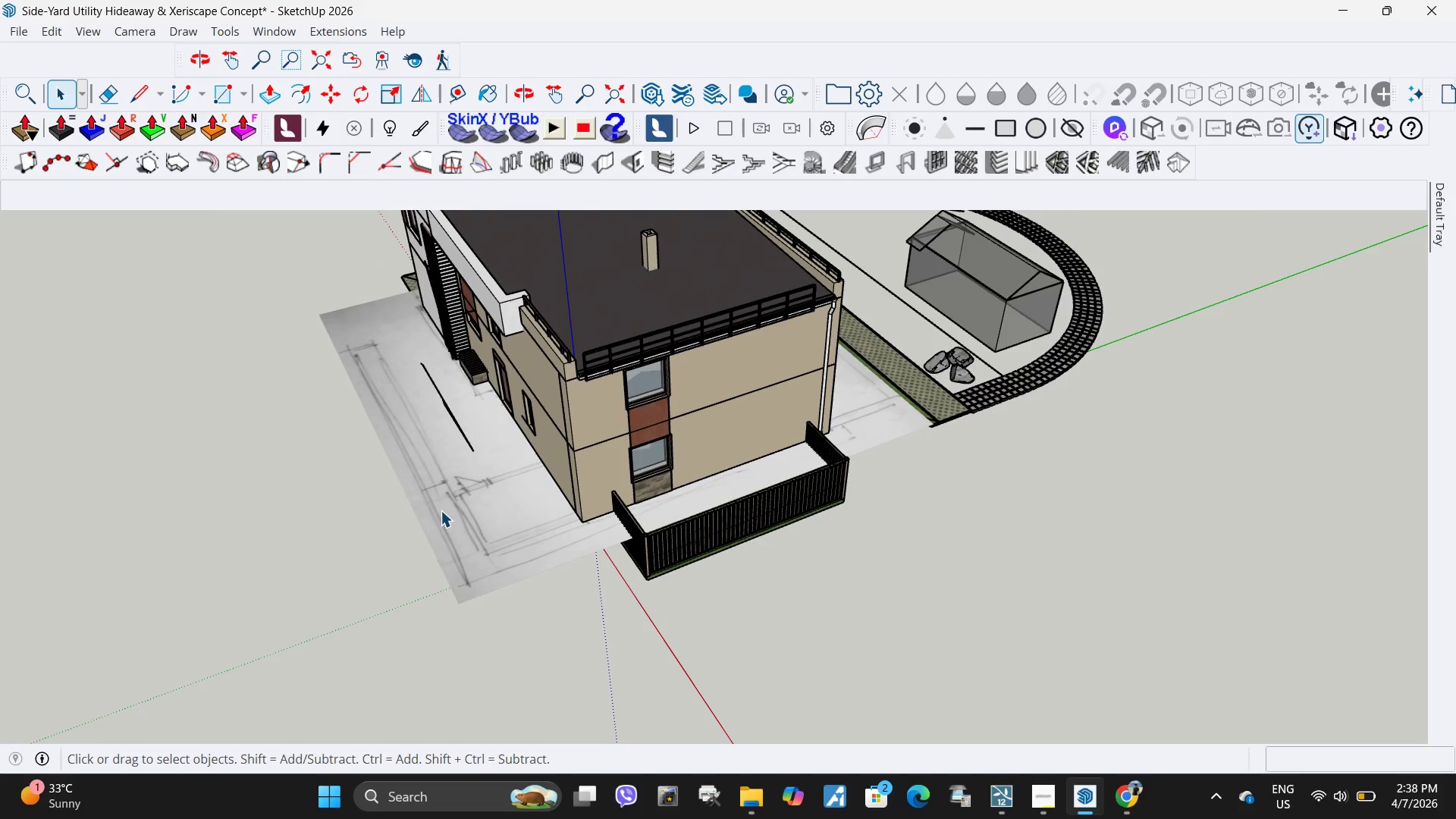 
double_click([444, 506])
 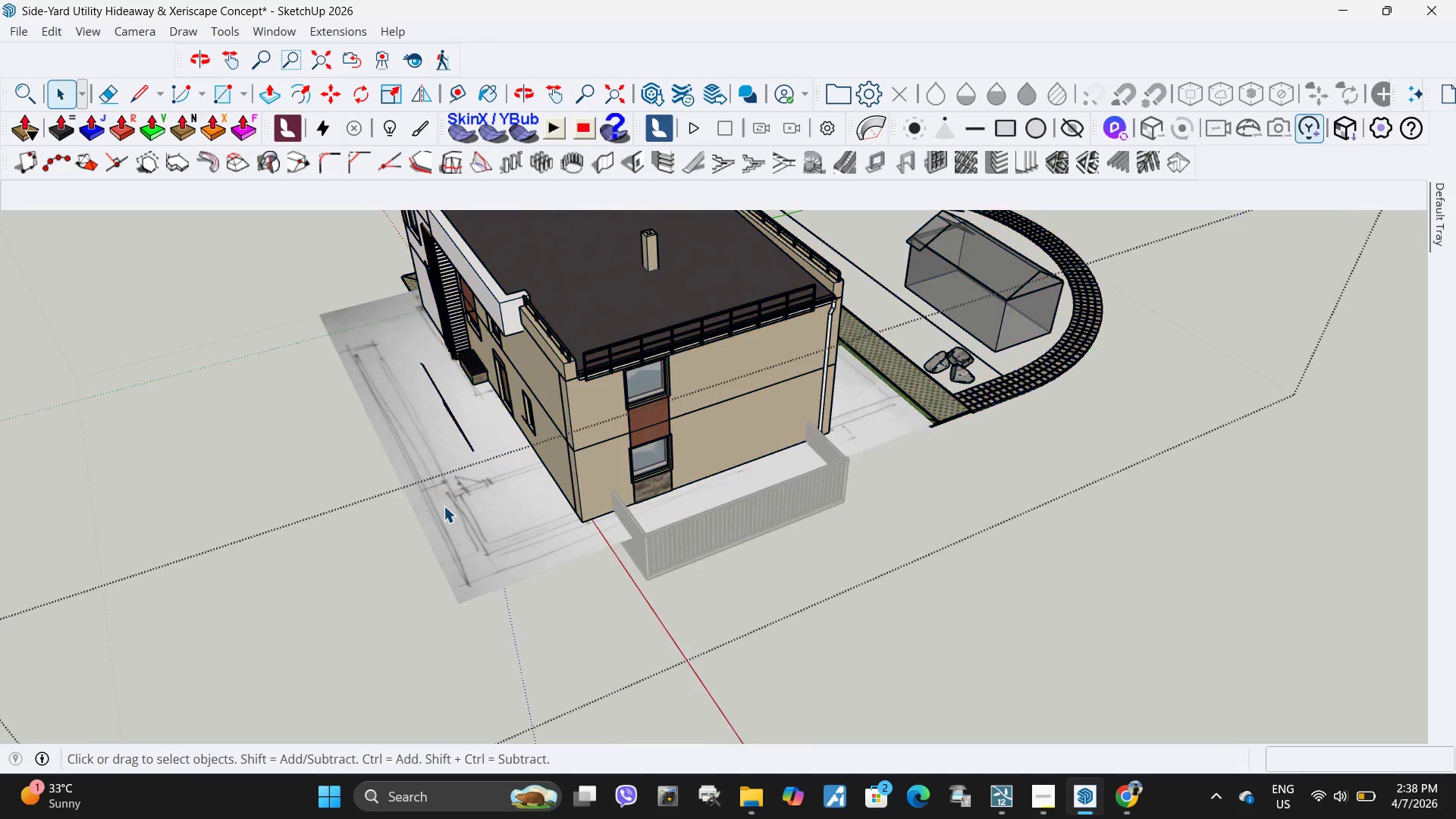 
triple_click([444, 506])
 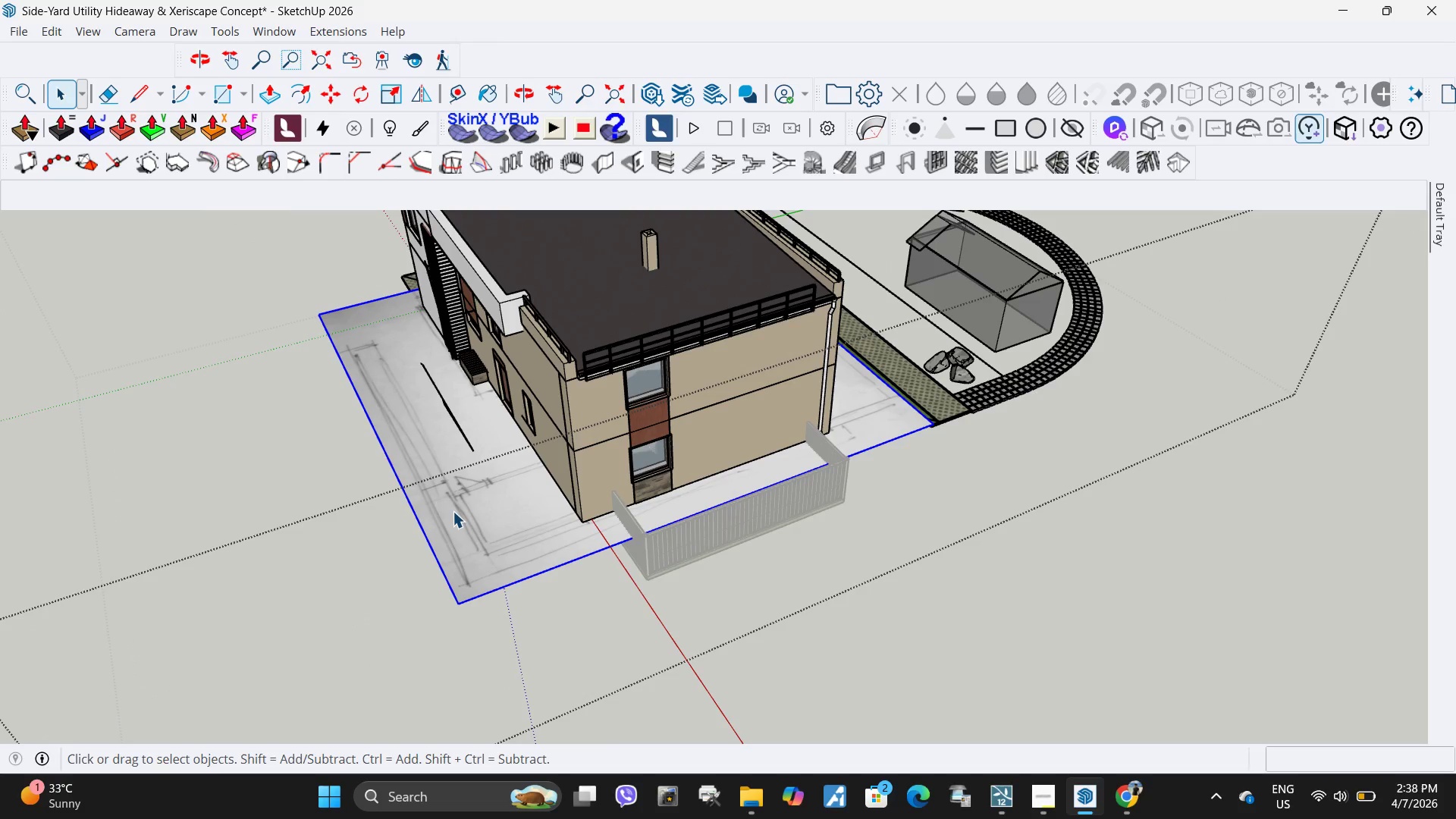 
left_click([454, 511])
 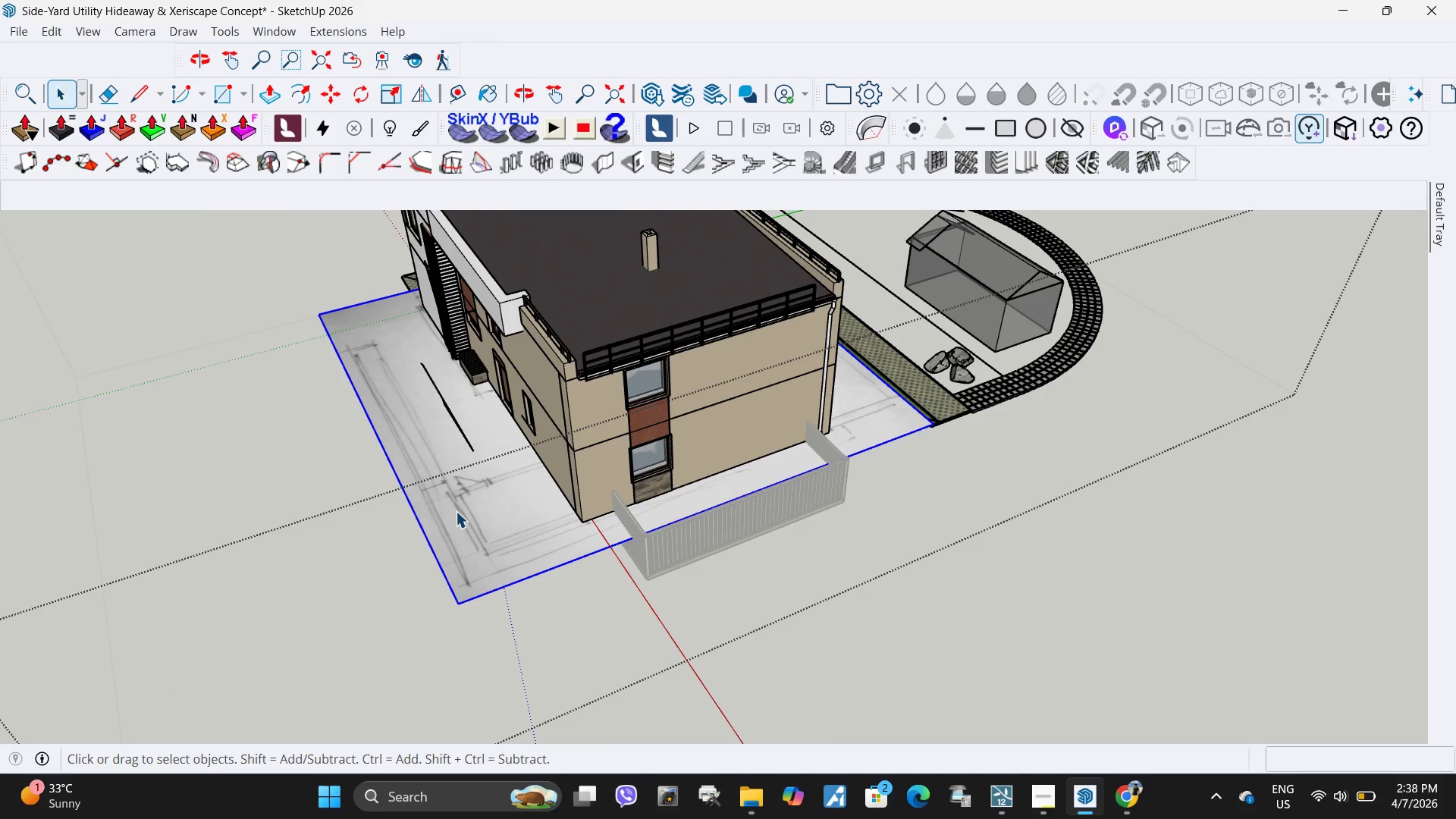 
key(Delete)
 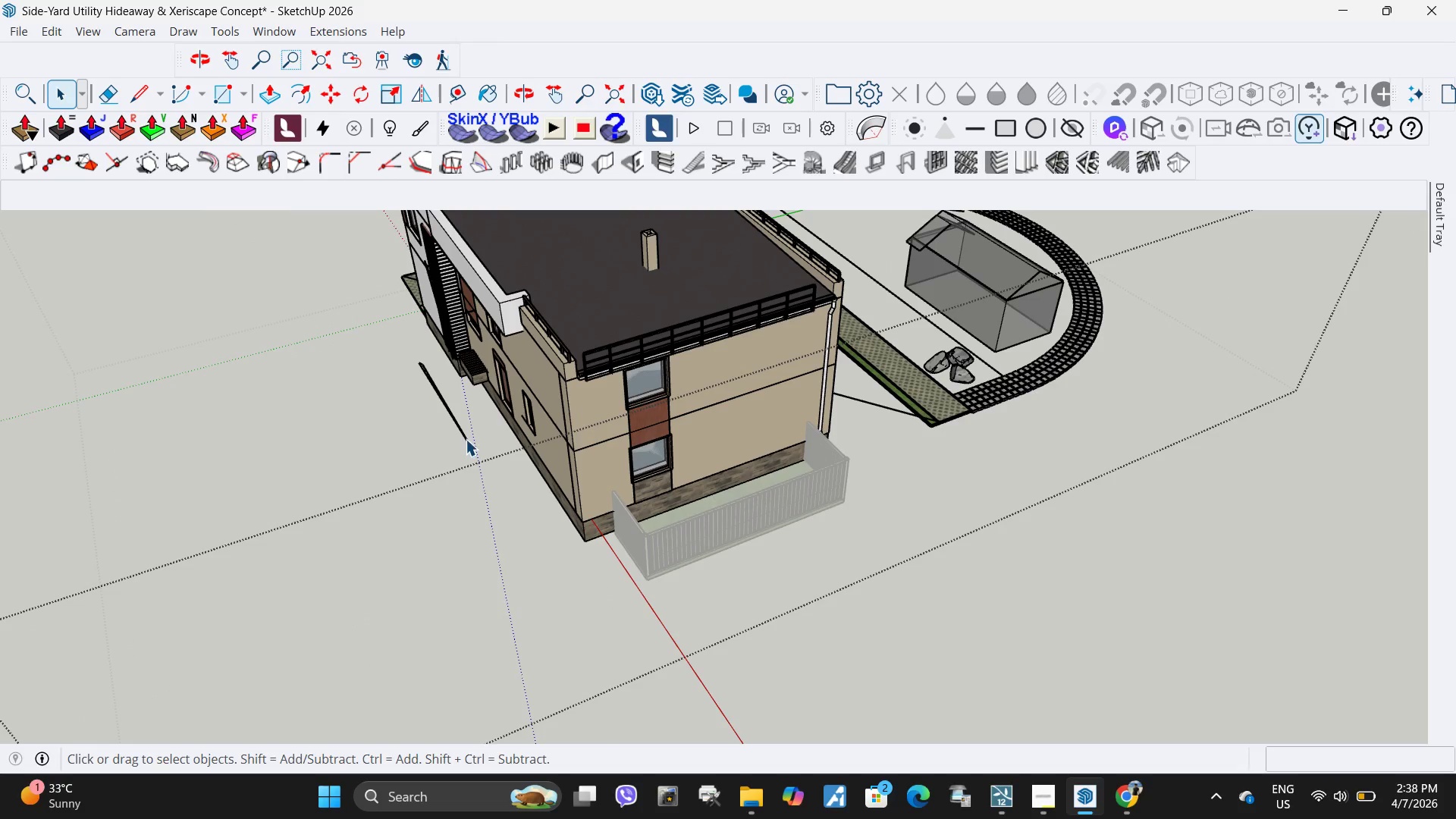 
left_click([466, 439])
 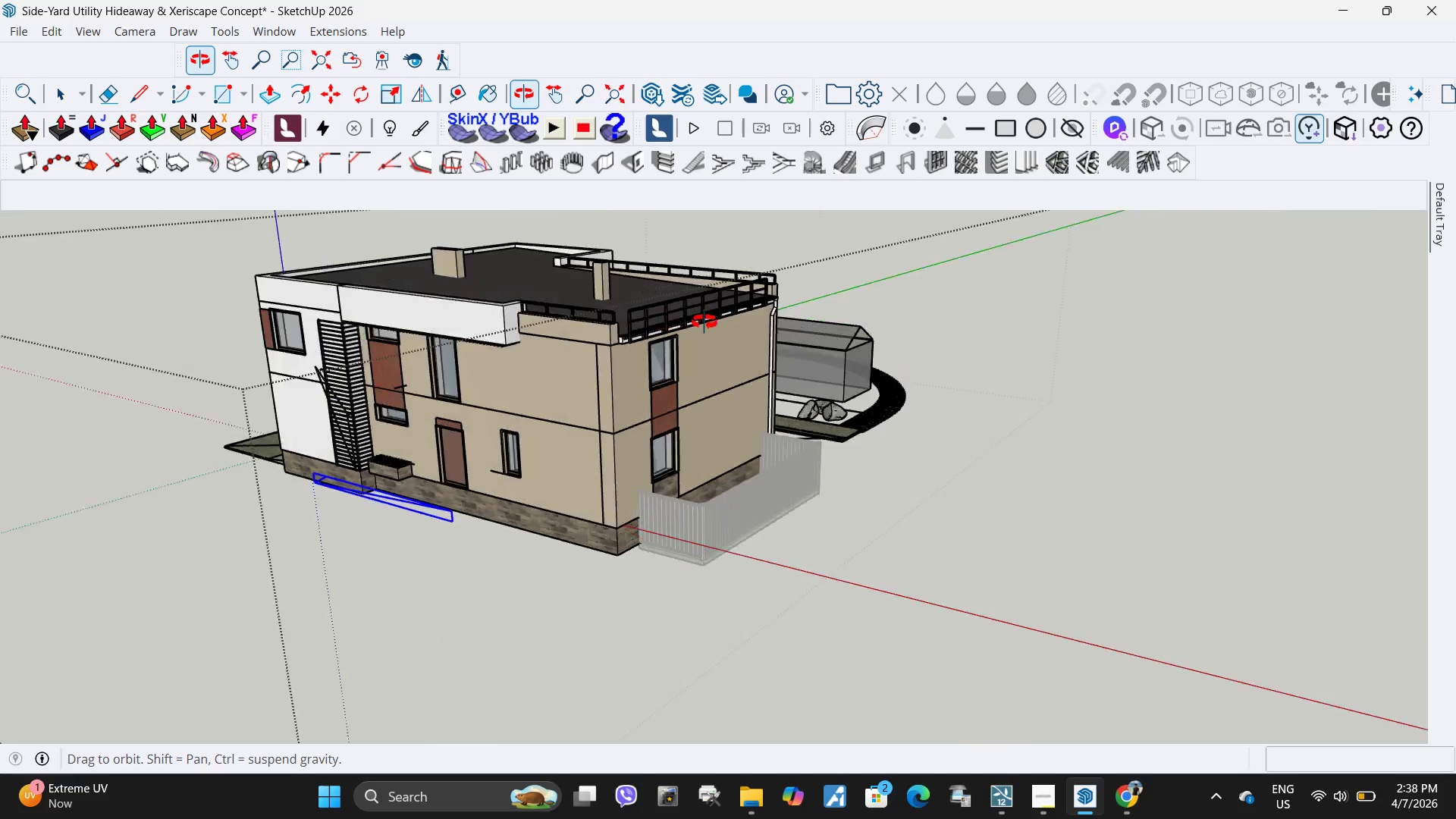 
key(Delete)
 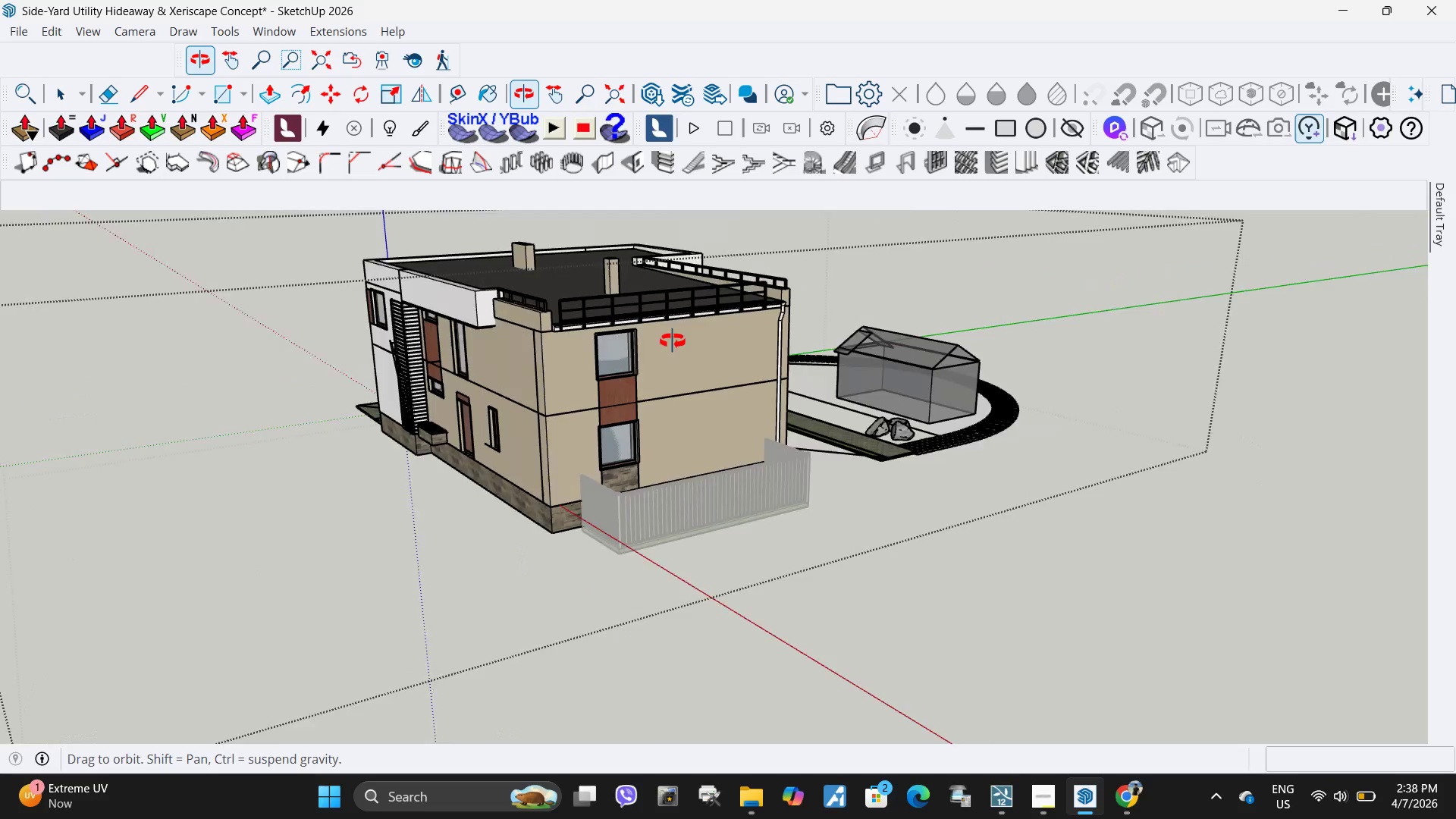 
scroll: coordinate [248, 393], scroll_direction: up, amount: 11.0
 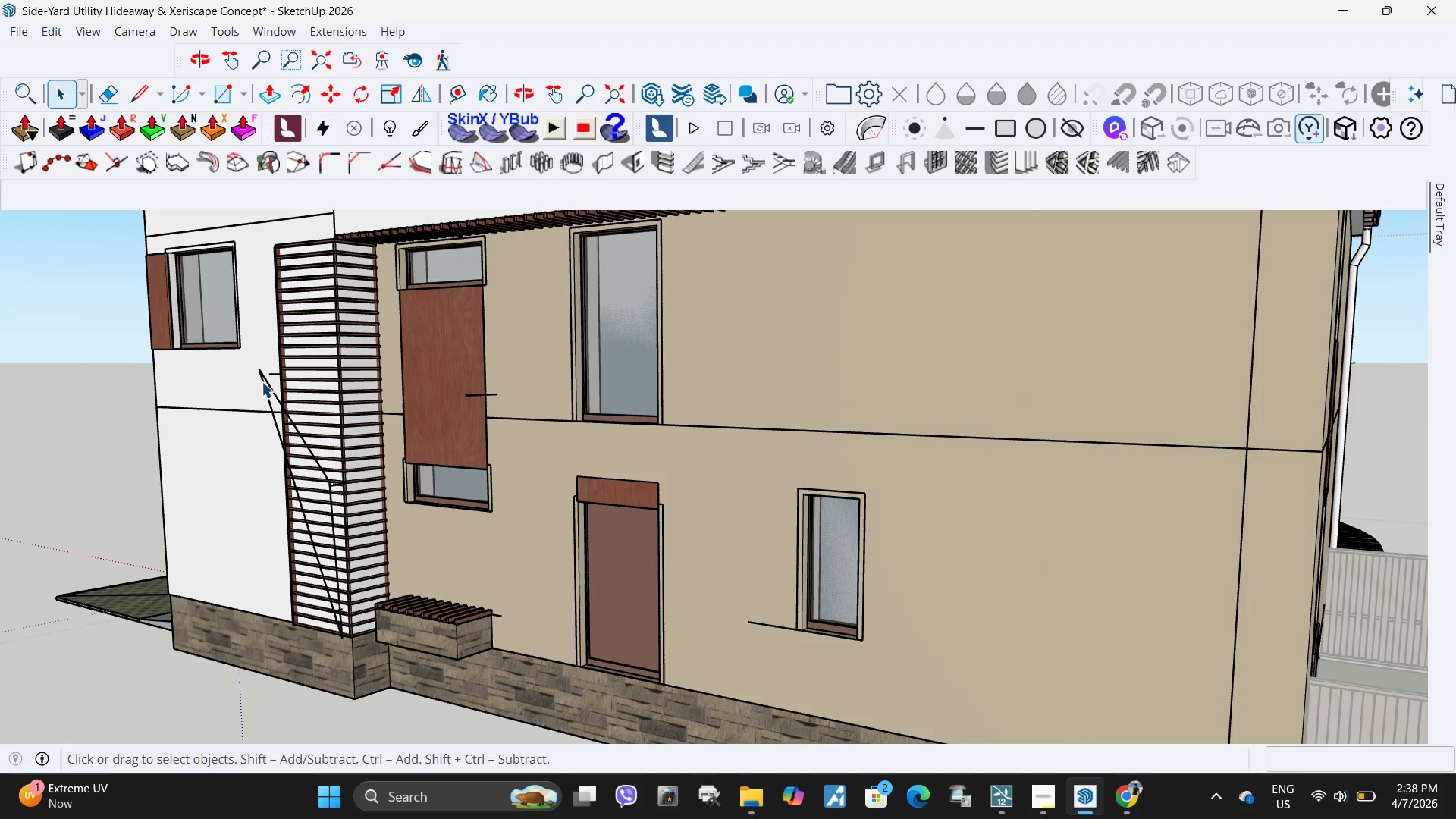 
left_click([262, 381])
 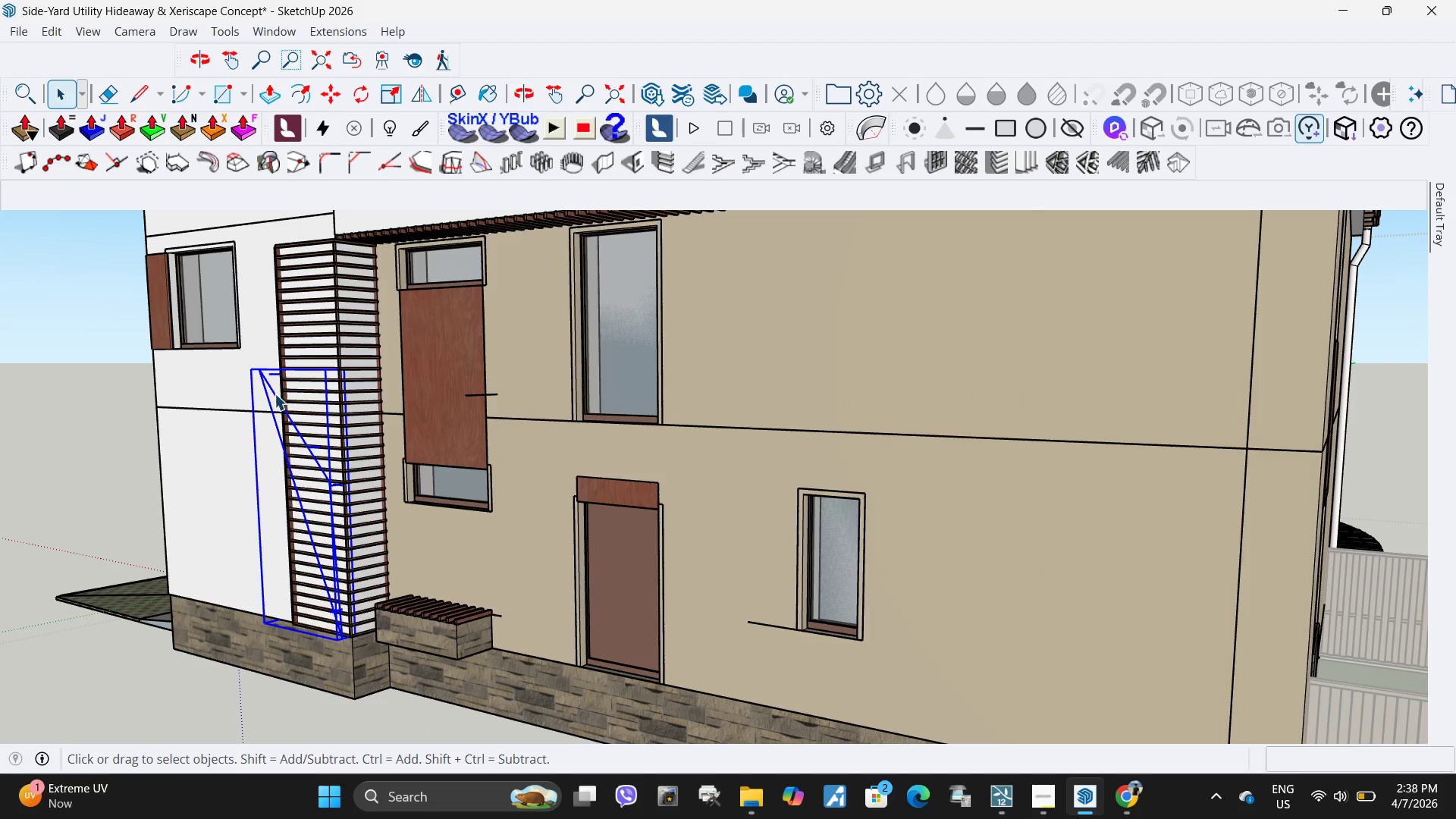 
key(Delete)
 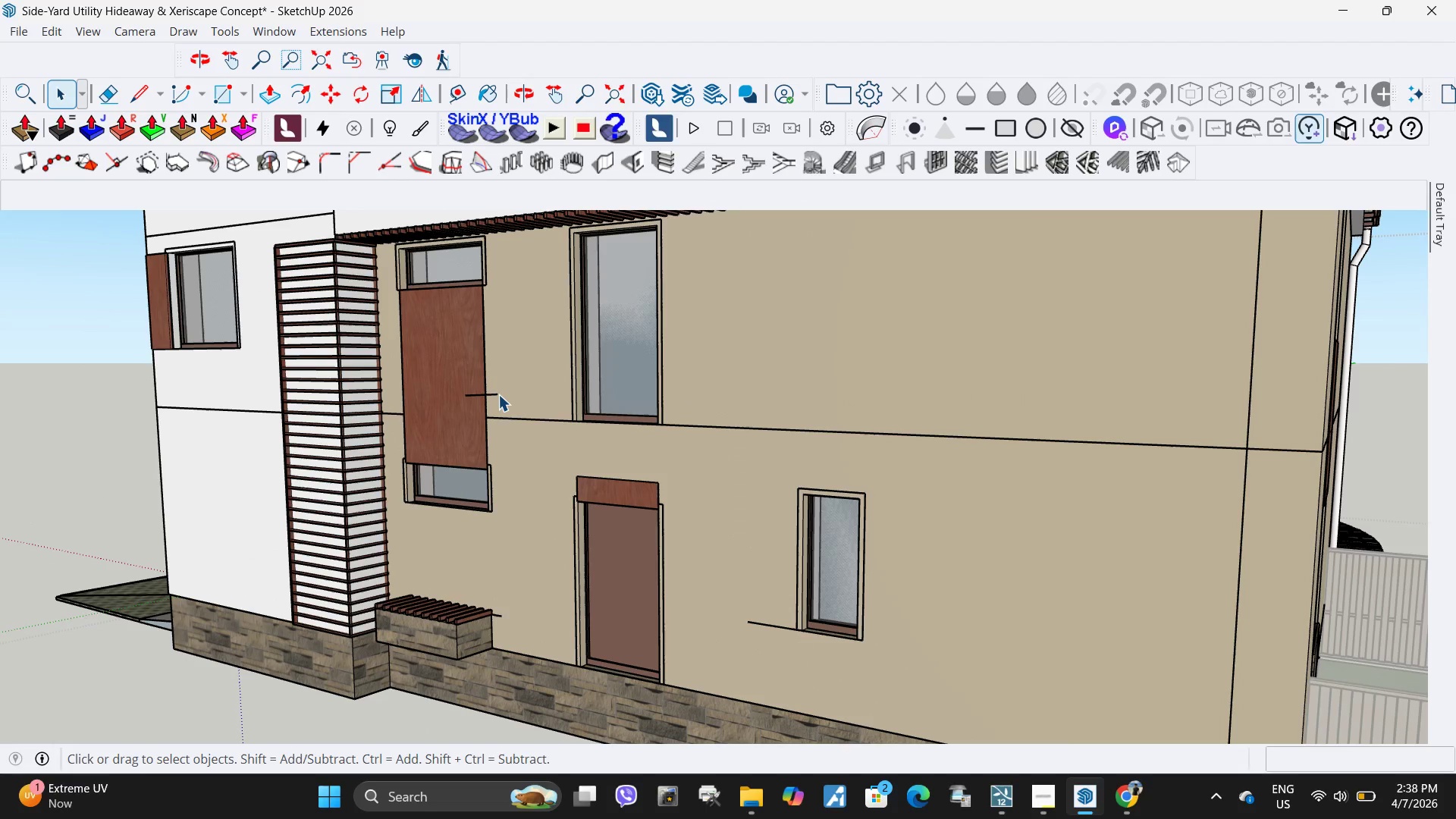 
left_click([497, 394])
 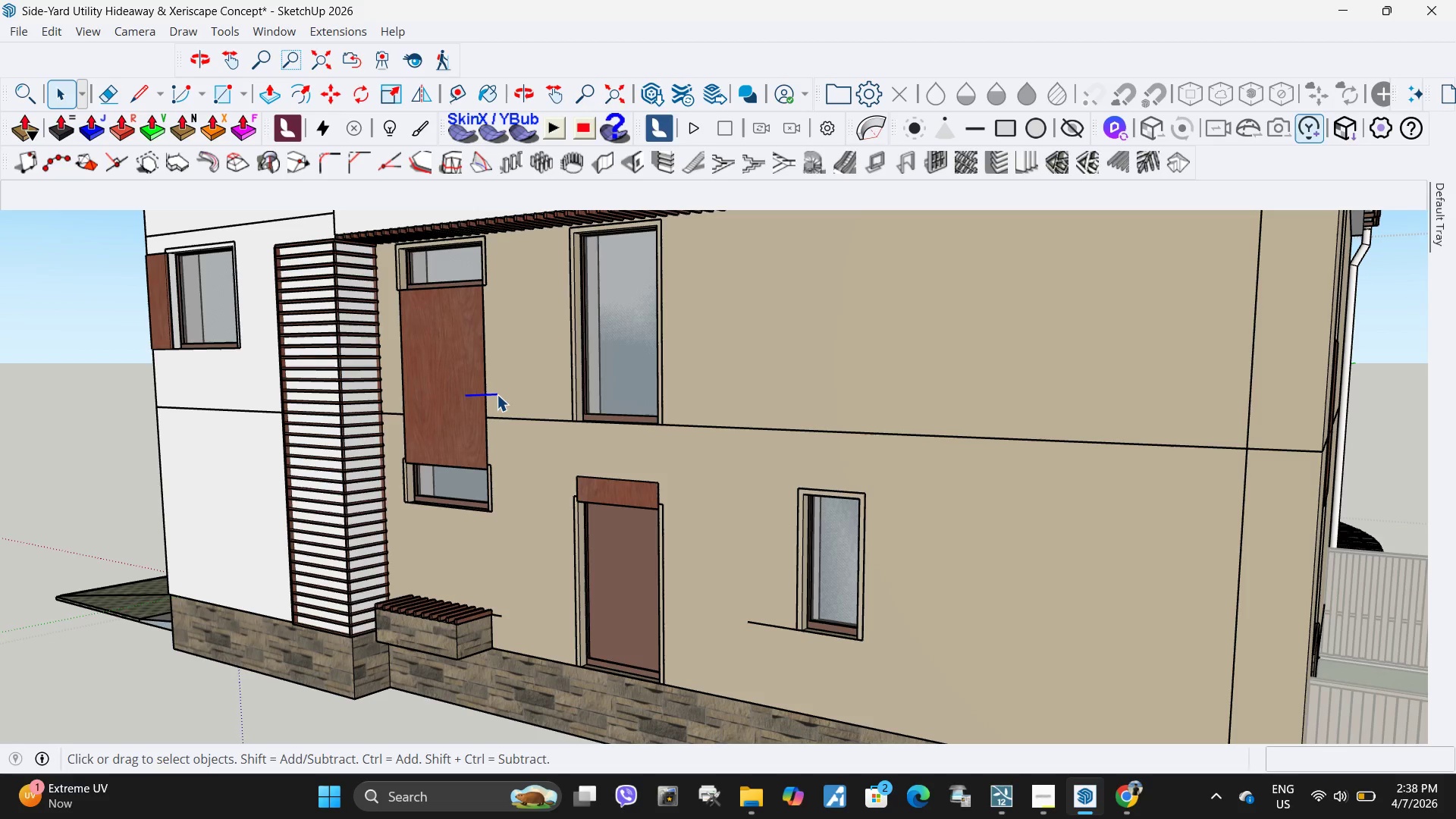 
key(Delete)
 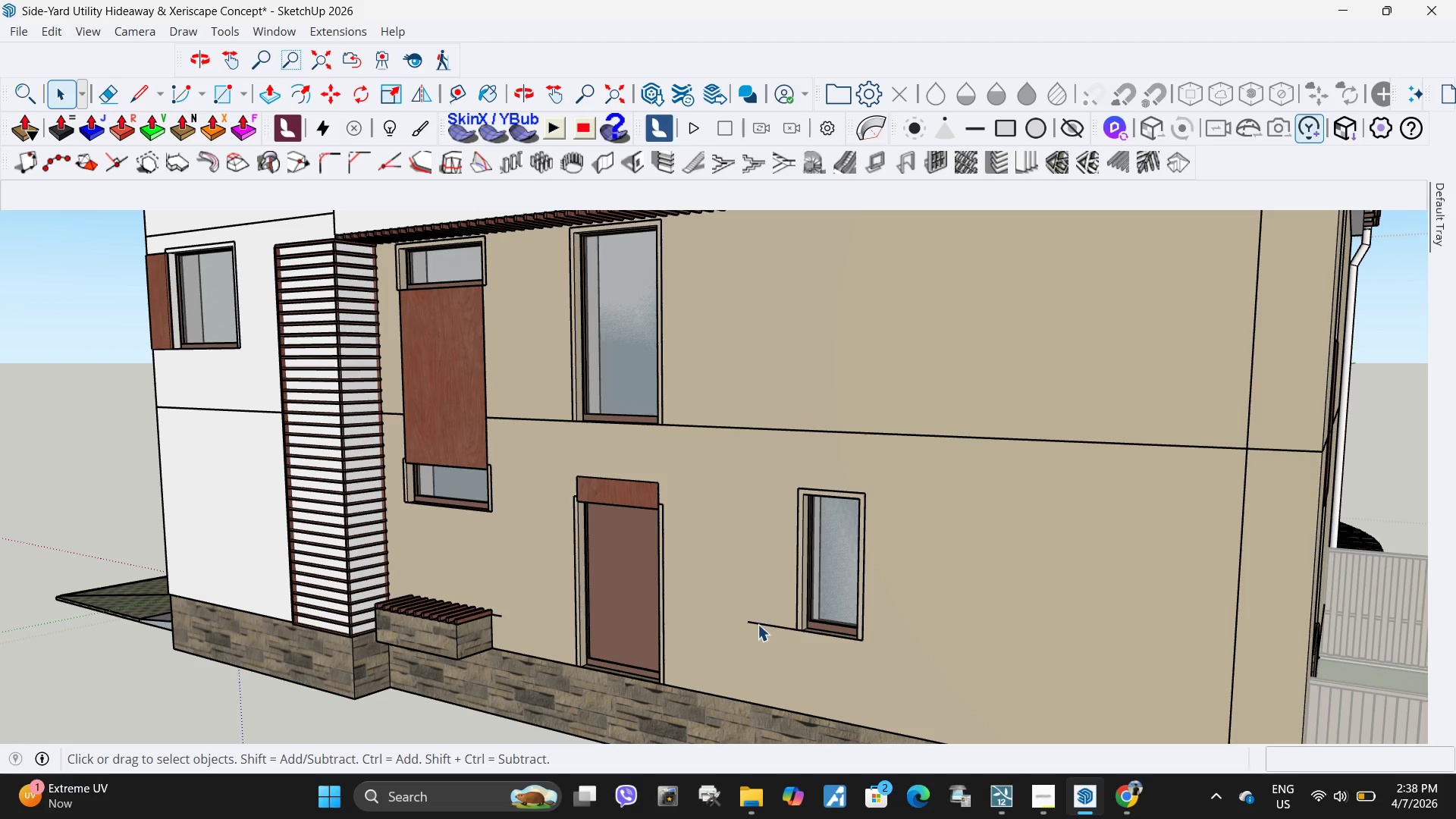 
left_click([756, 621])
 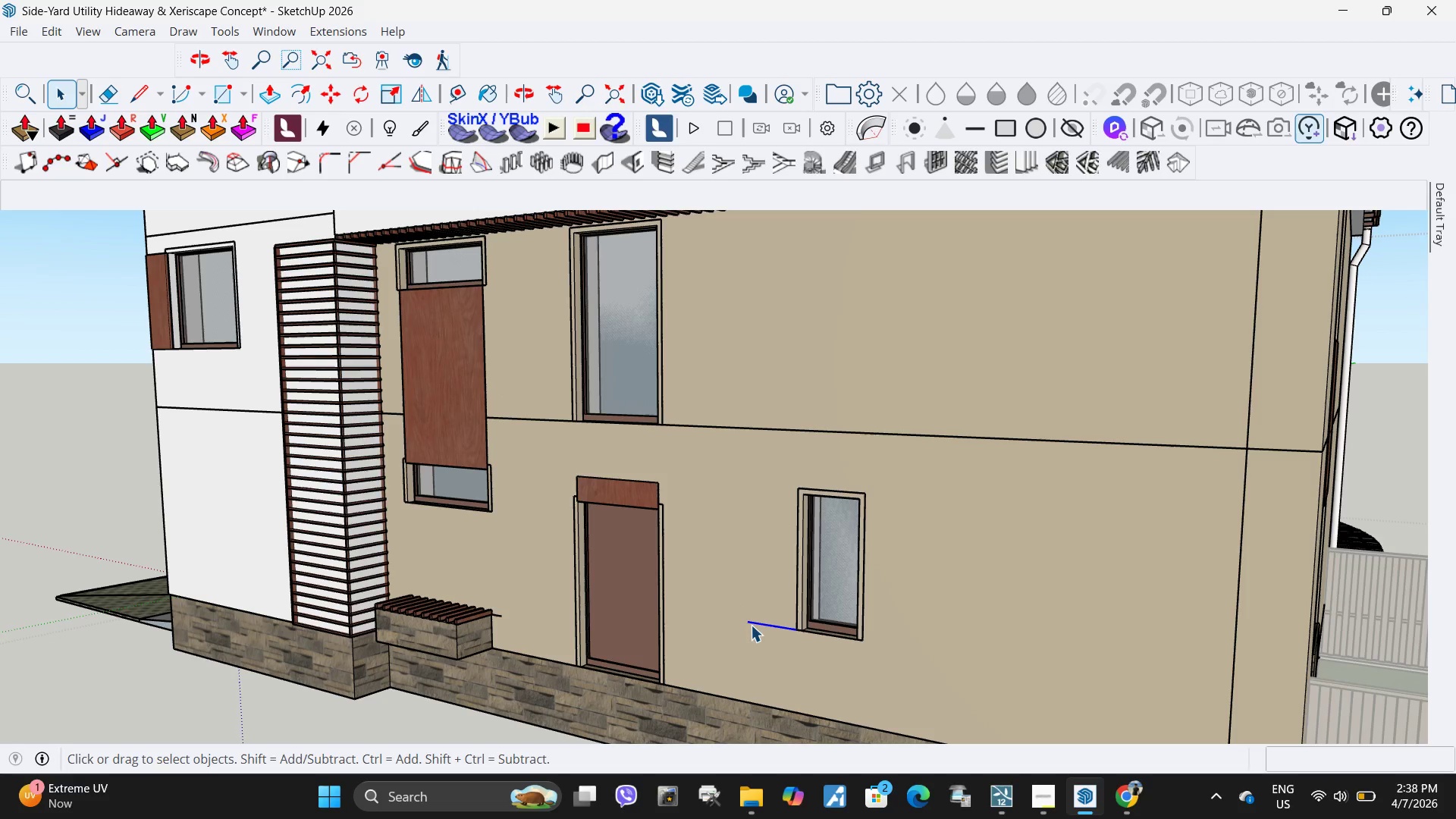 
key(Delete)
 